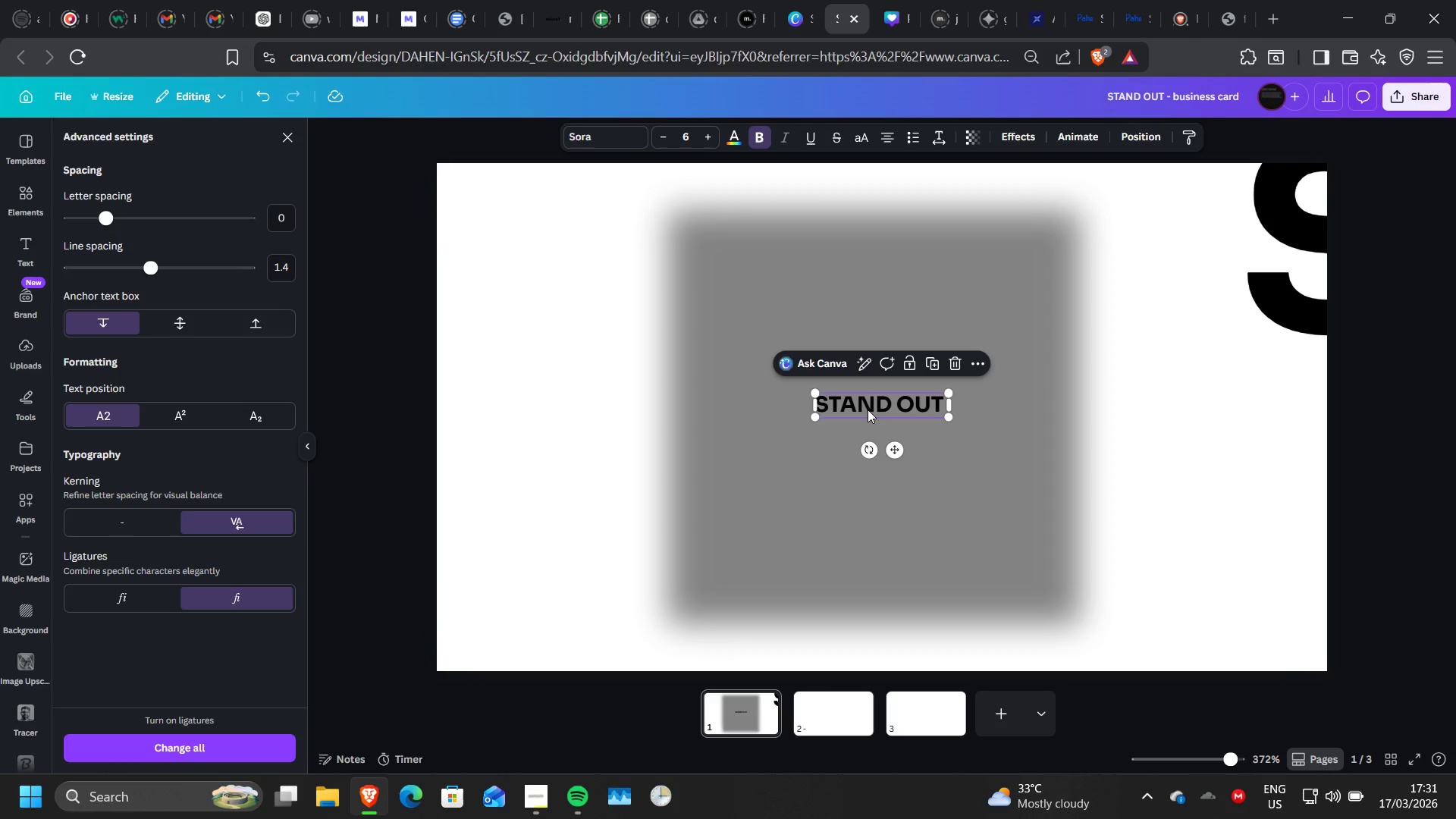 
triple_click([868, 410])
 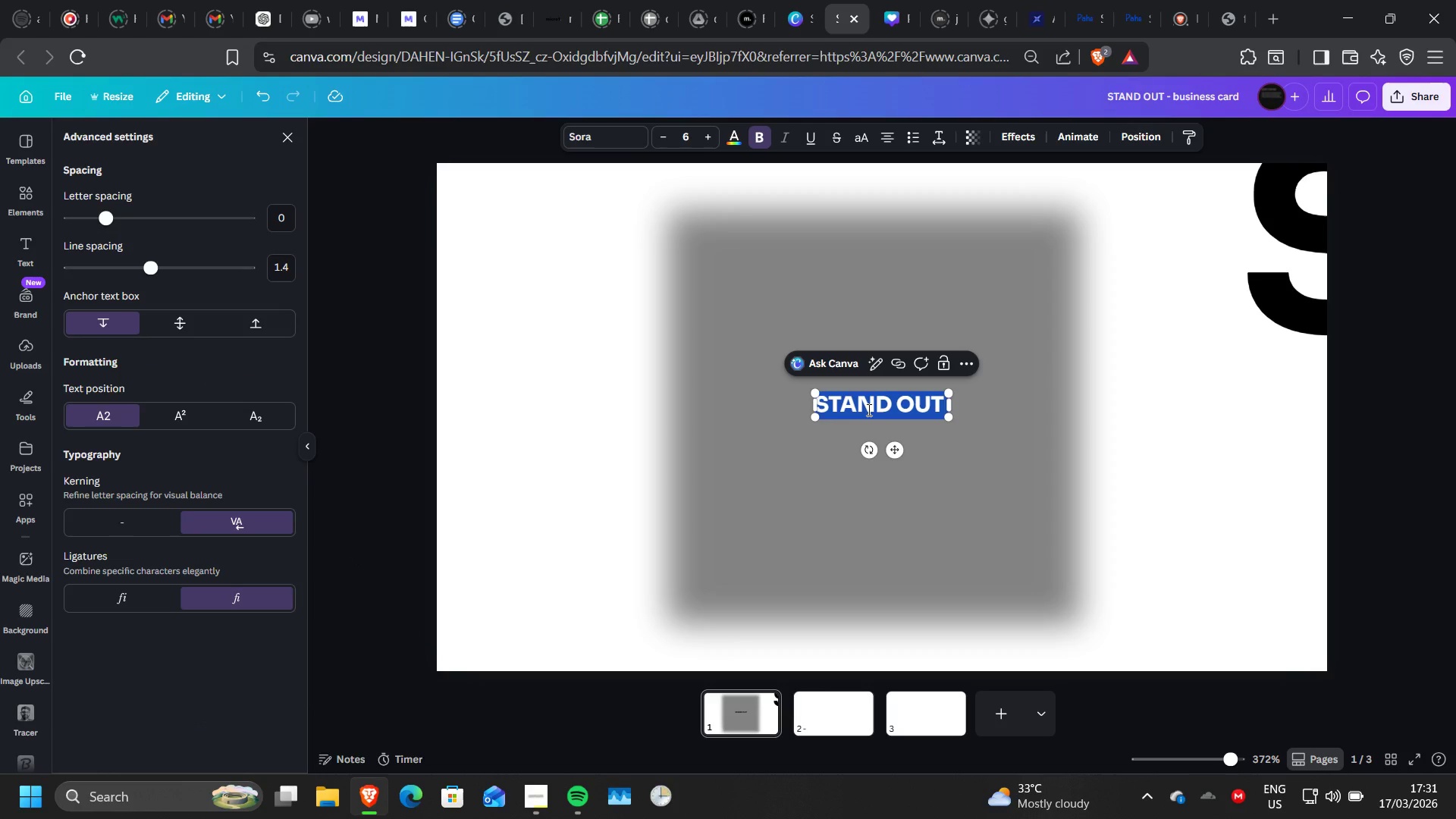 
double_click([868, 410])
 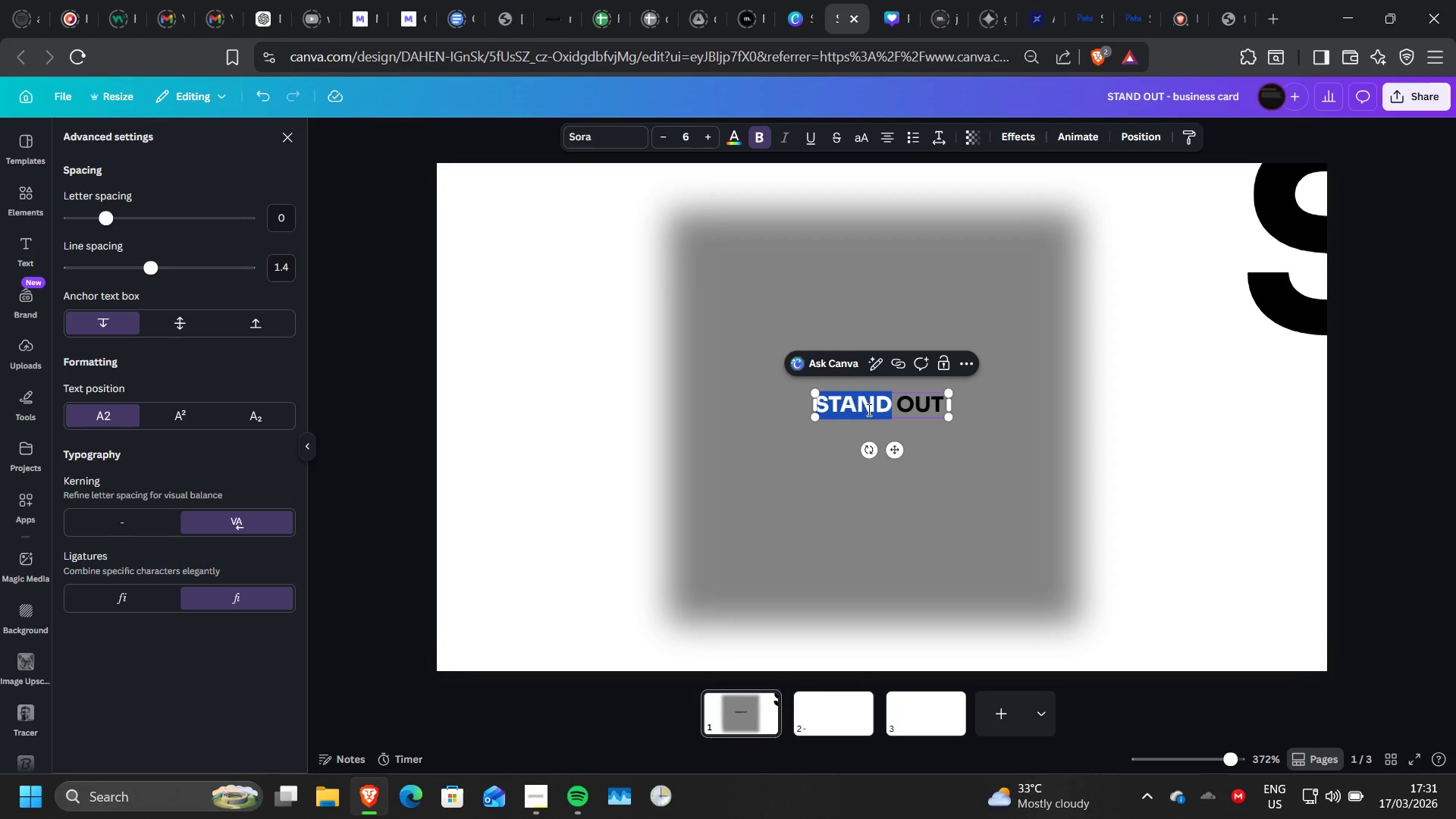 
double_click([868, 410])
 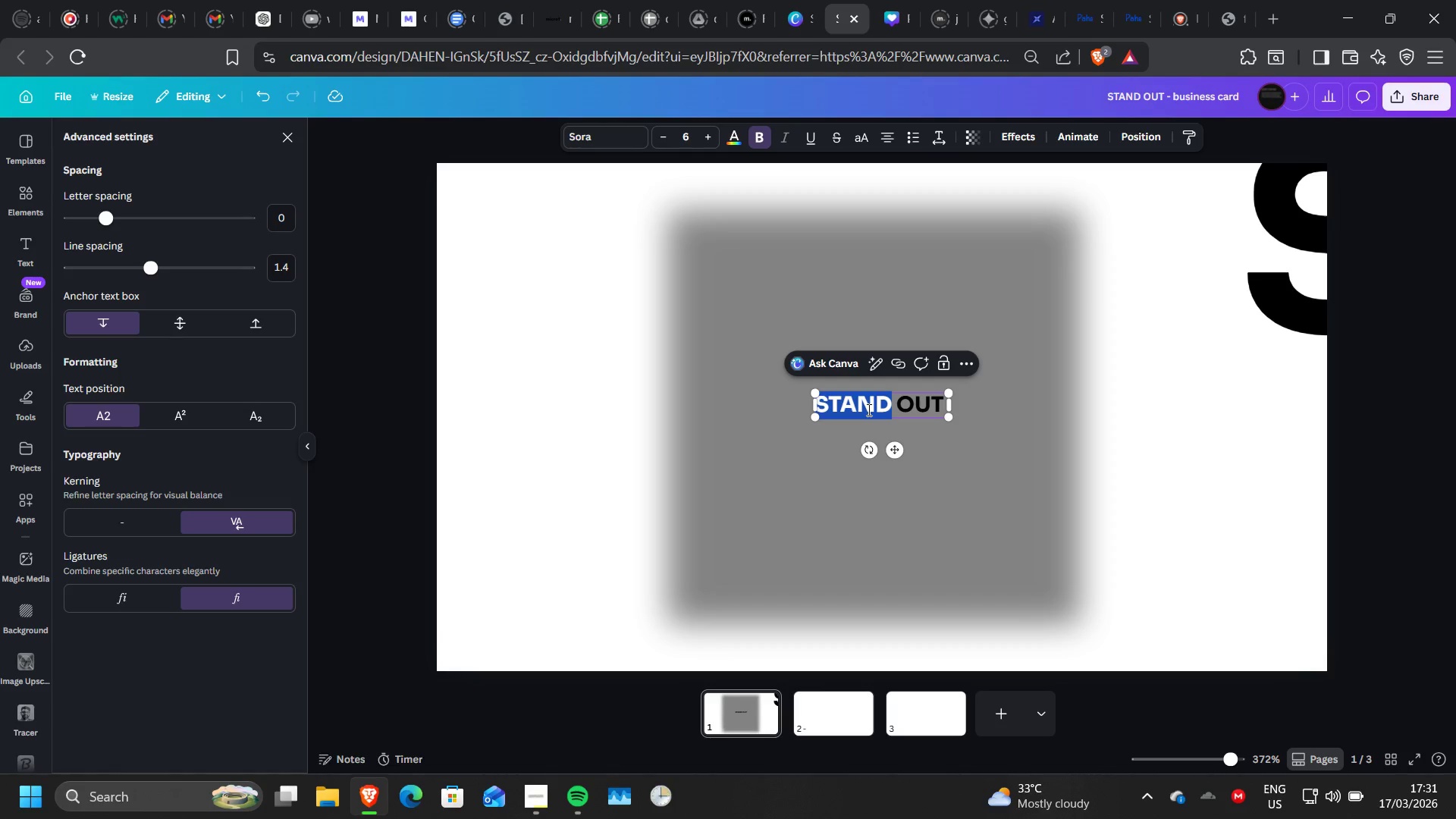 
left_click([868, 410])
 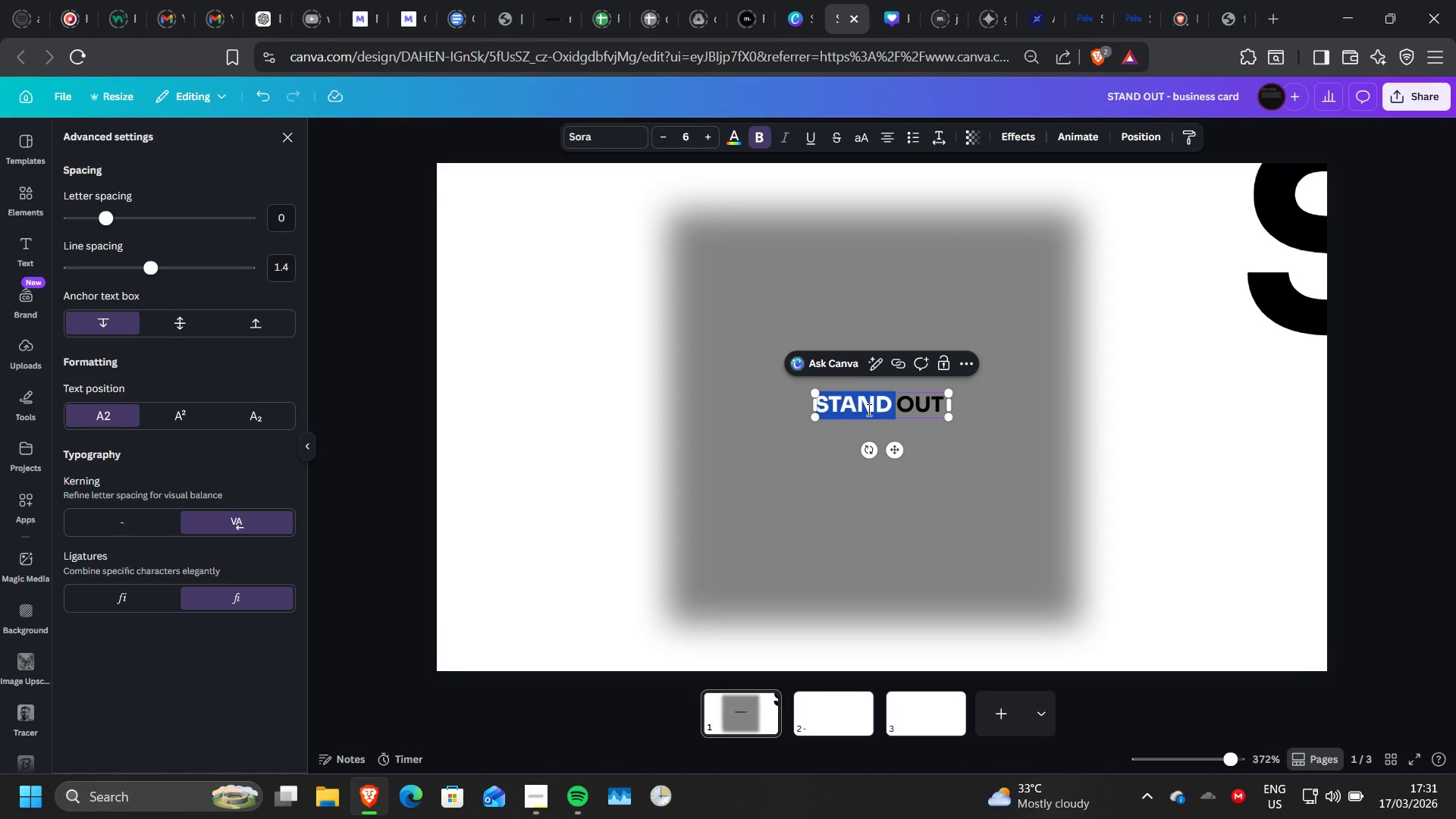 
double_click([868, 410])
 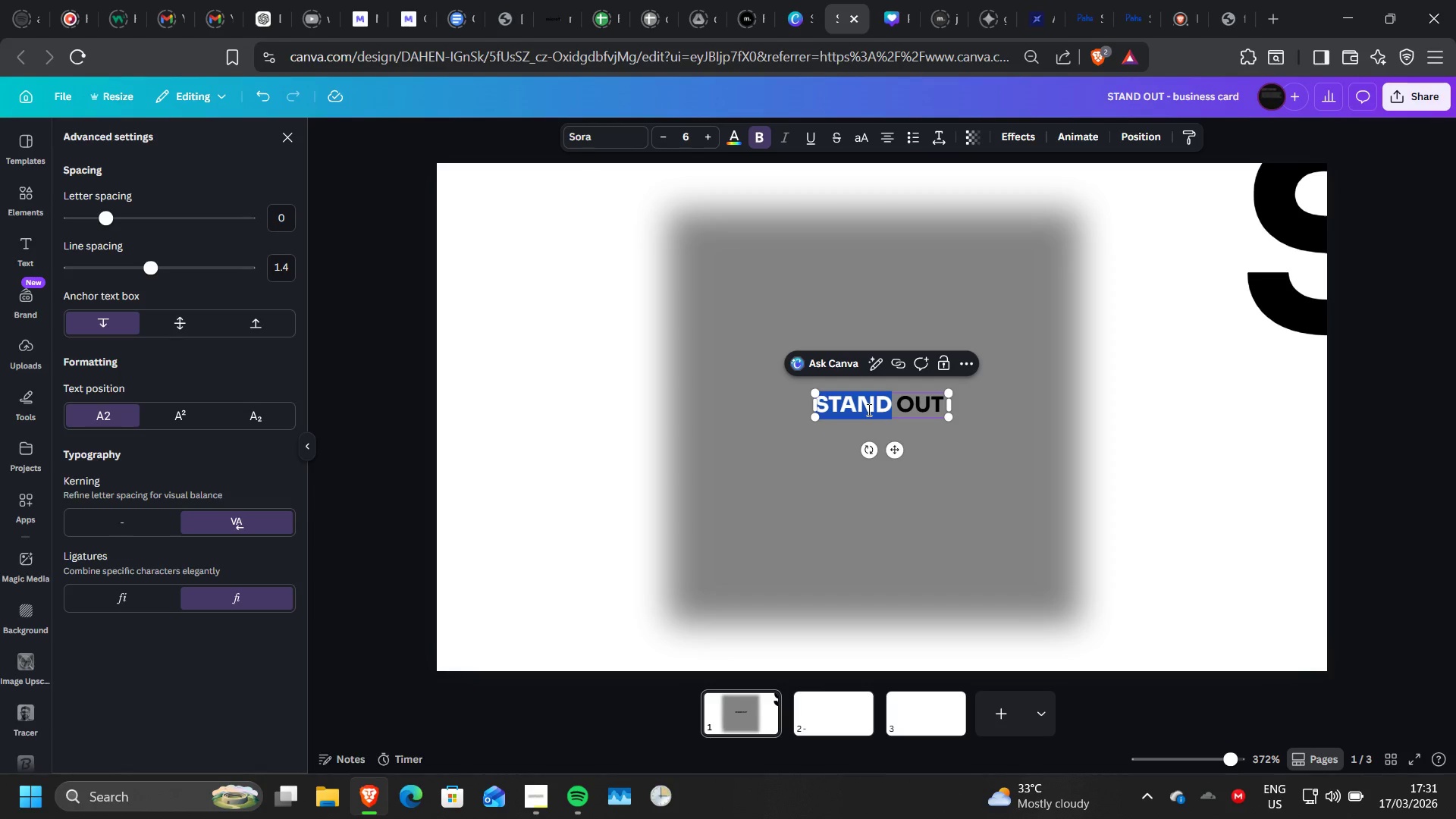 
triple_click([868, 410])
 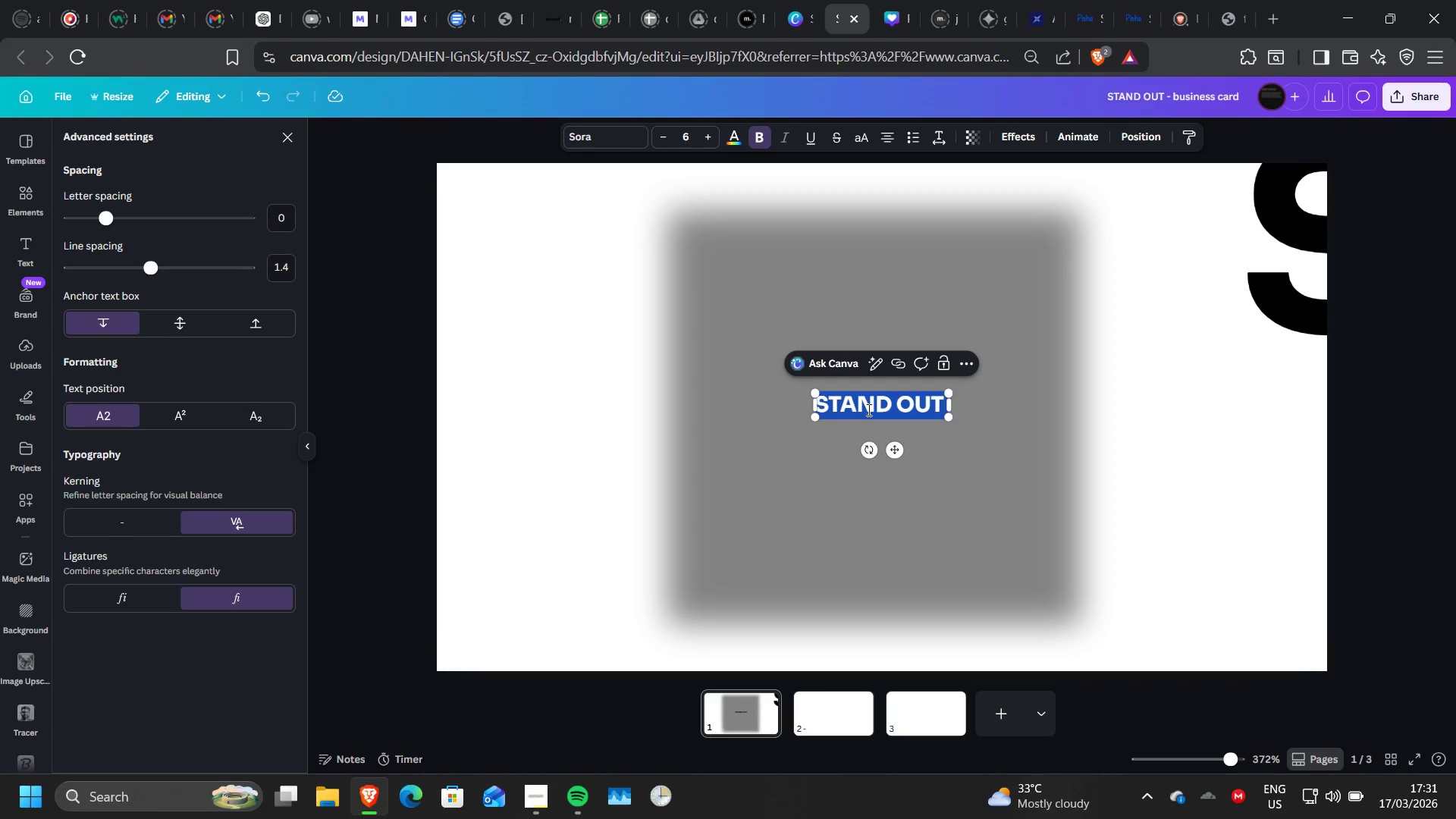 
triple_click([868, 410])
 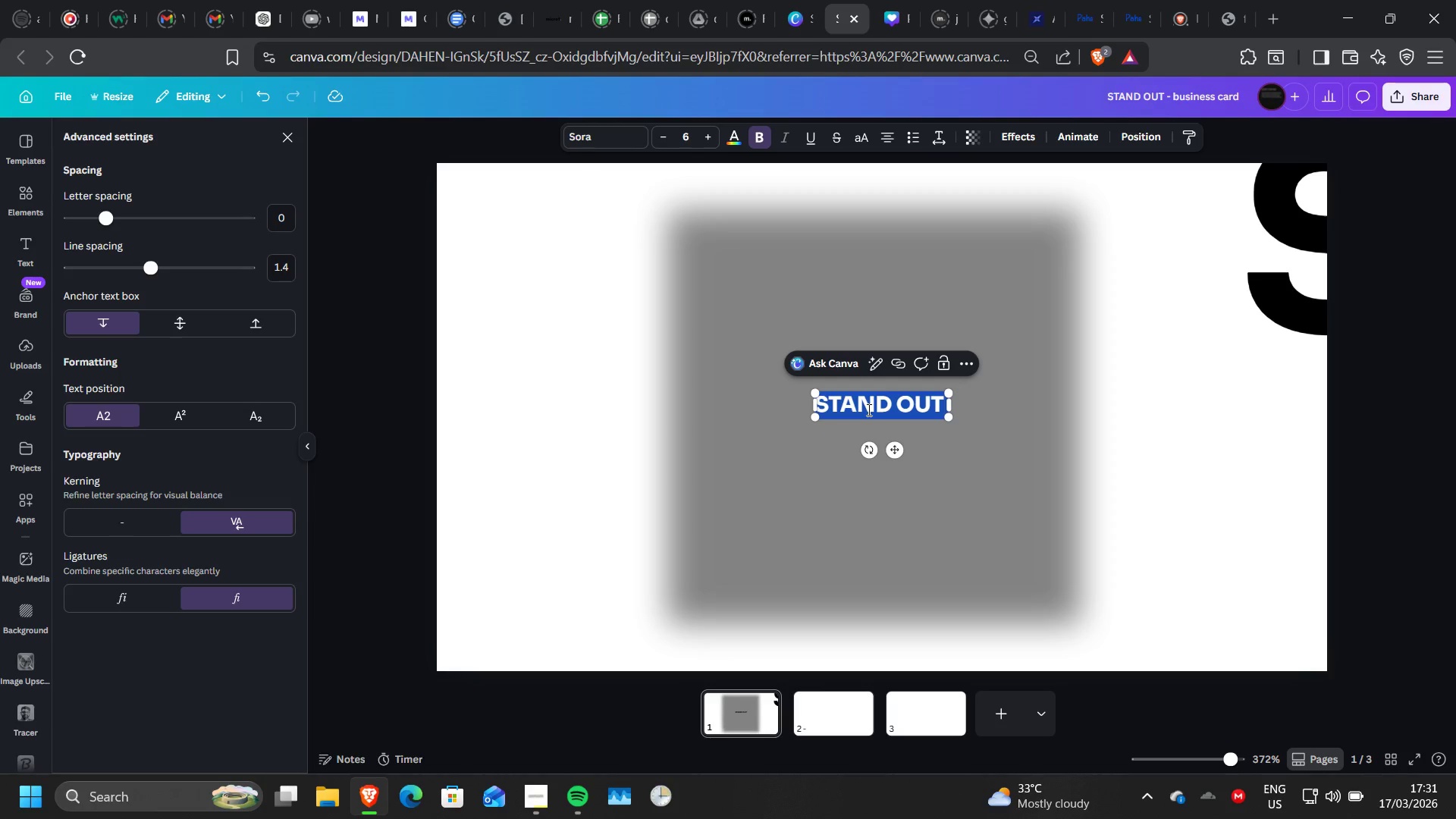 
left_click([868, 410])
 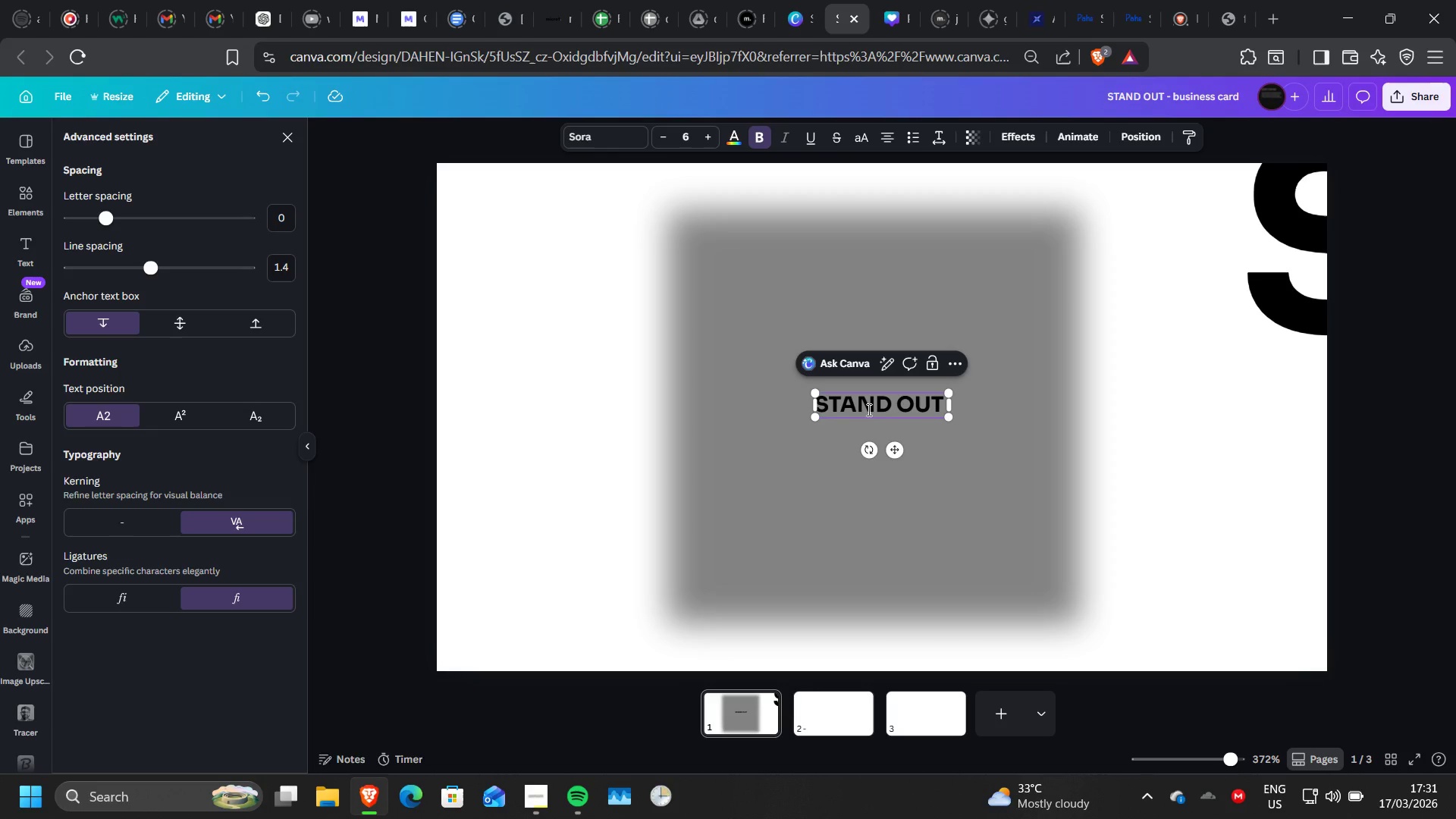 
double_click([868, 410])
 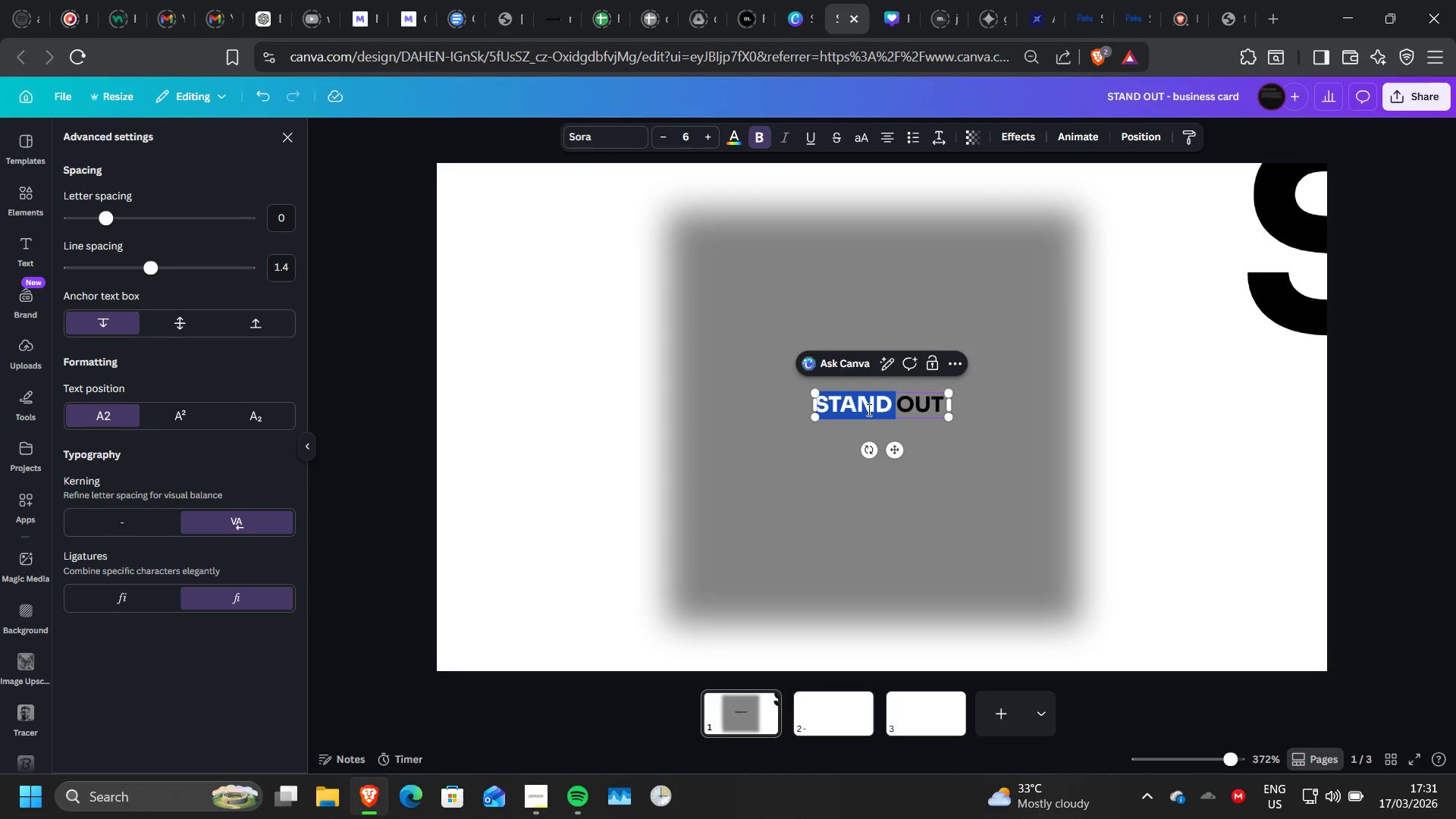 
triple_click([868, 410])
 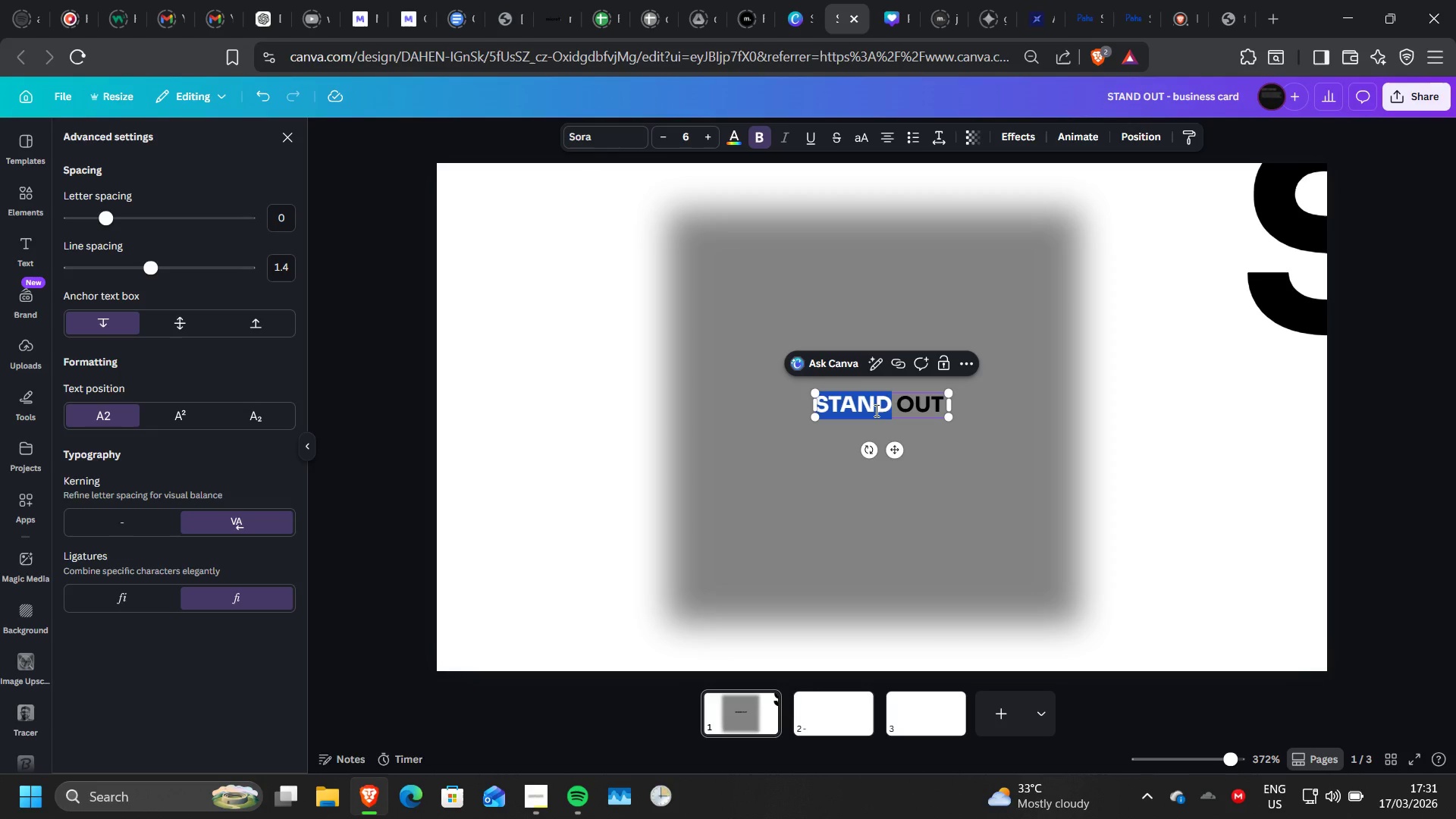 
double_click([876, 410])
 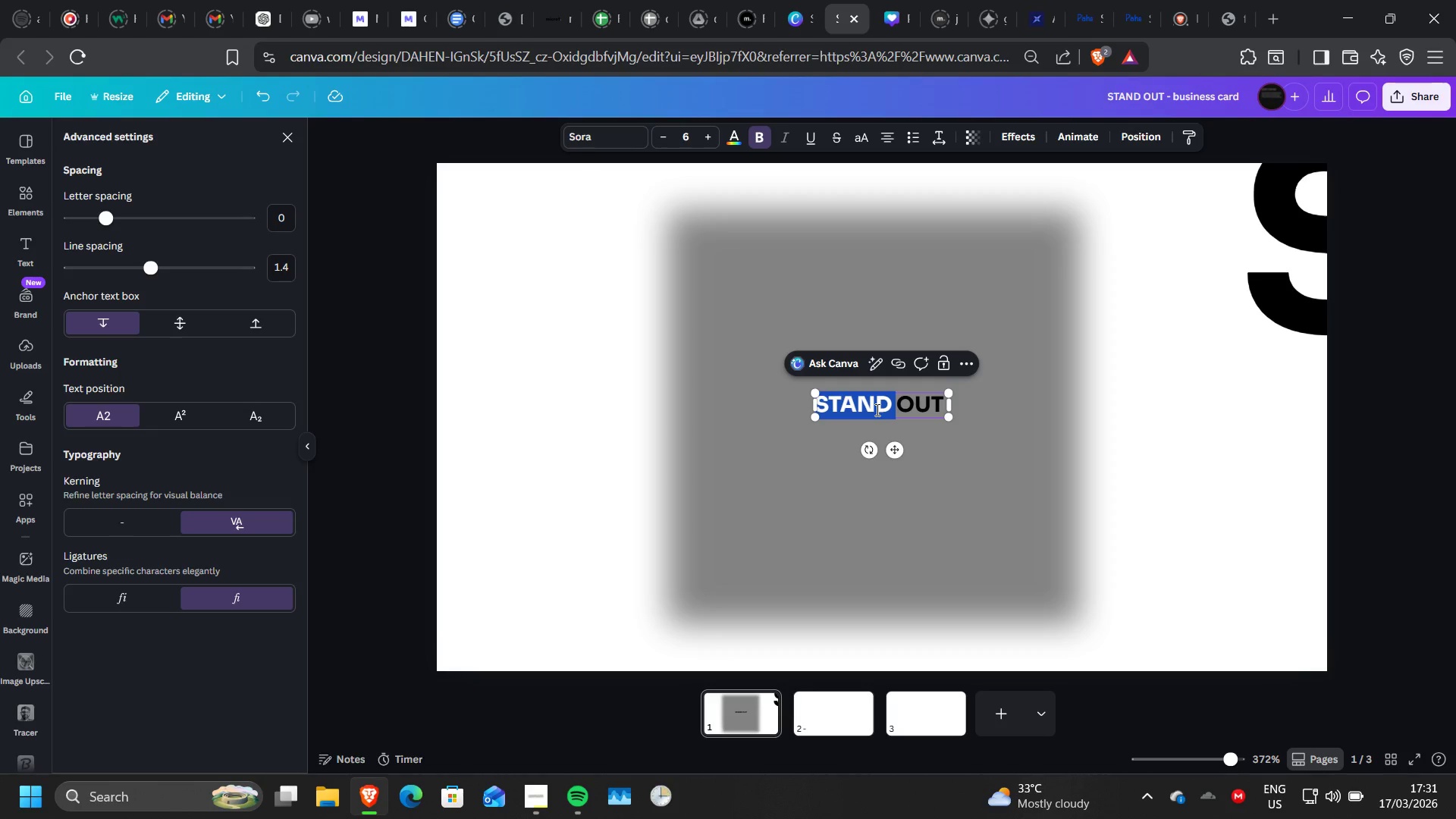 
double_click([876, 410])
 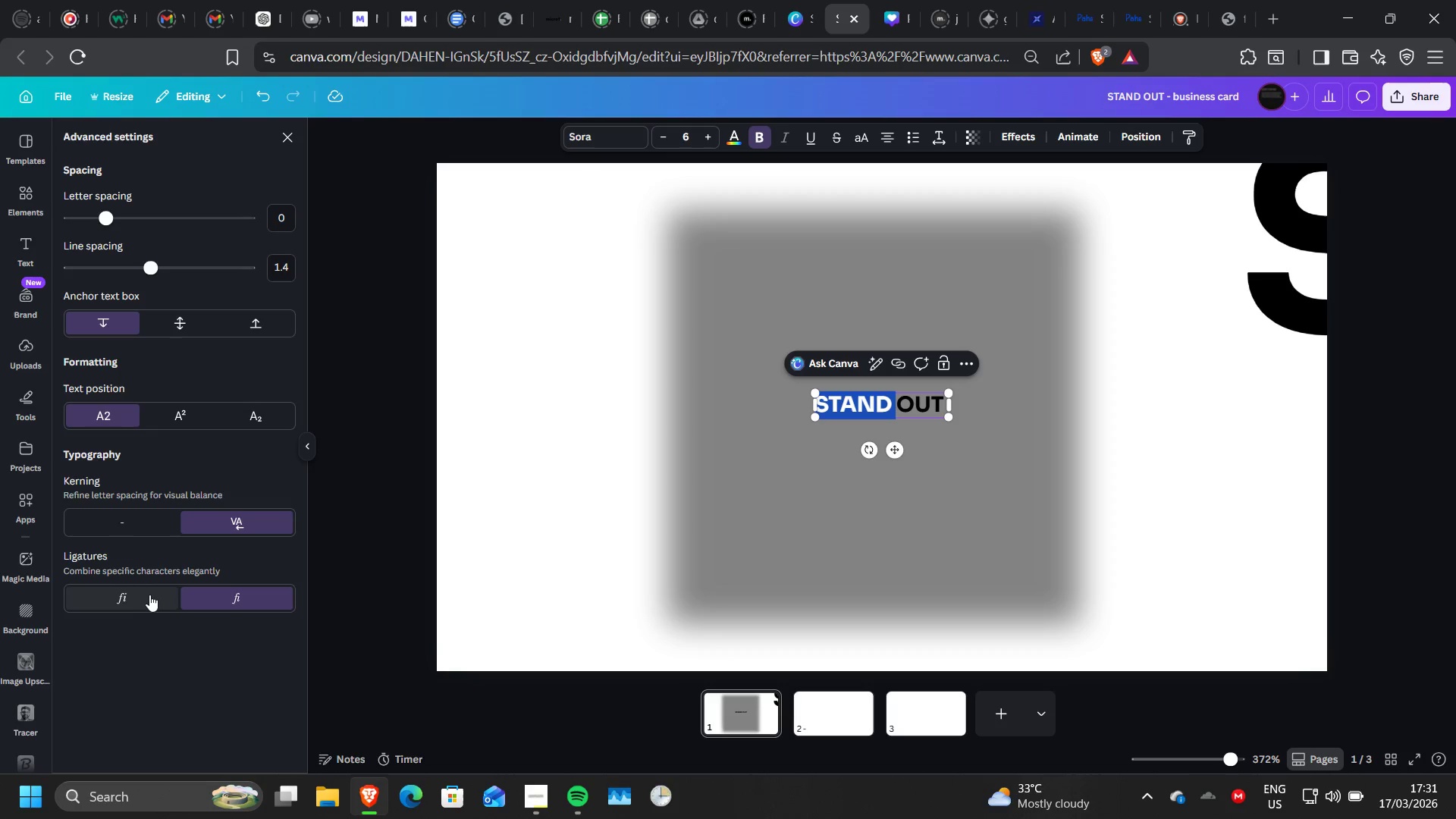 
left_click([143, 596])
 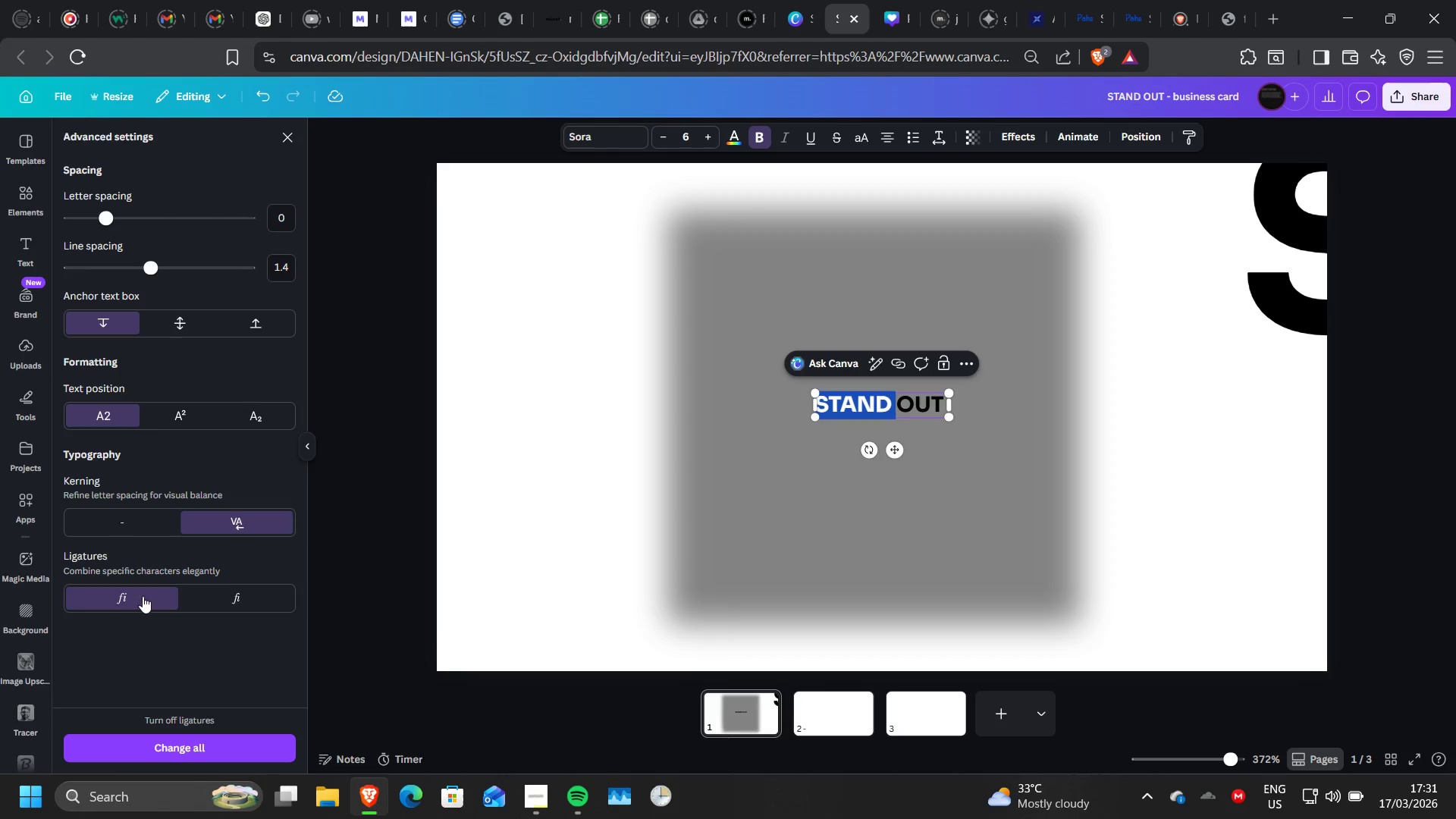 
left_click([237, 601])
 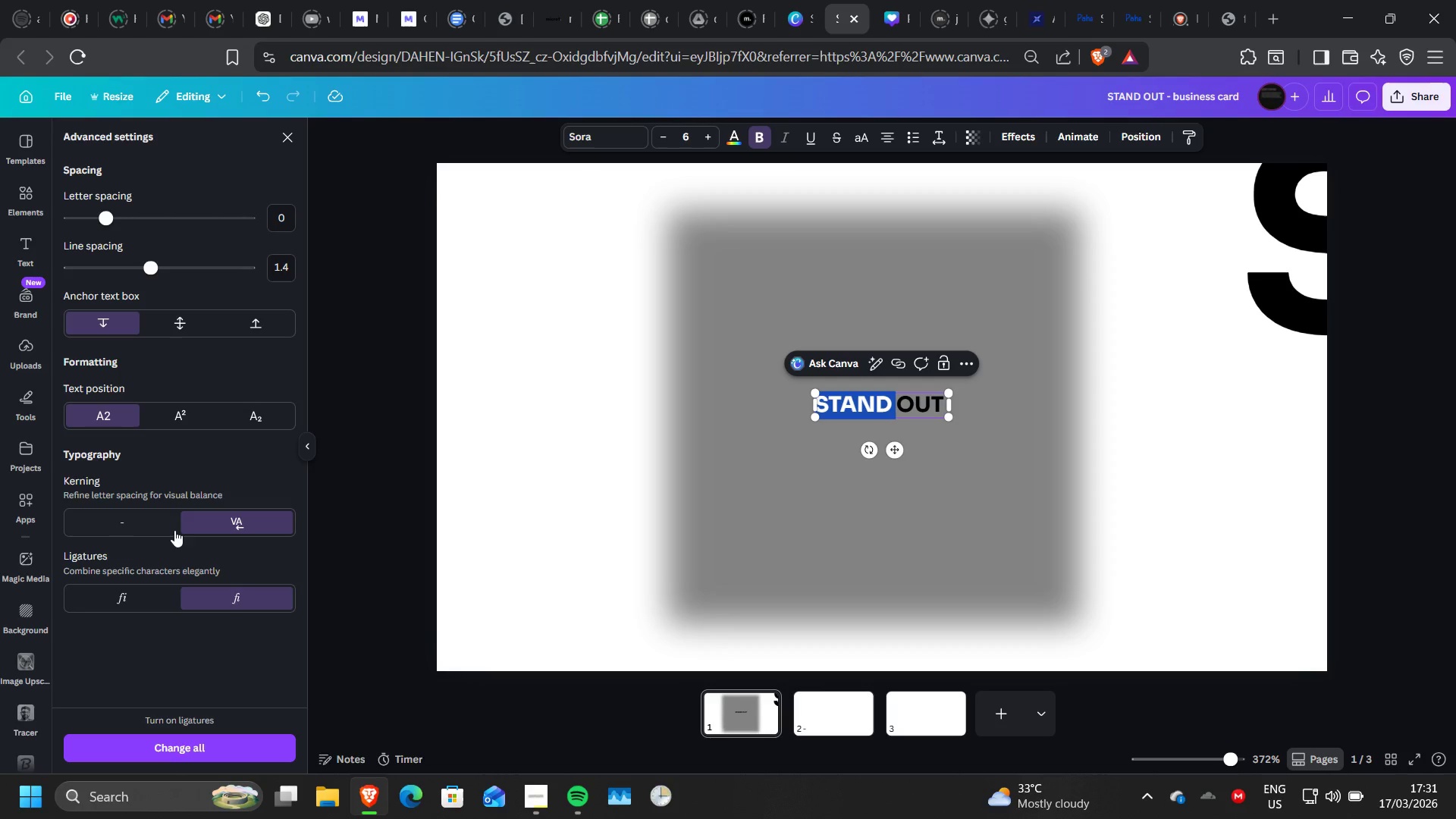 
left_click([150, 521])
 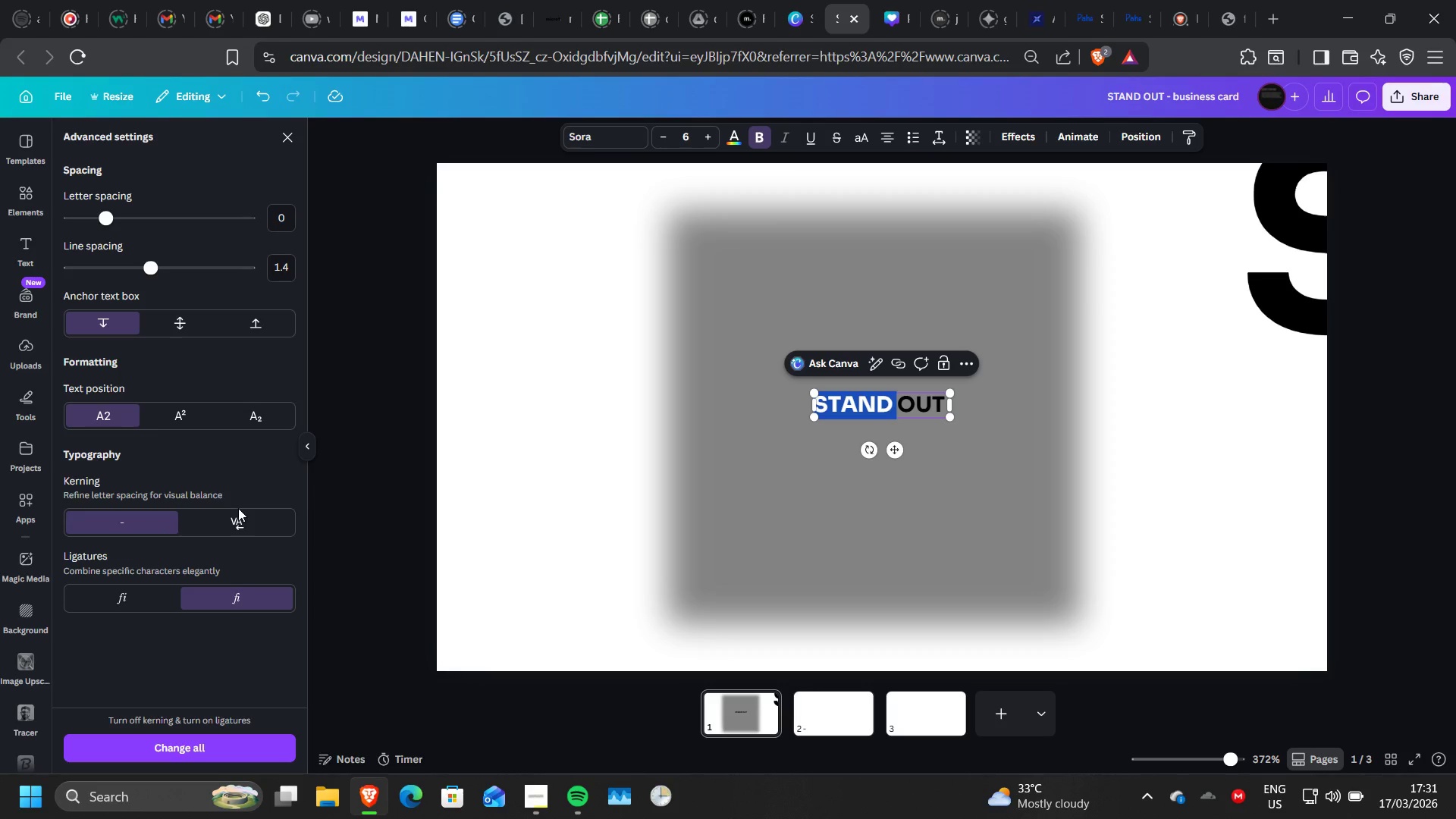 
left_click([239, 519])
 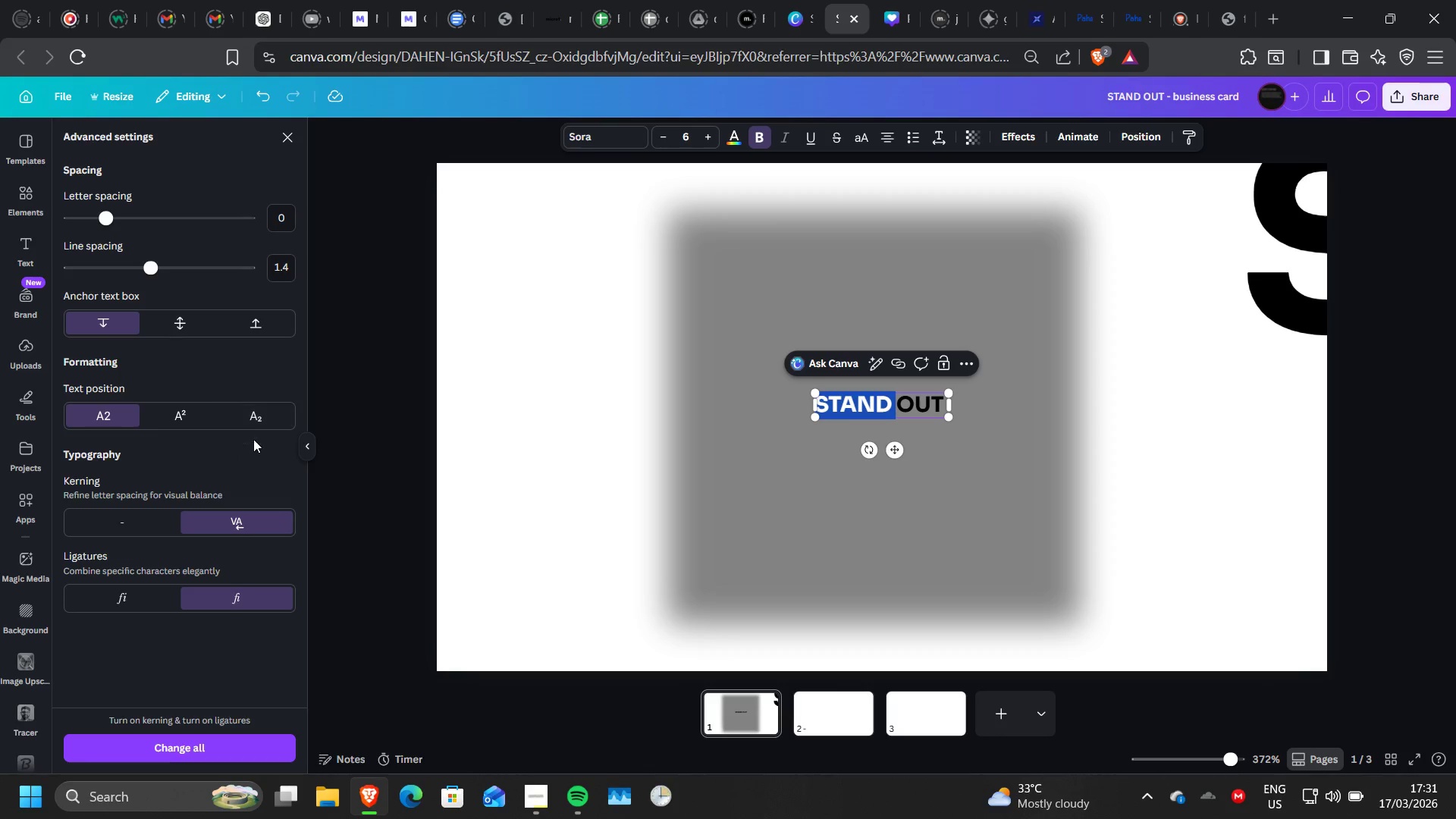 
left_click([250, 416])
 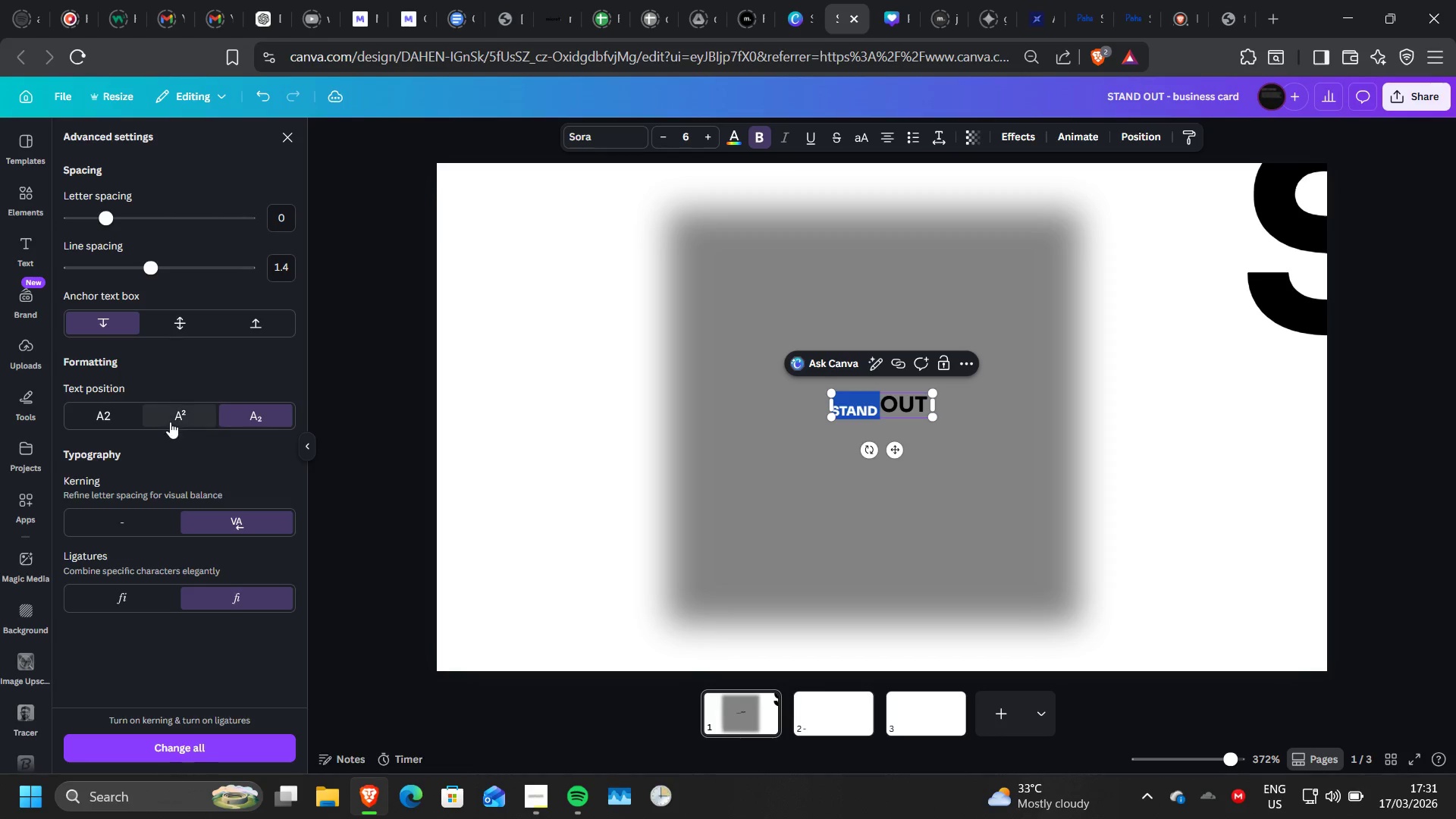 
left_click([170, 422])
 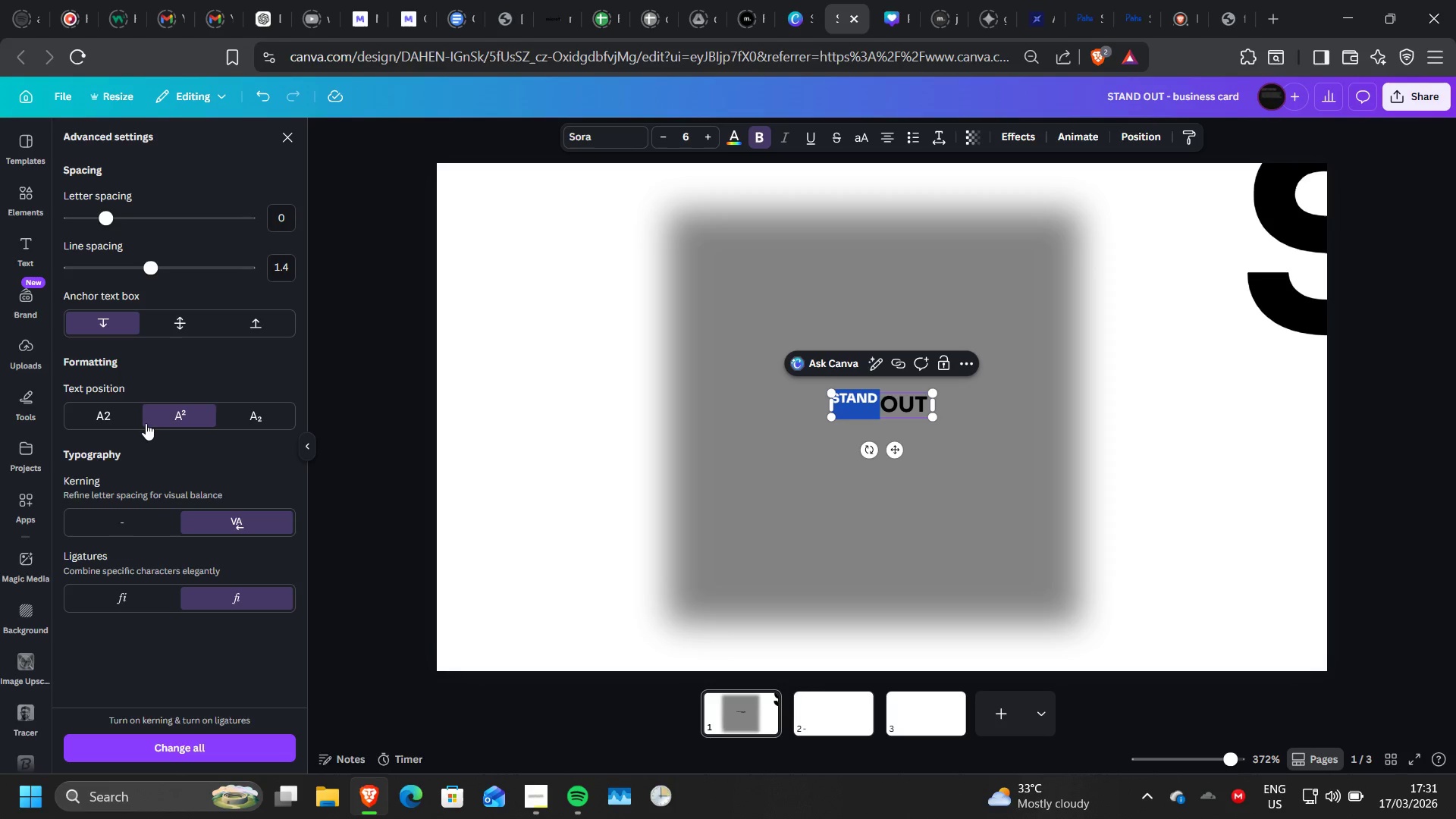 
left_click([102, 419])
 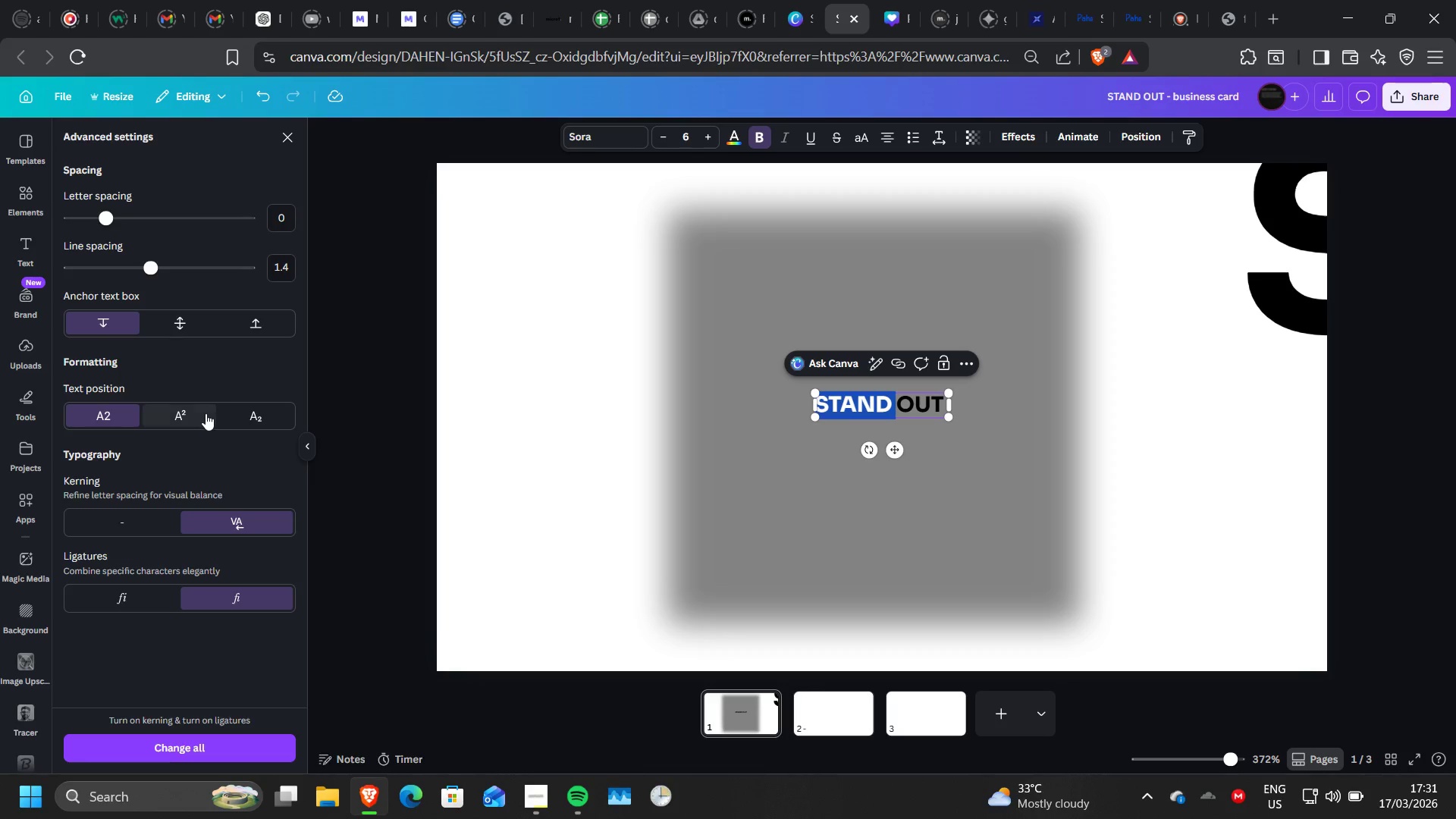 
left_click([201, 417])
 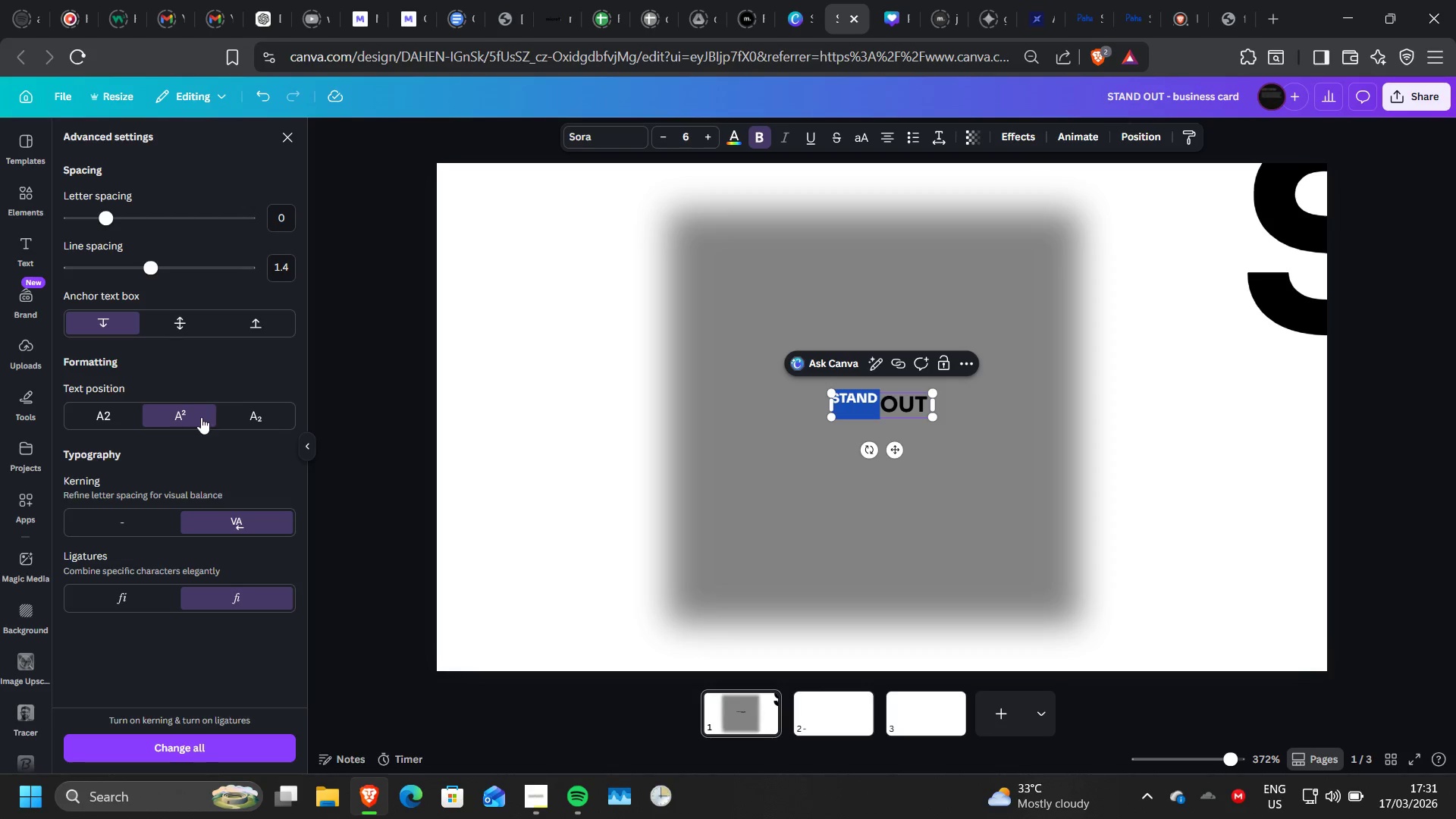 
left_click([108, 416])
 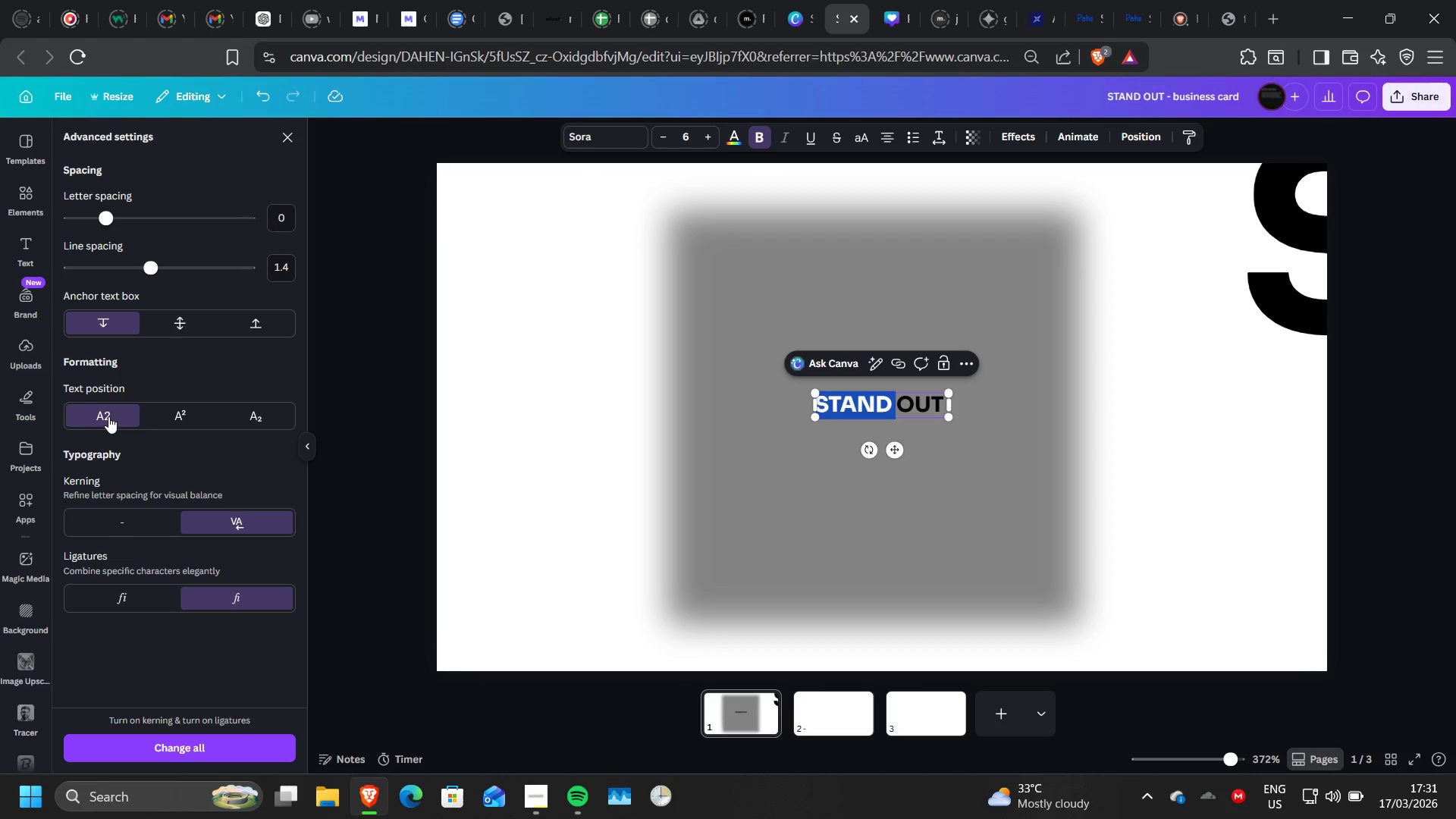 
mouse_move([228, 424])
 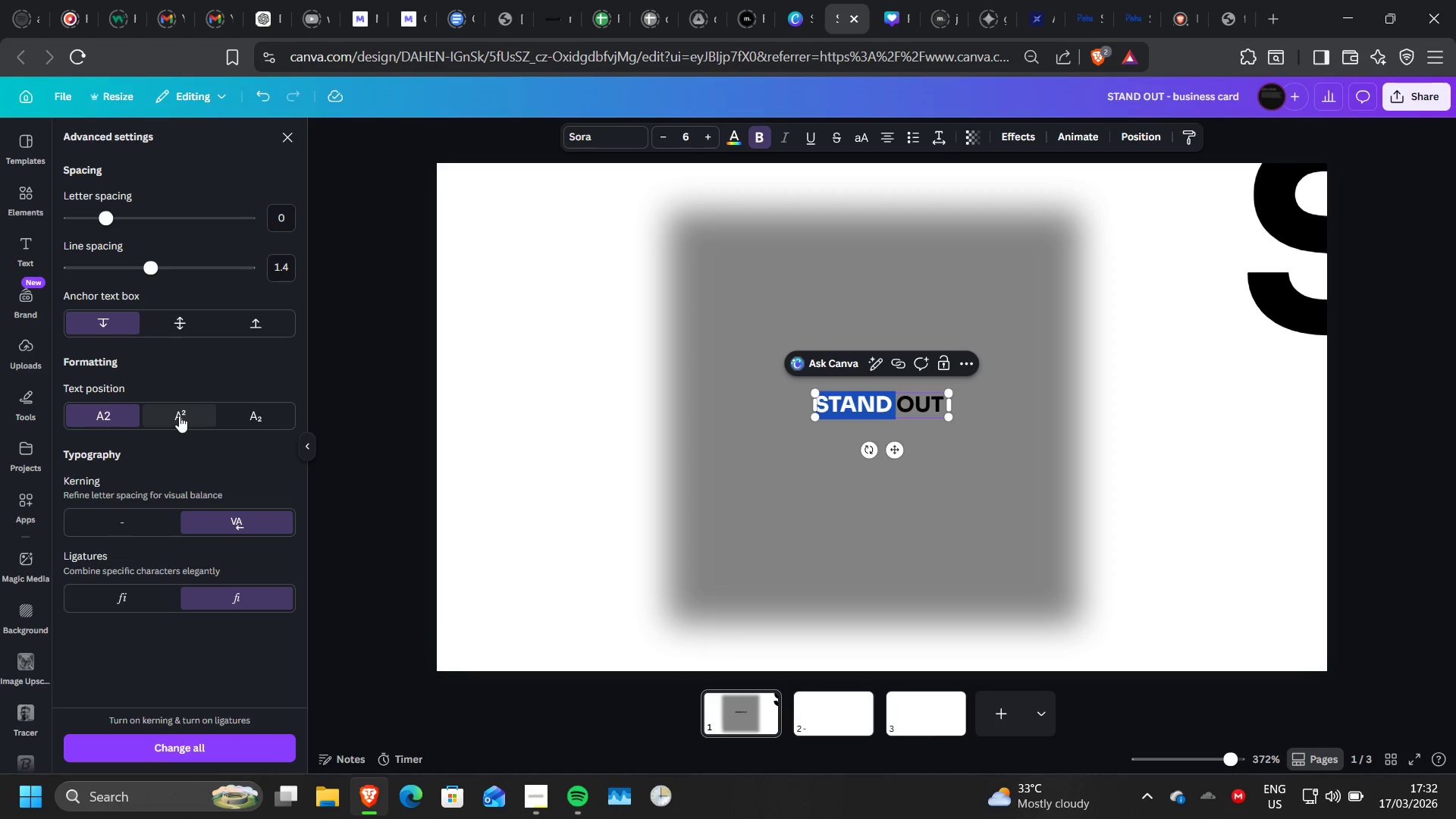 
left_click([179, 416])
 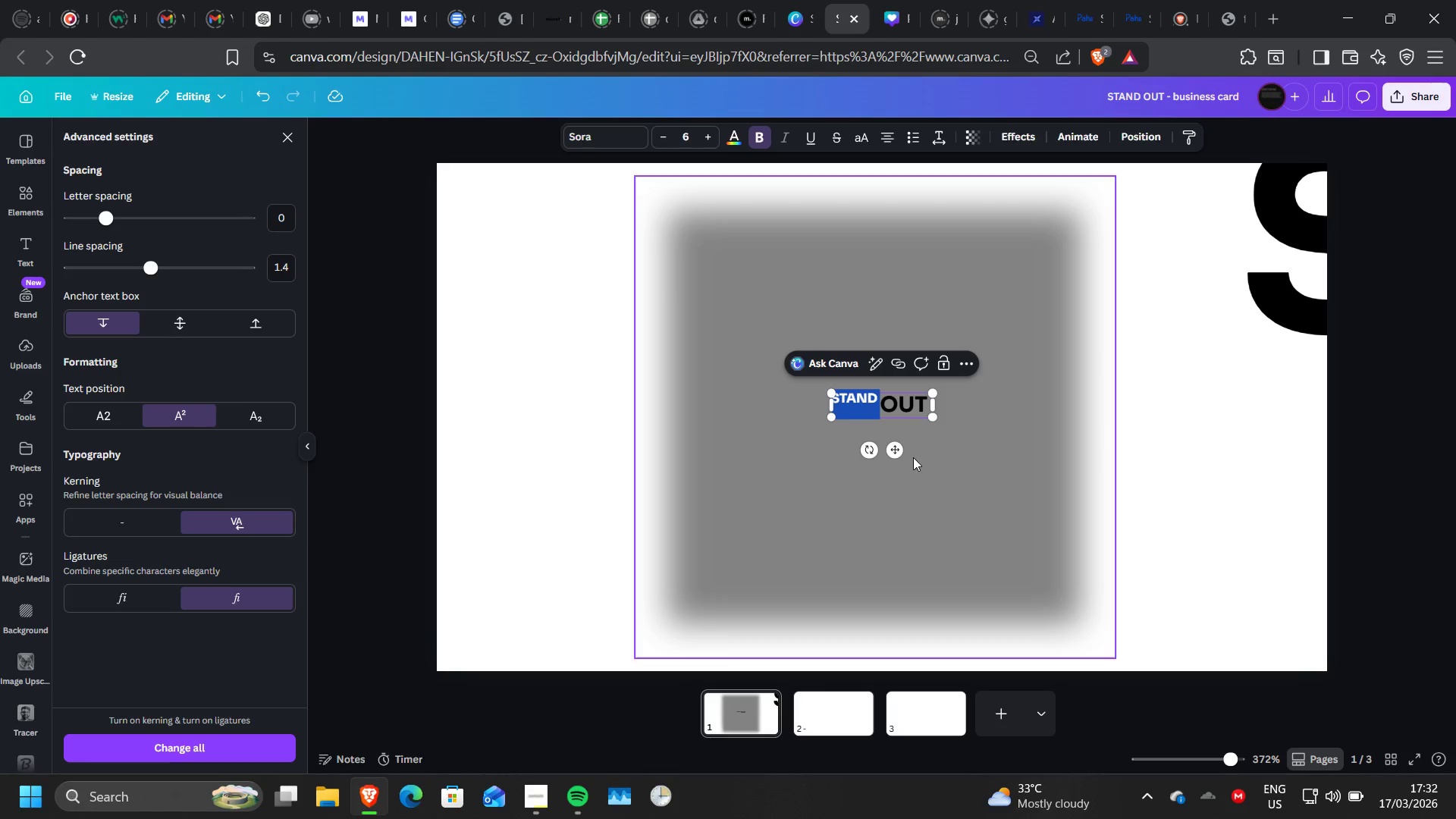 
left_click([1025, 463])
 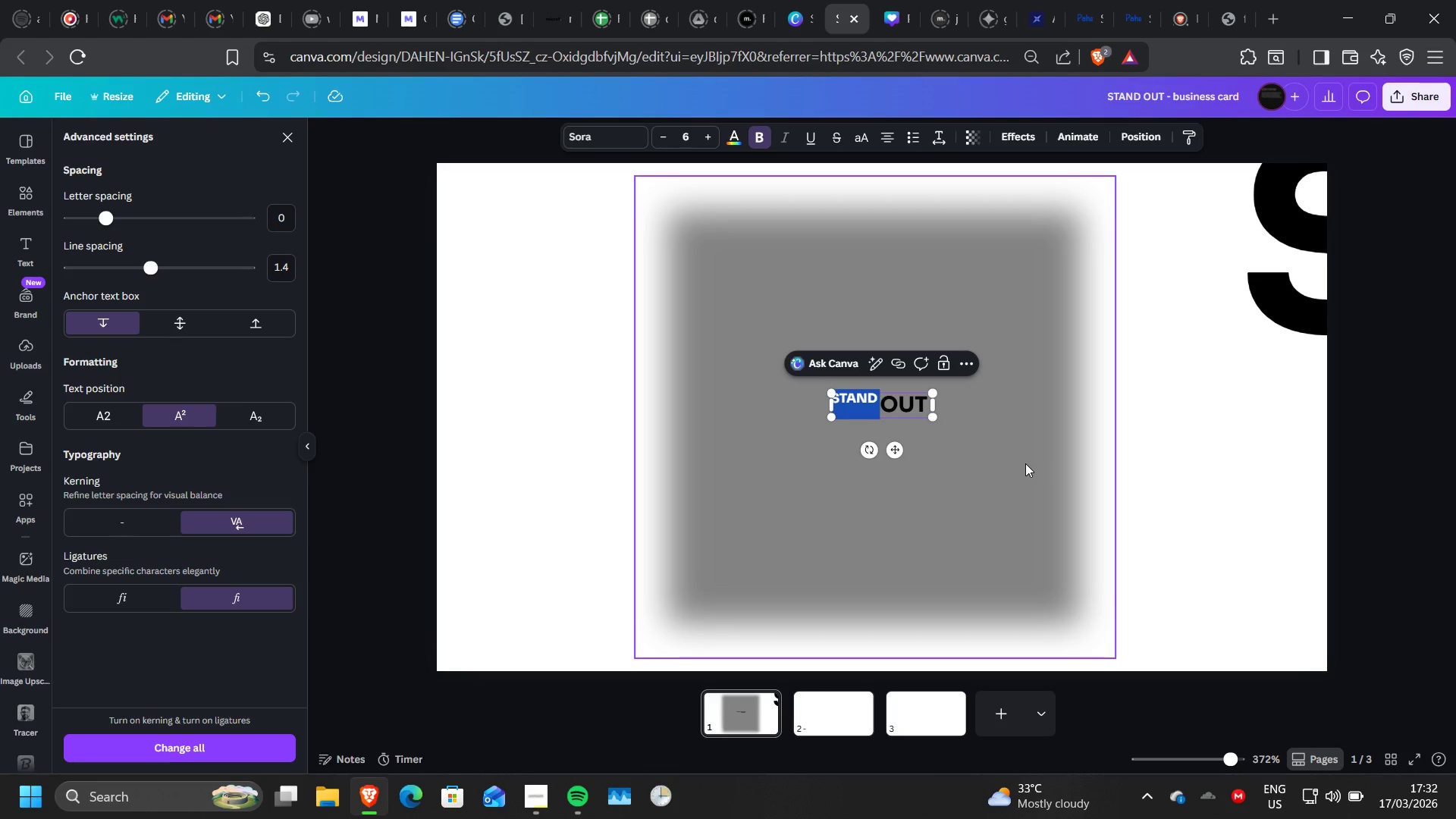 
left_click([1025, 463])
 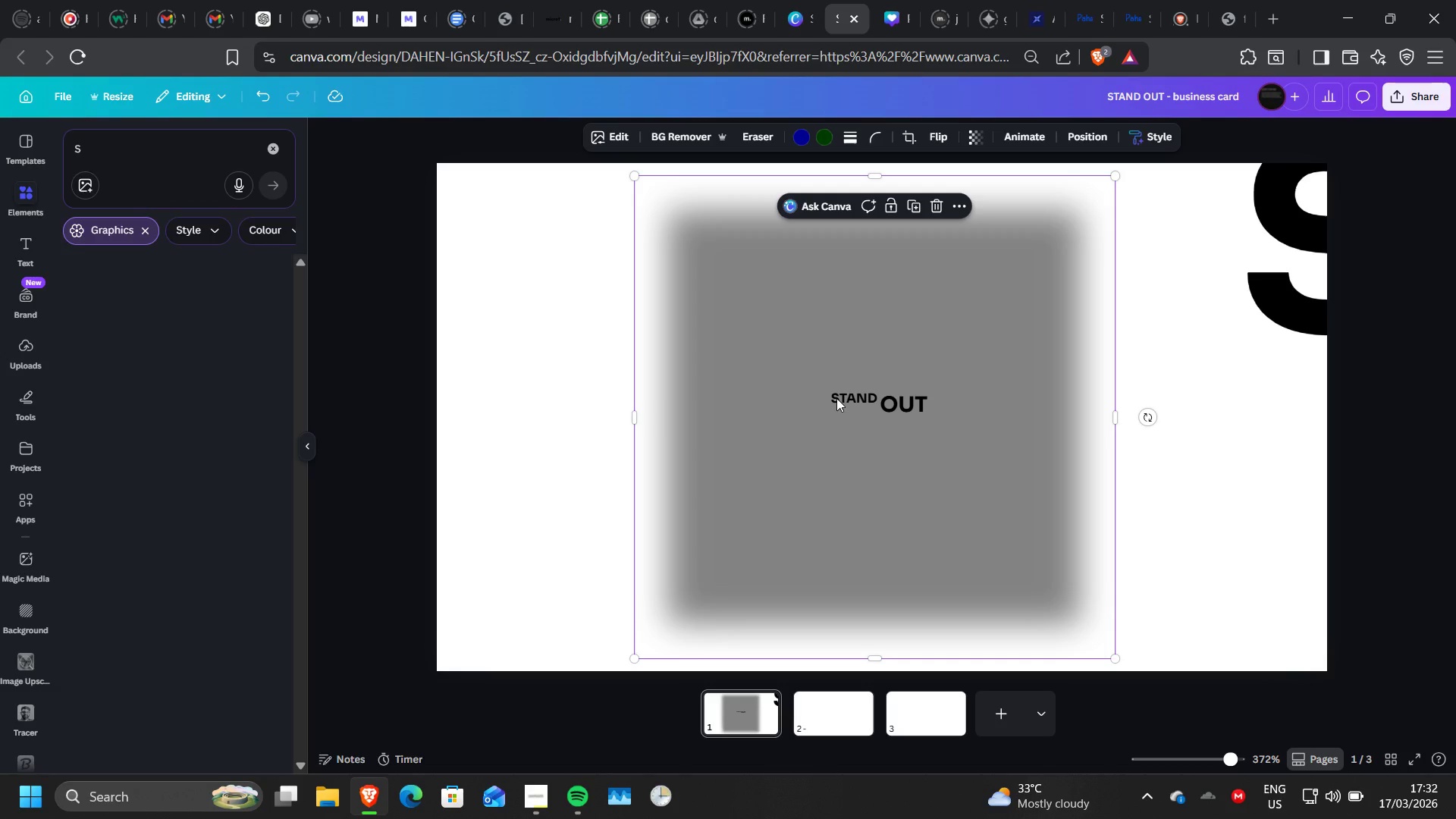 
left_click([848, 399])
 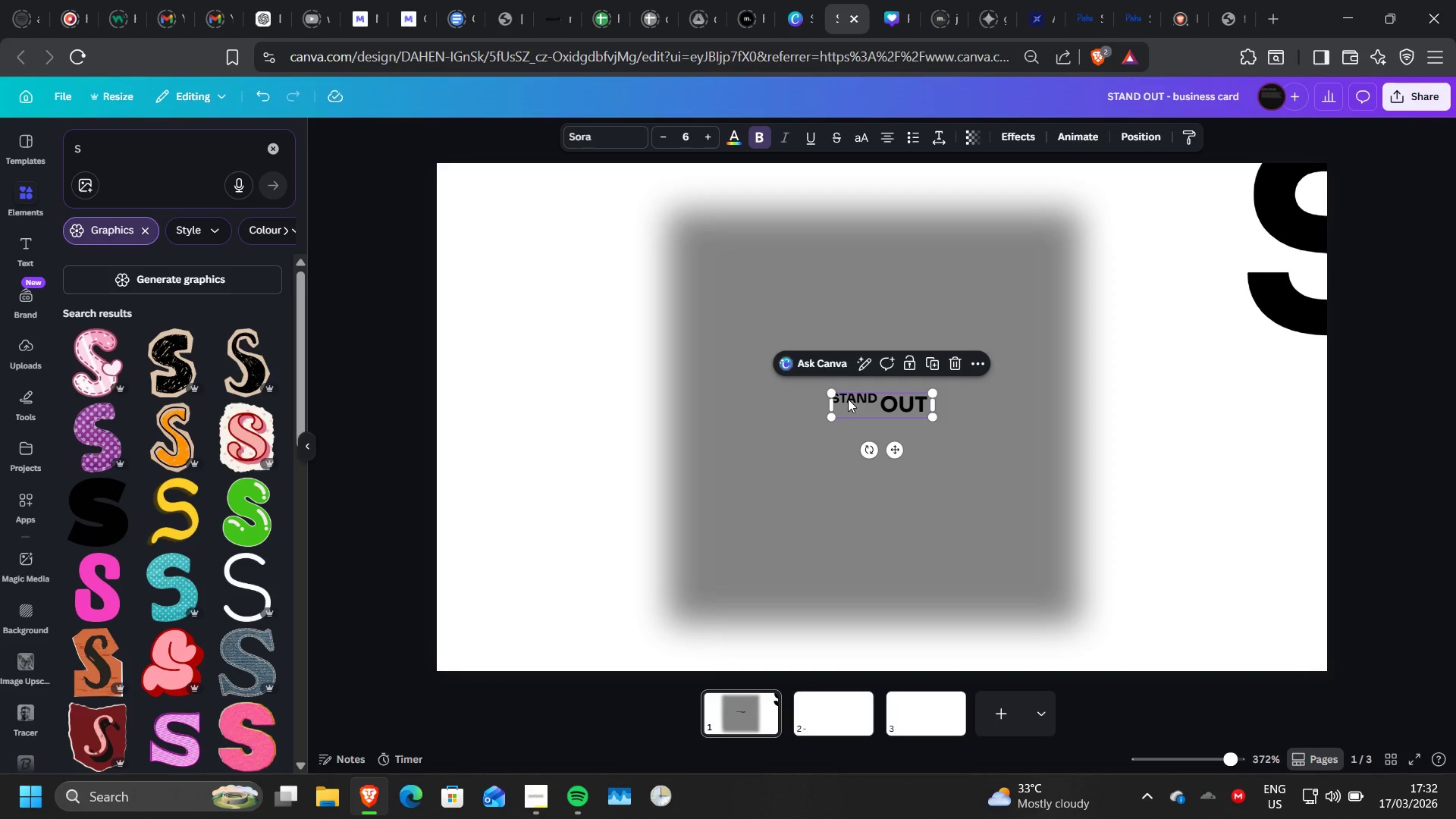 
key(Control+Z)
 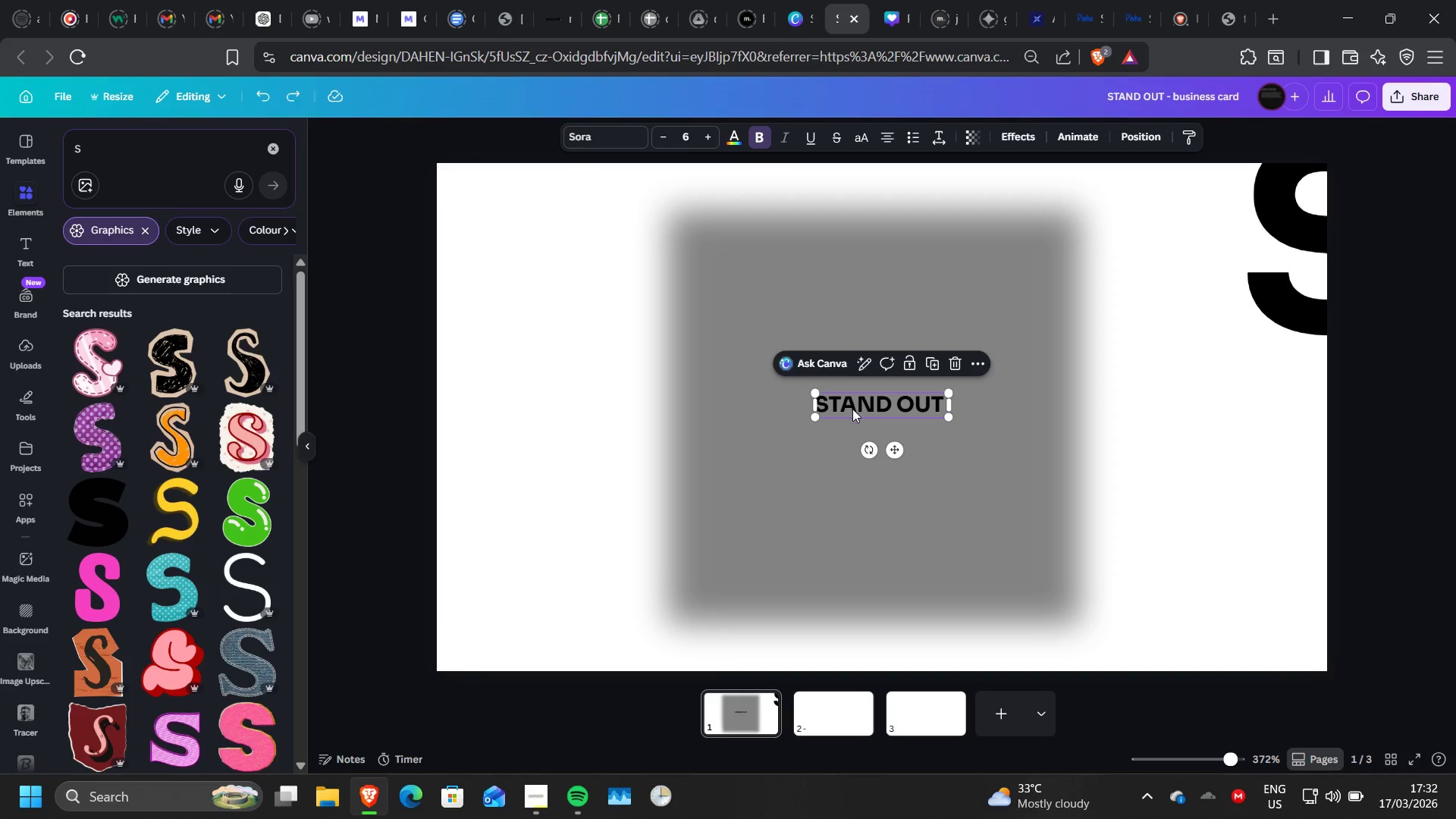 
left_click([852, 409])
 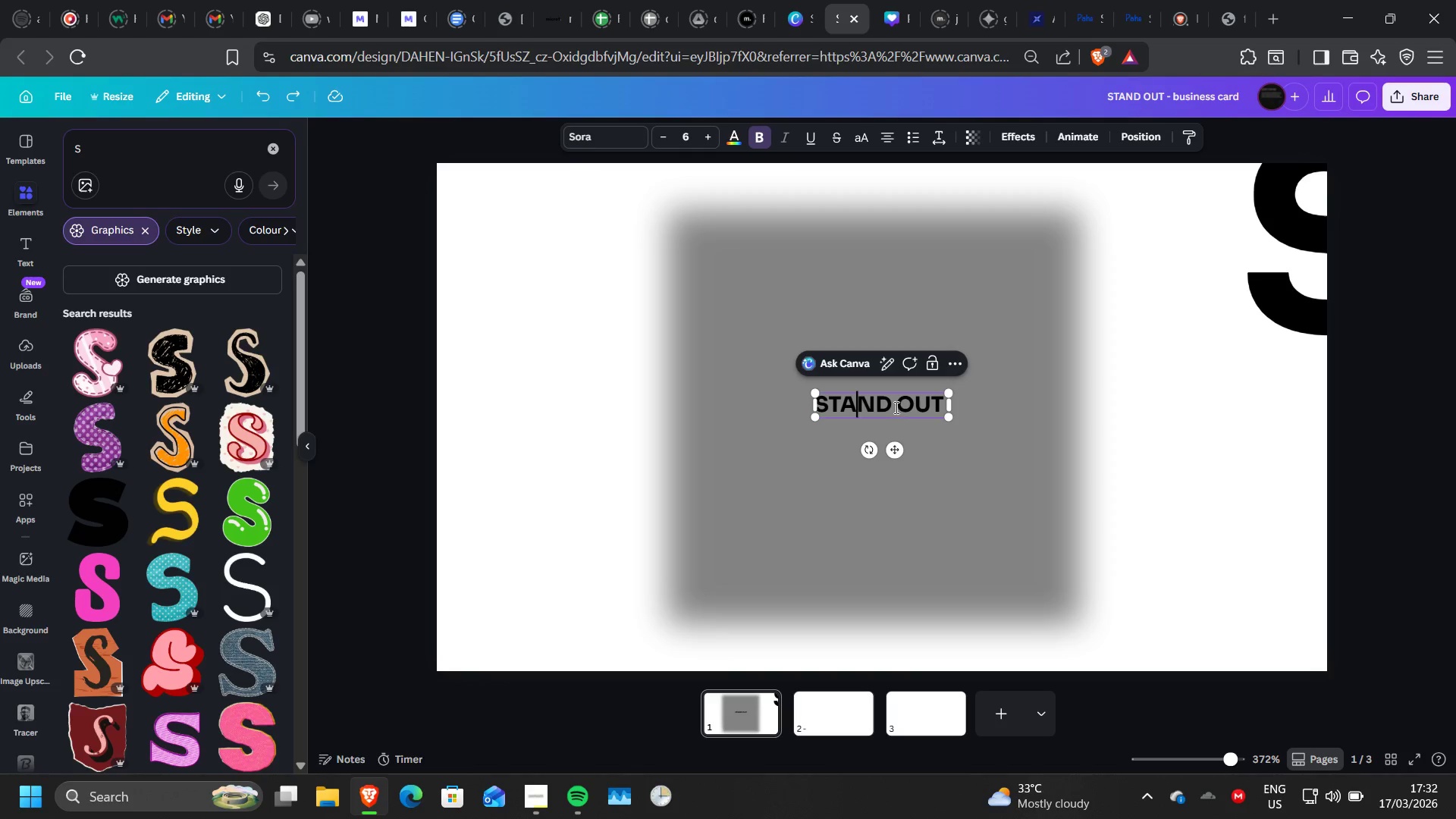 
left_click_drag(start_coordinate=[895, 407], to_coordinate=[947, 413])
 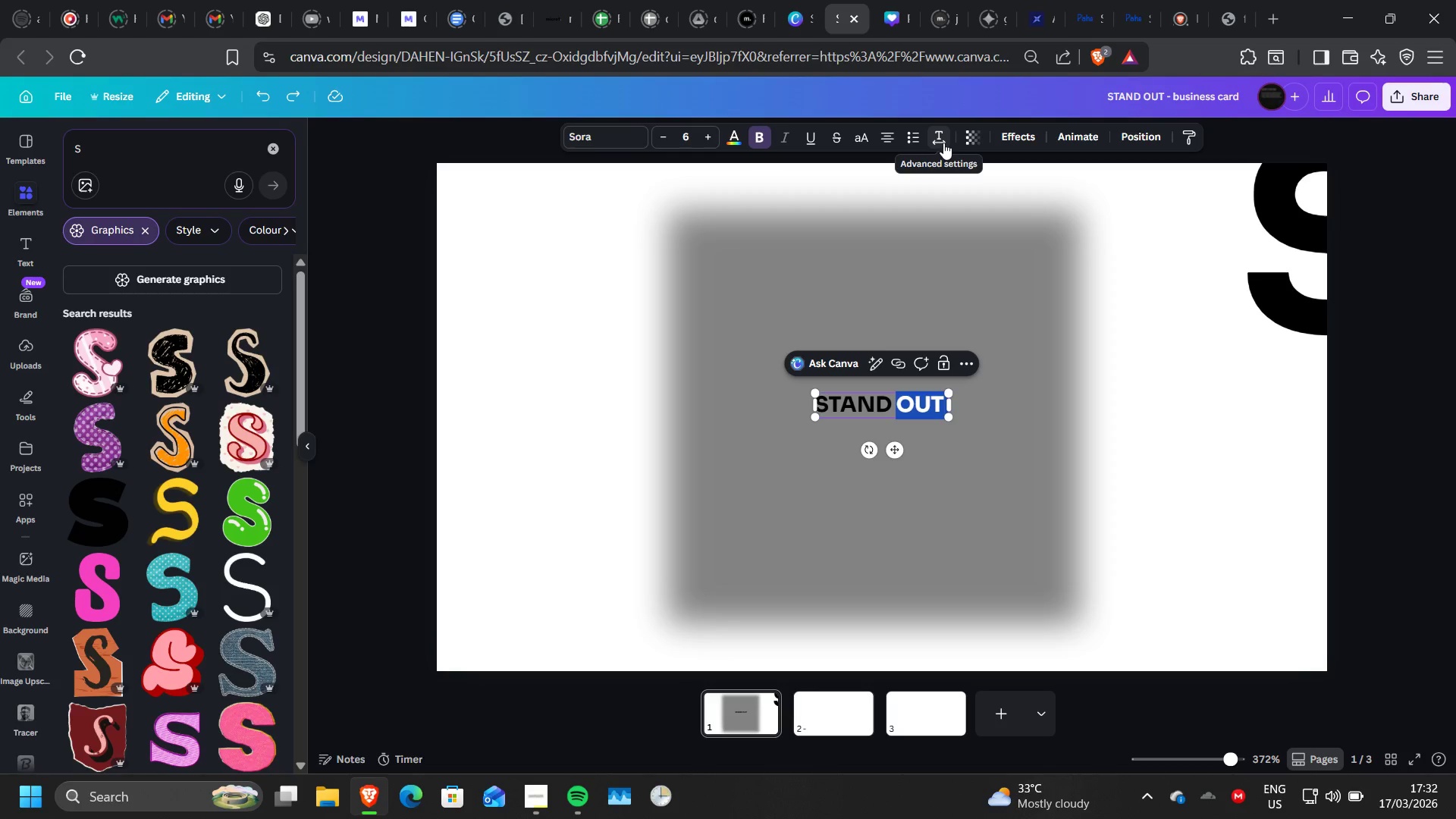 
left_click([943, 143])
 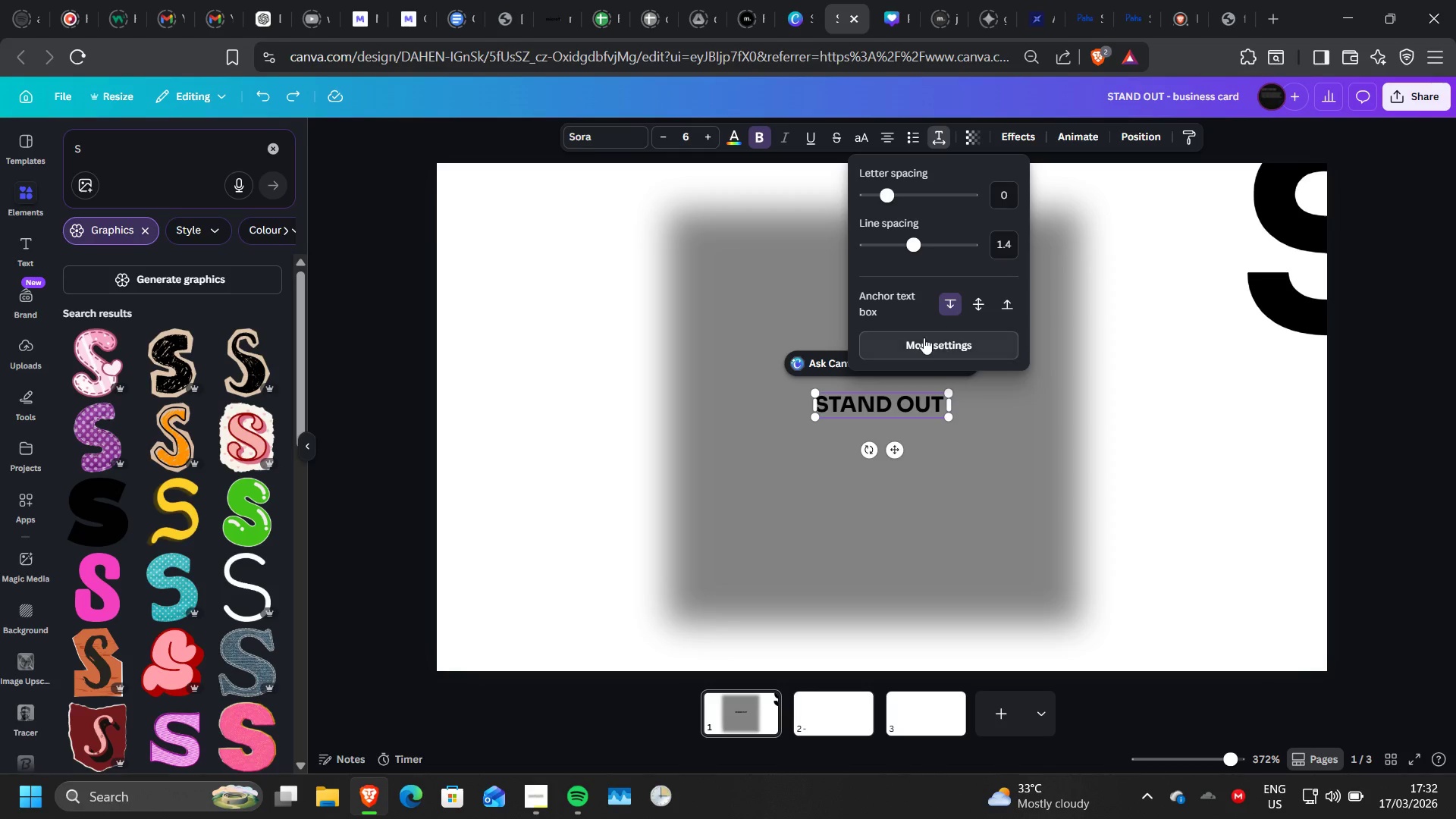 
left_click([924, 342])
 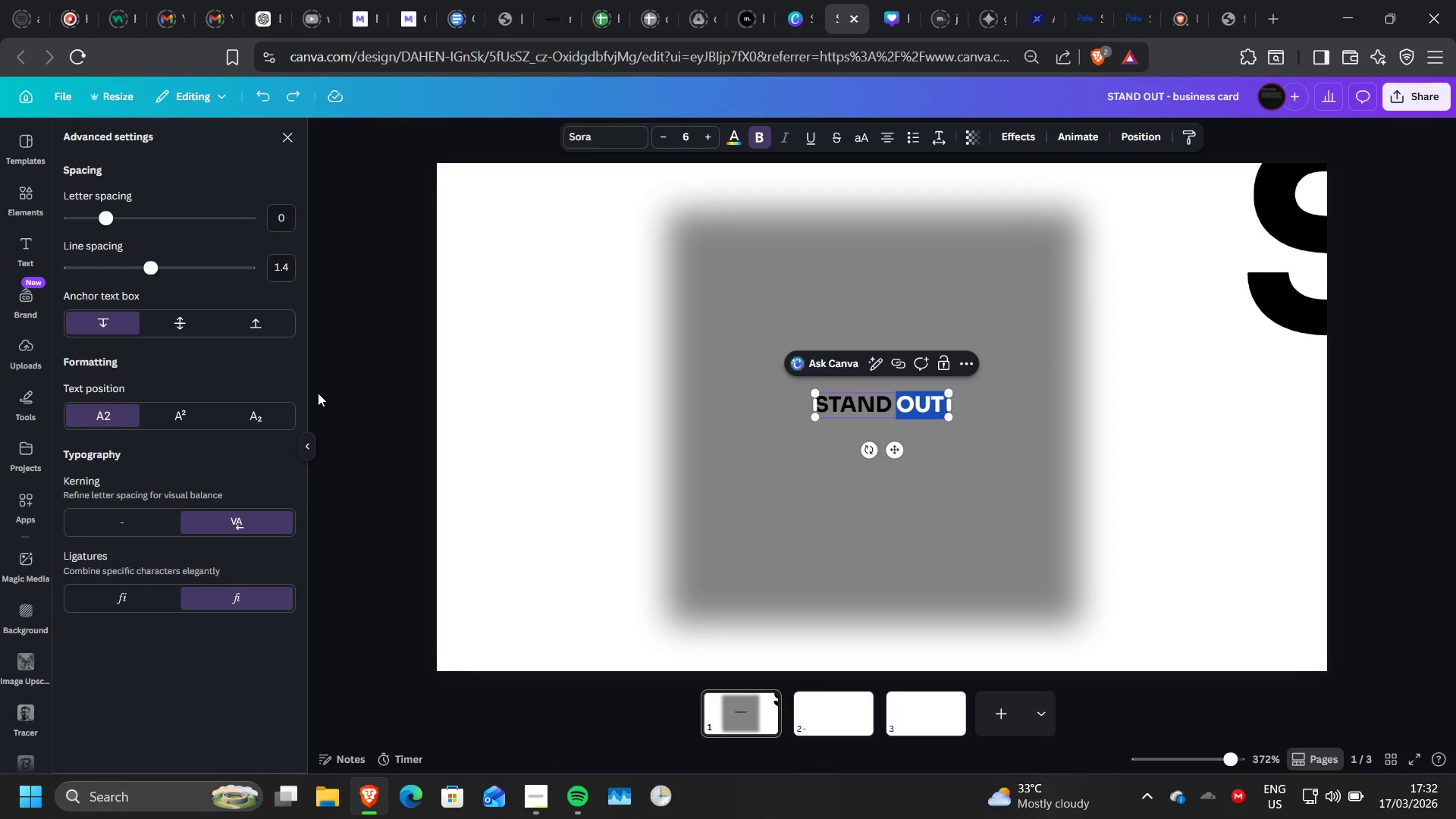 
left_click([253, 416])
 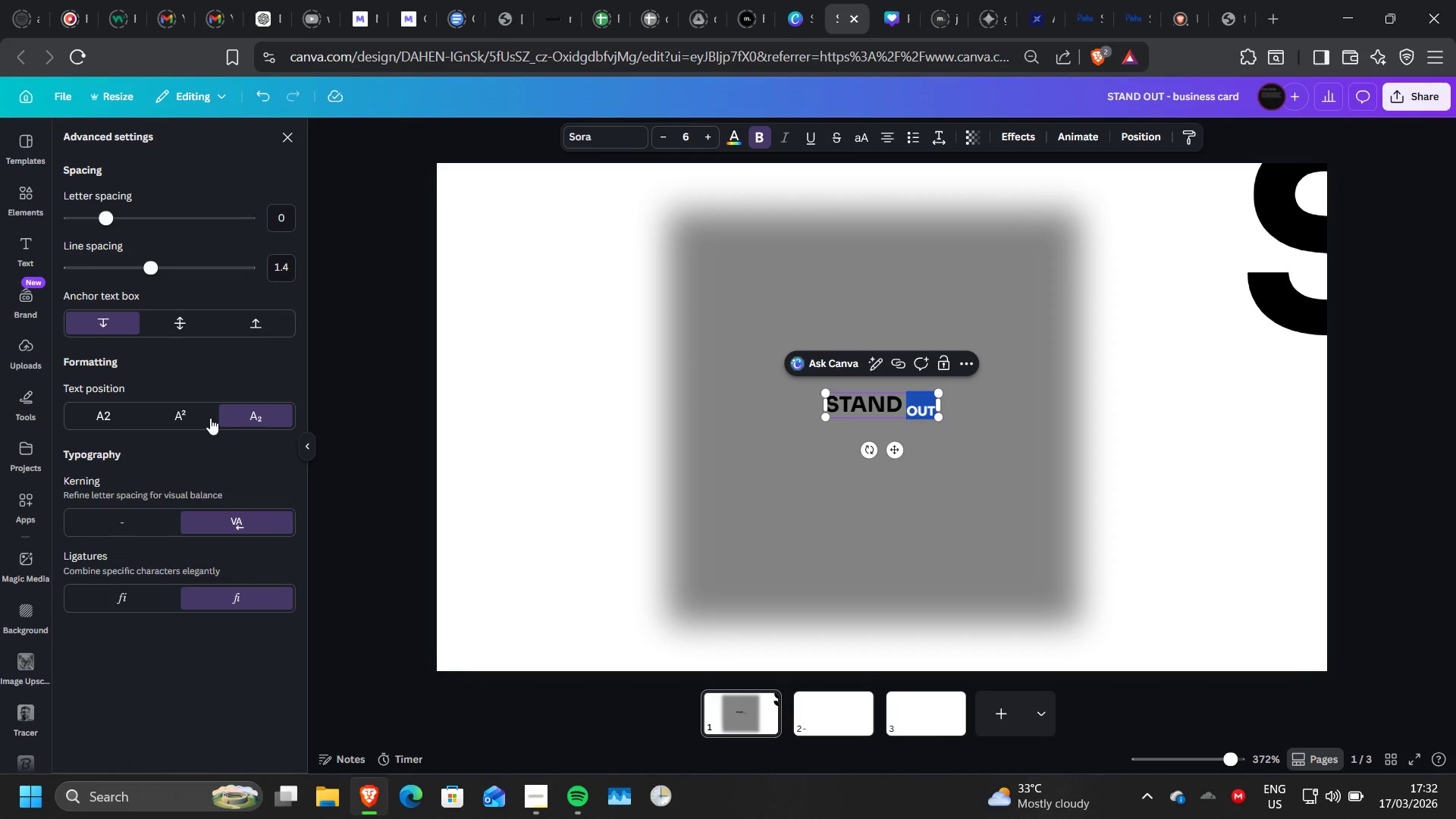 
left_click([192, 415])
 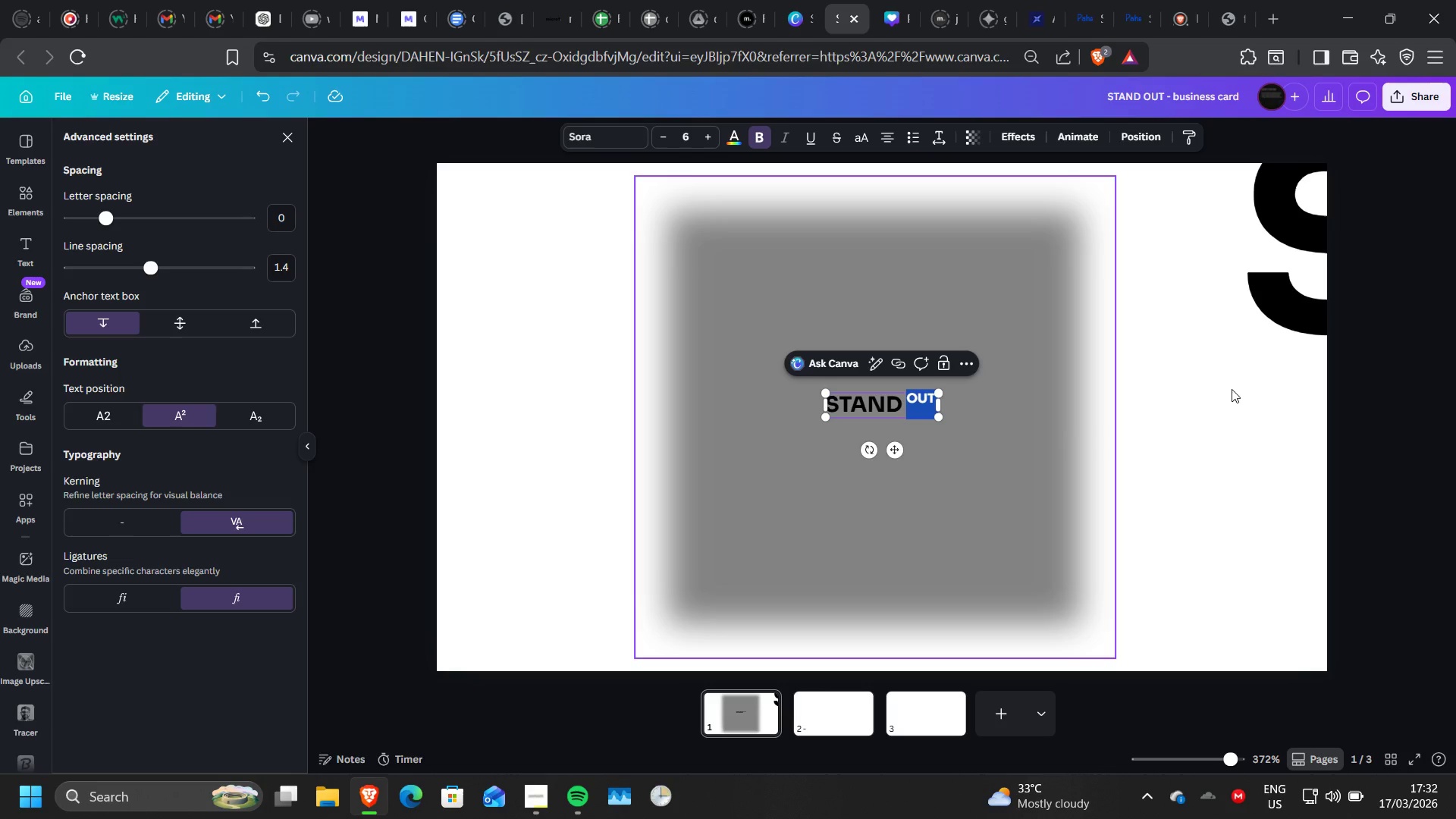 
left_click([1241, 400])
 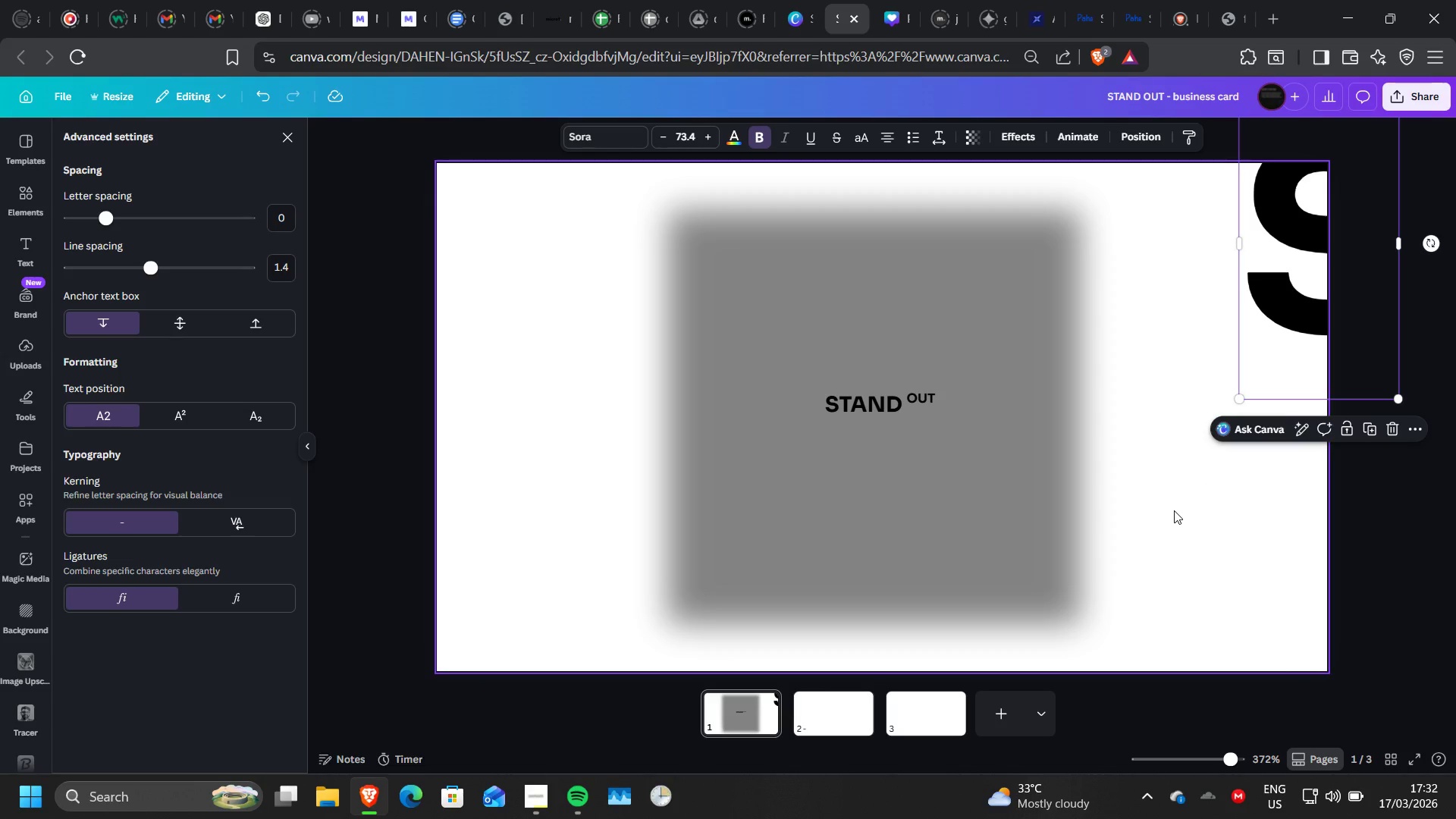 
left_click([1174, 510])
 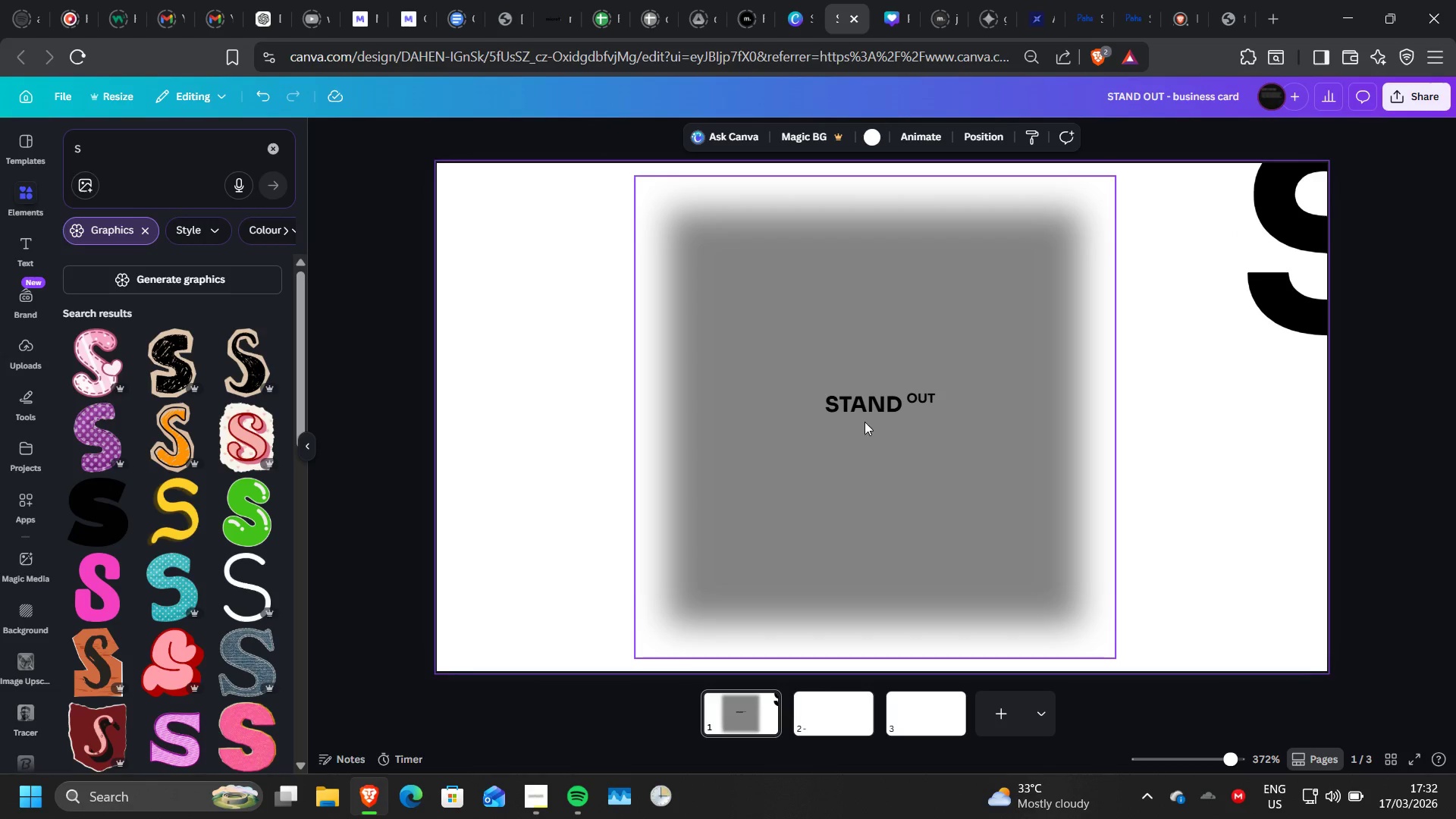 
left_click([874, 405])
 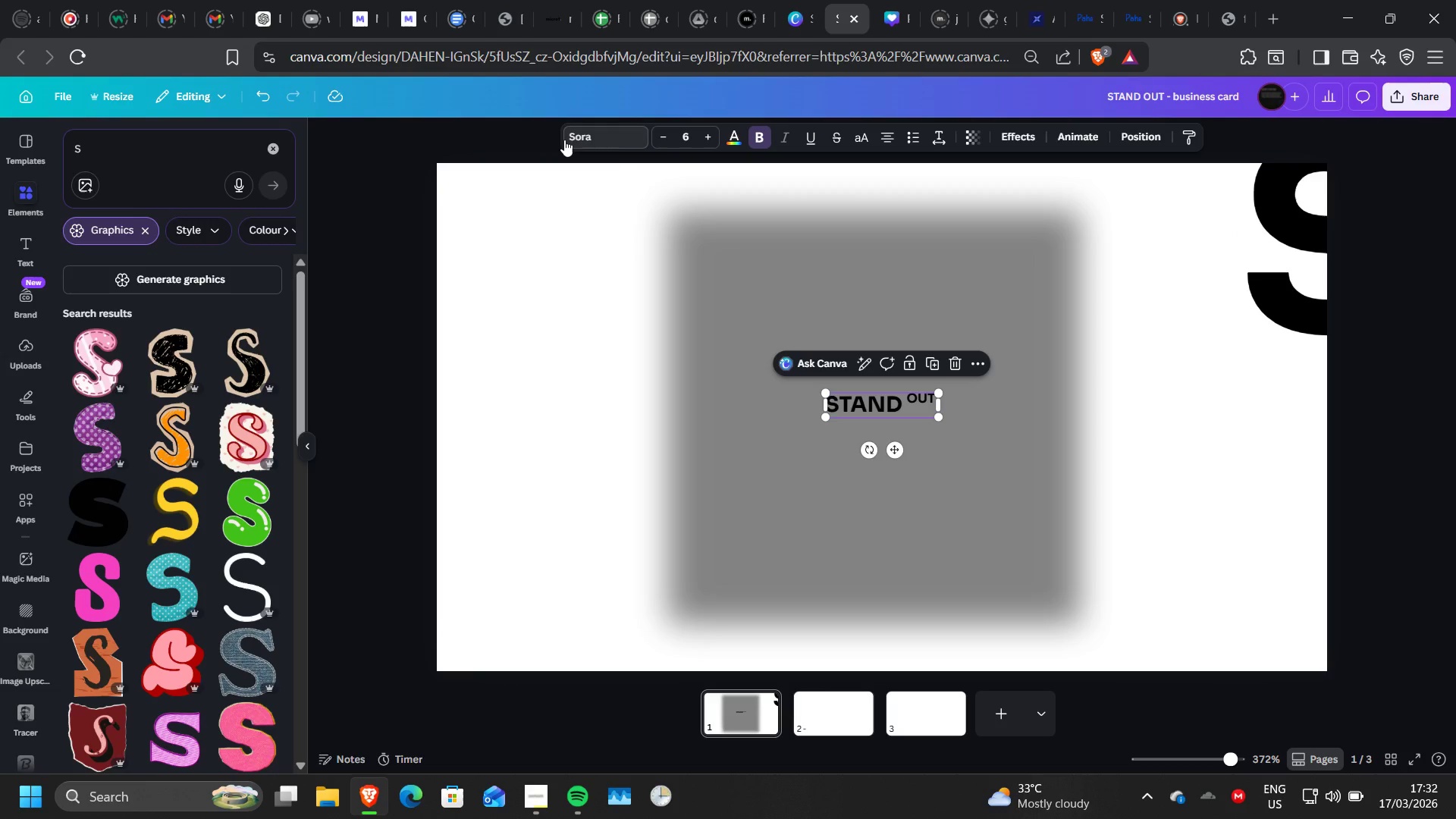 
left_click([587, 141])
 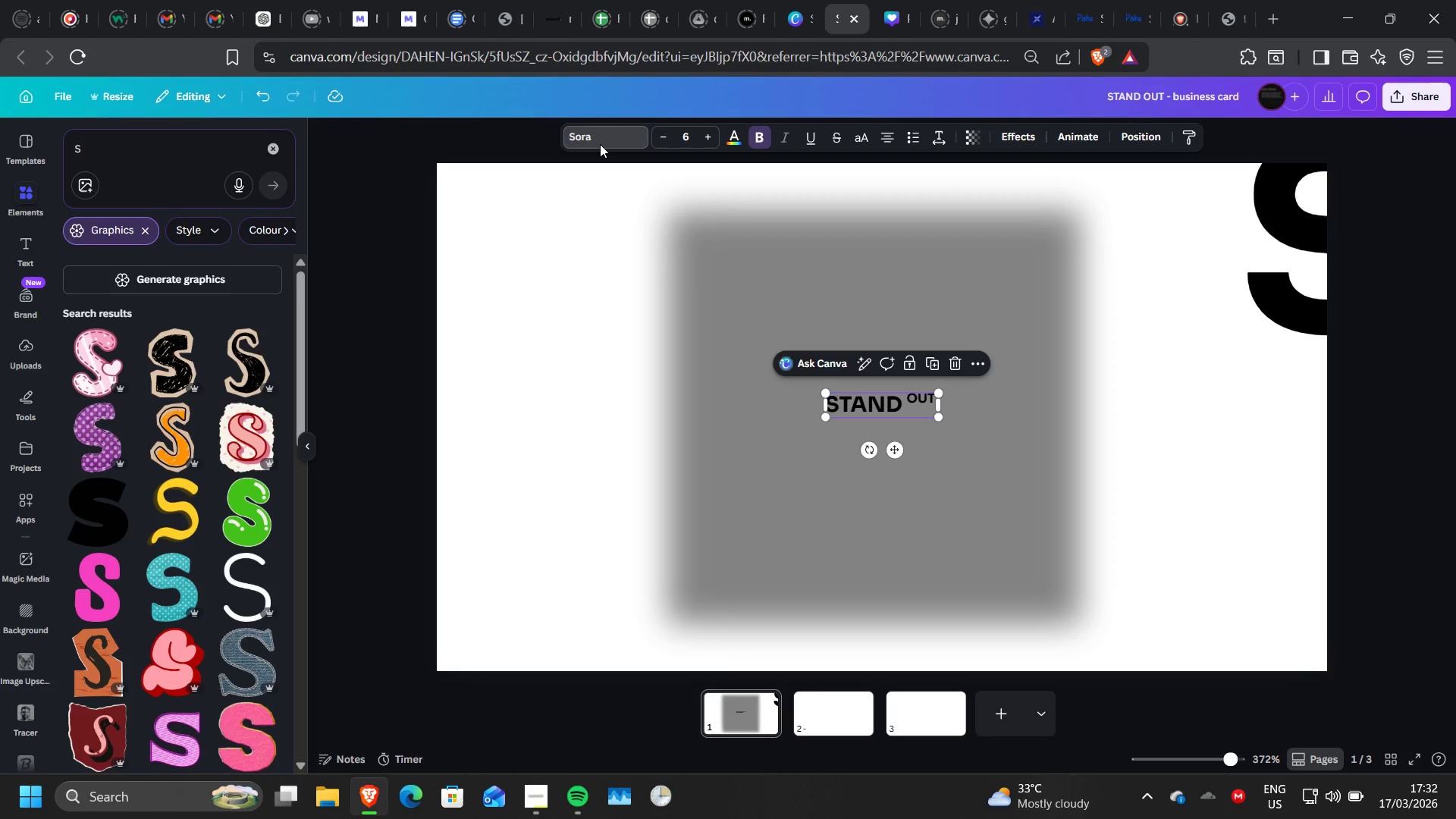 
mouse_move([133, 213])
 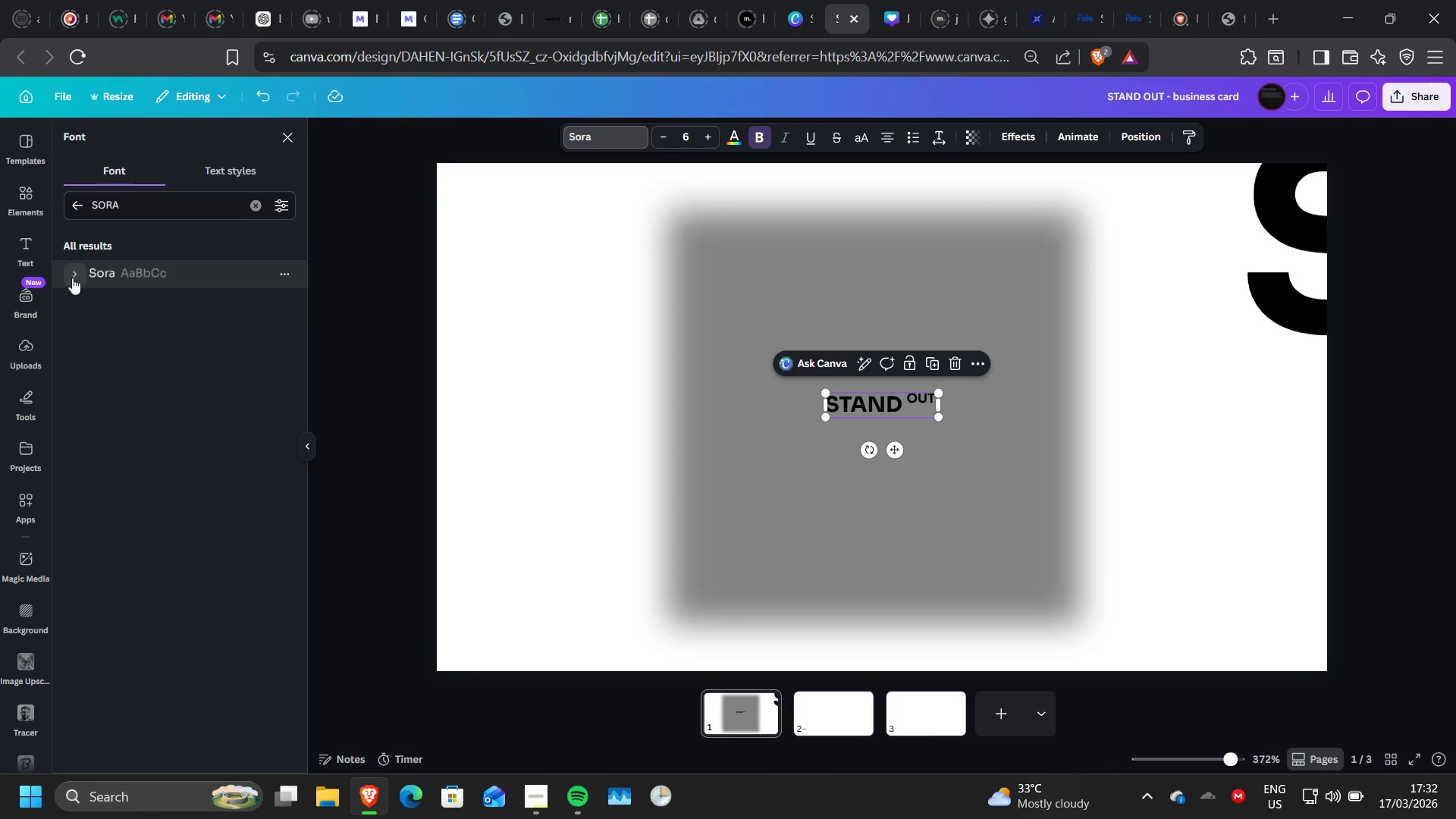 
left_click([72, 278])
 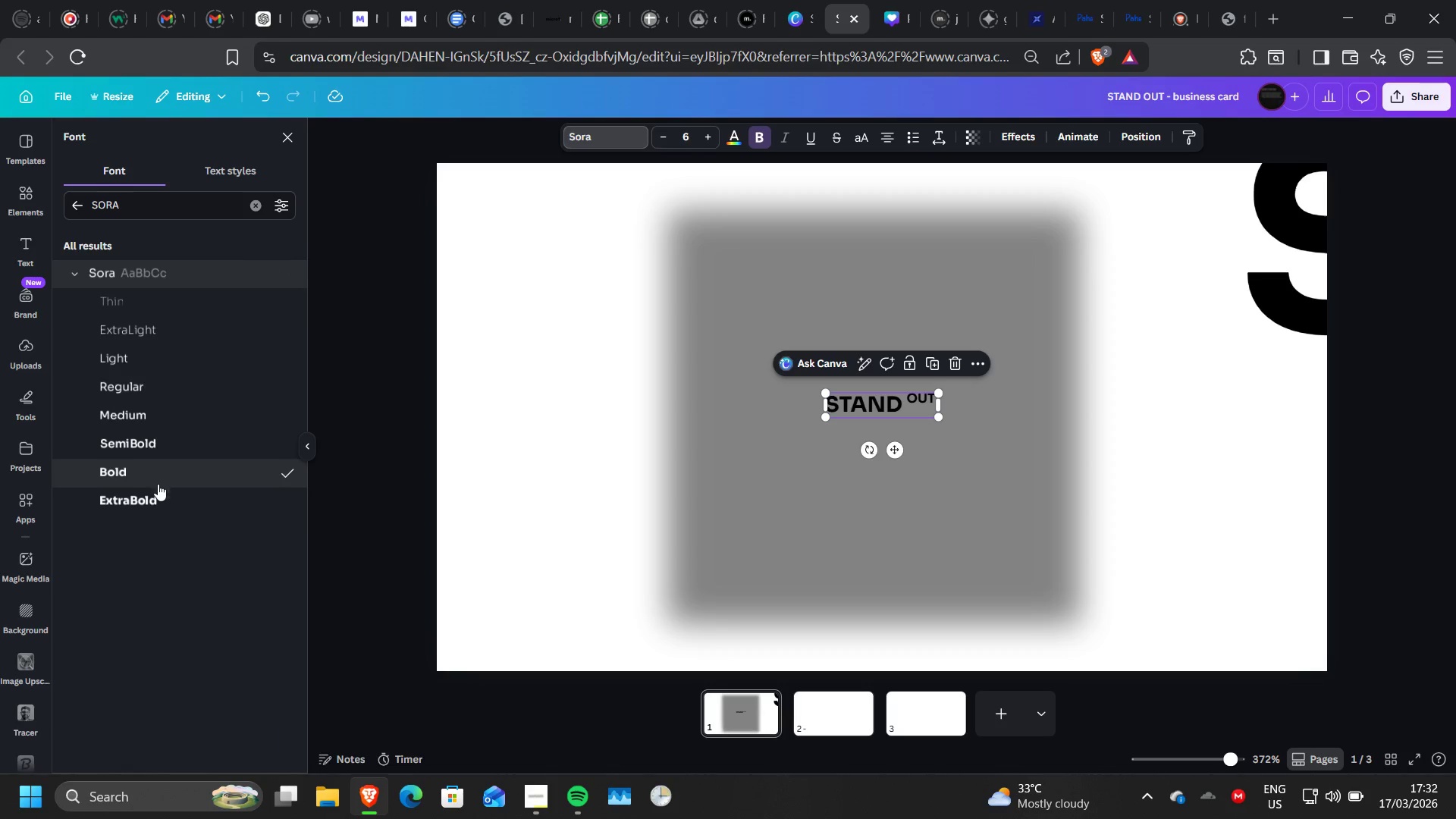 
left_click([162, 497])
 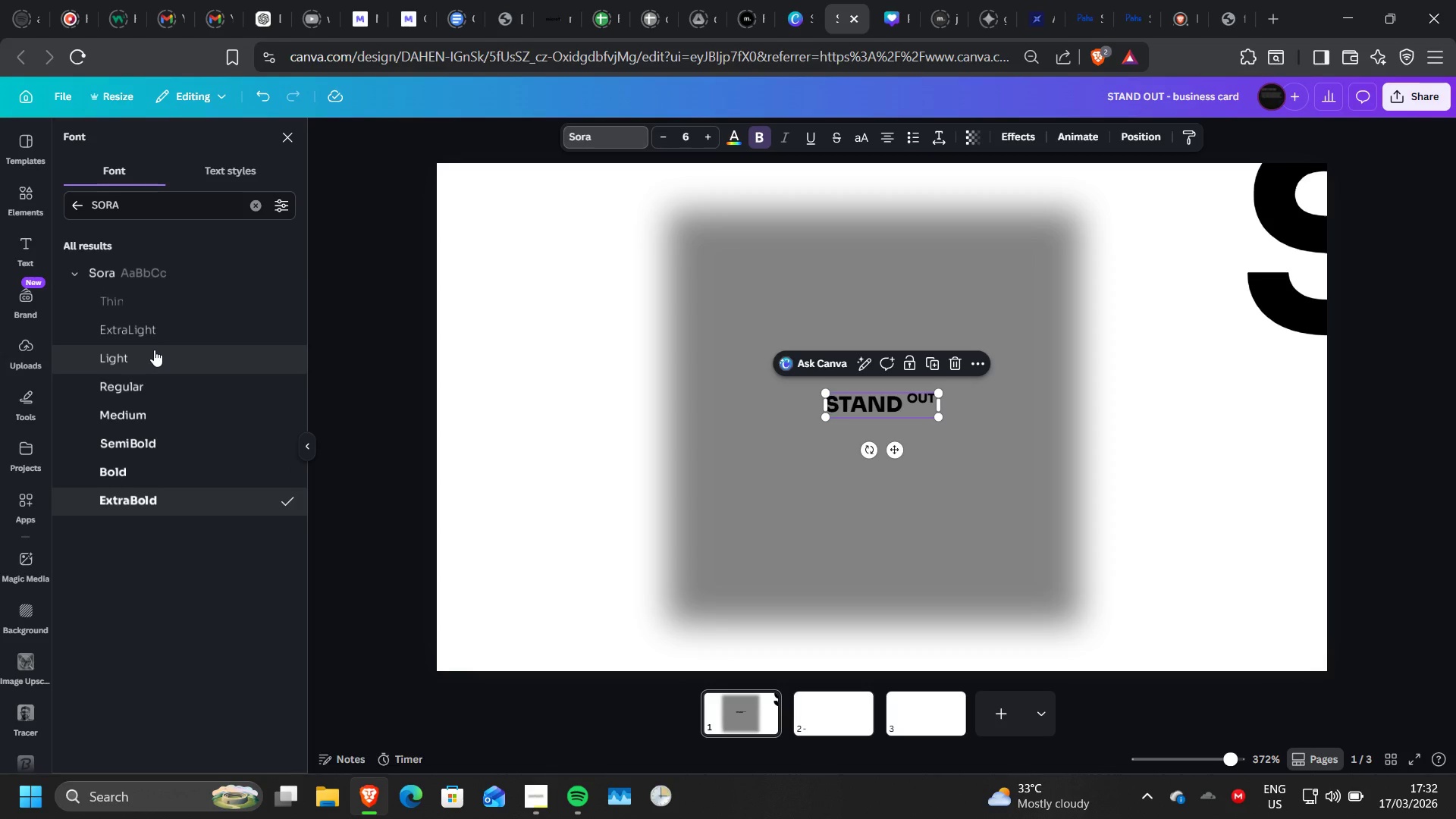 
left_click([160, 300])
 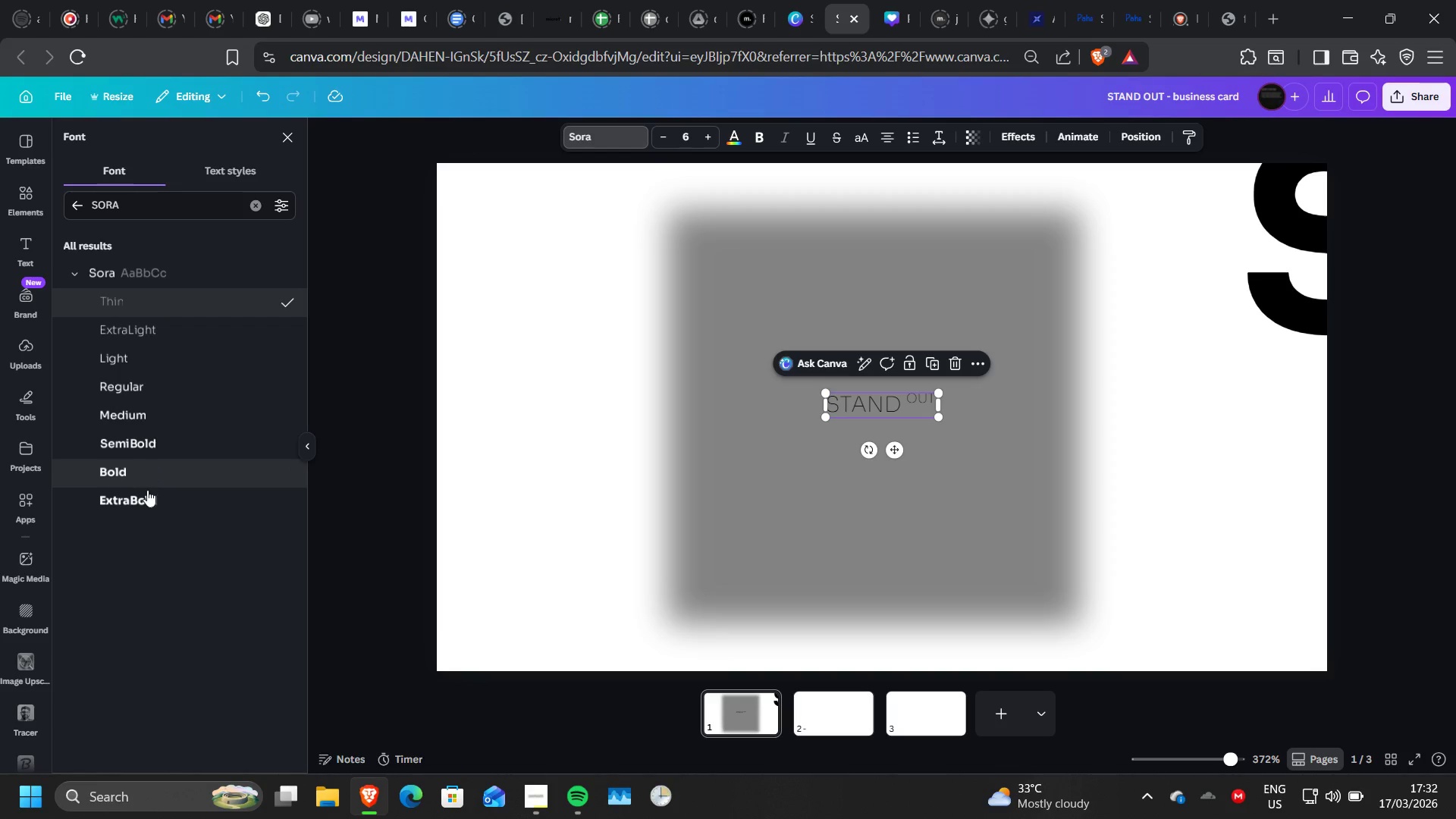 
left_click([147, 494])
 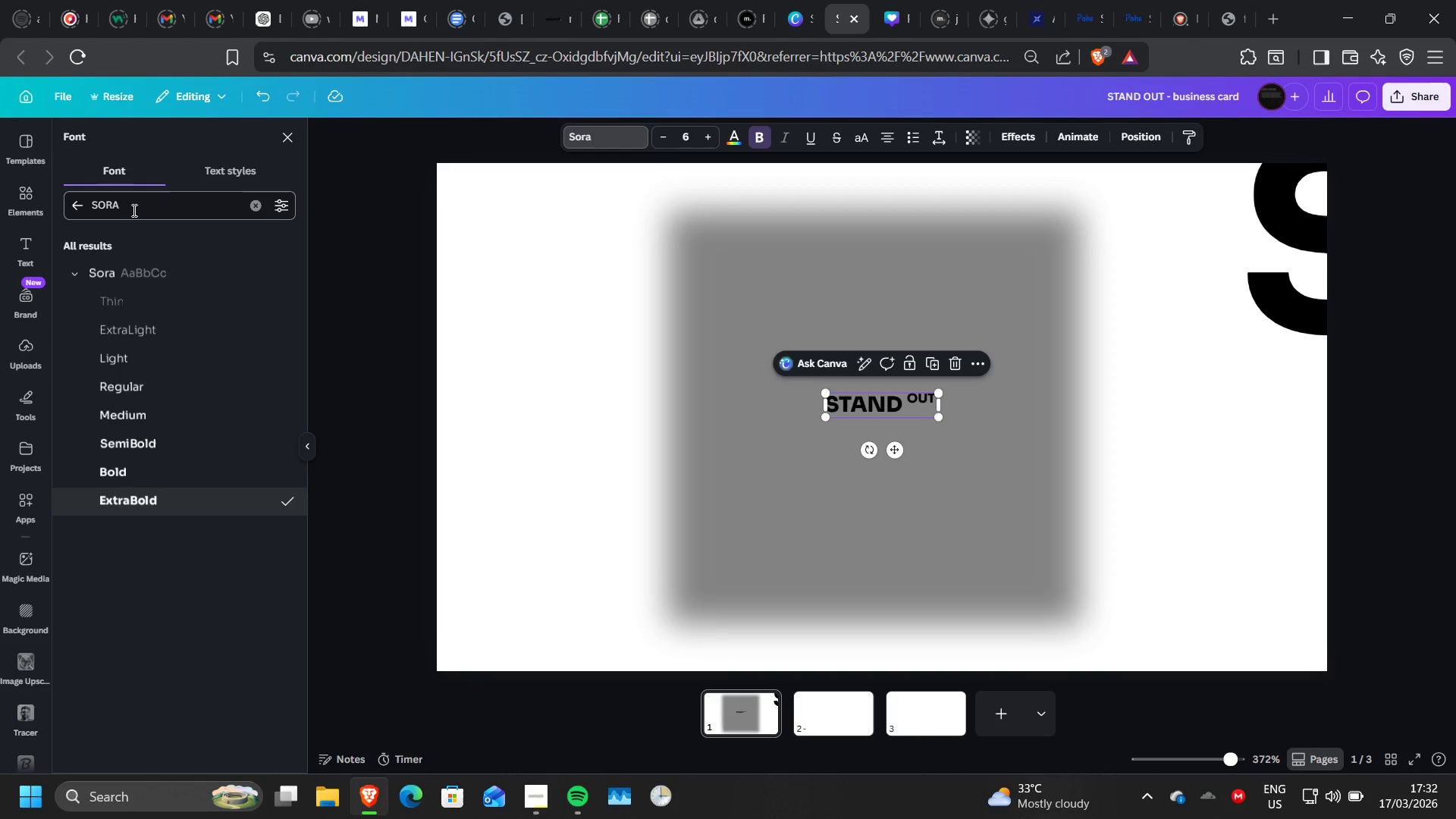 
left_click([132, 209])
 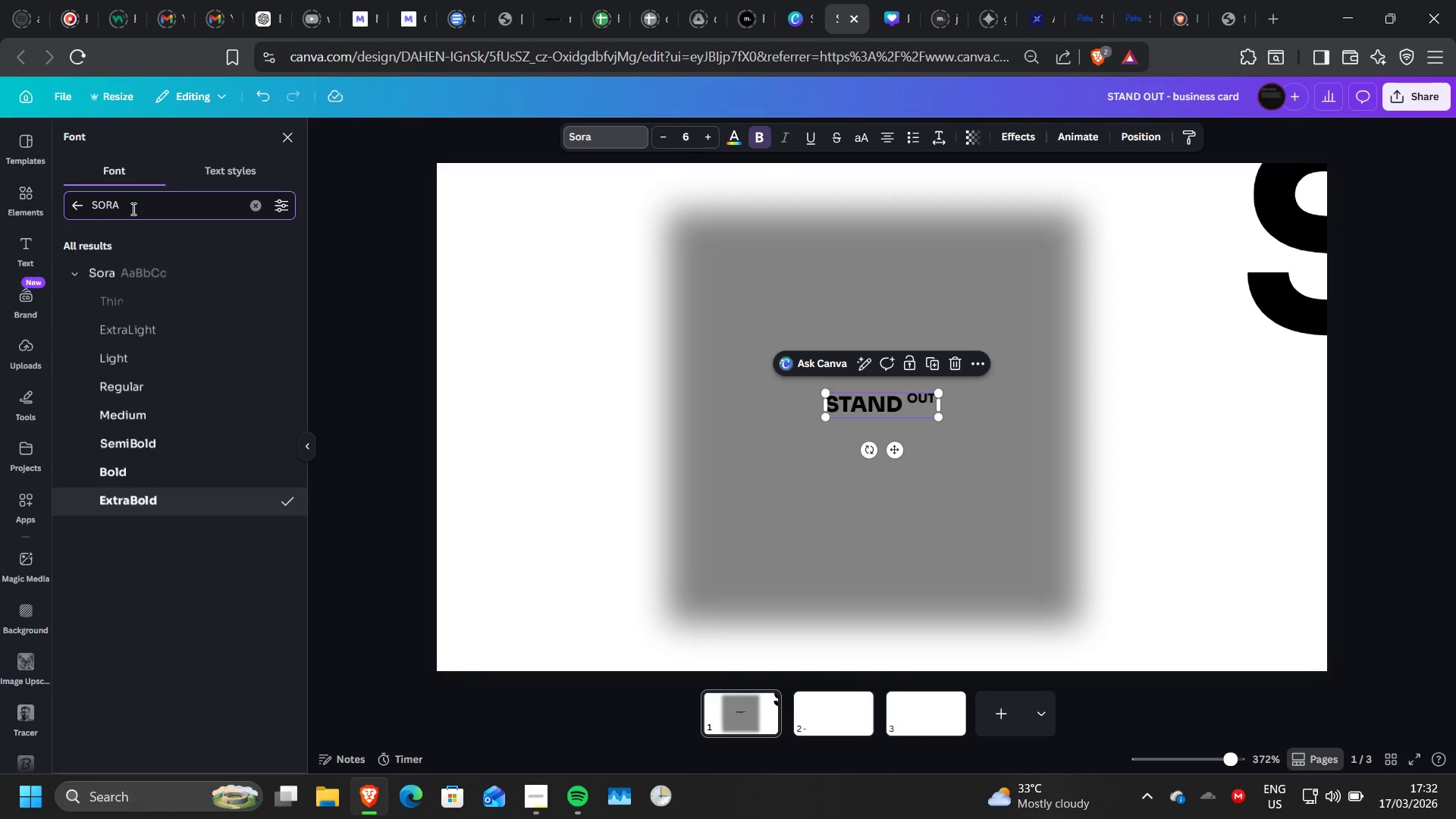 
left_click_drag(start_coordinate=[132, 209], to_coordinate=[82, 209])
 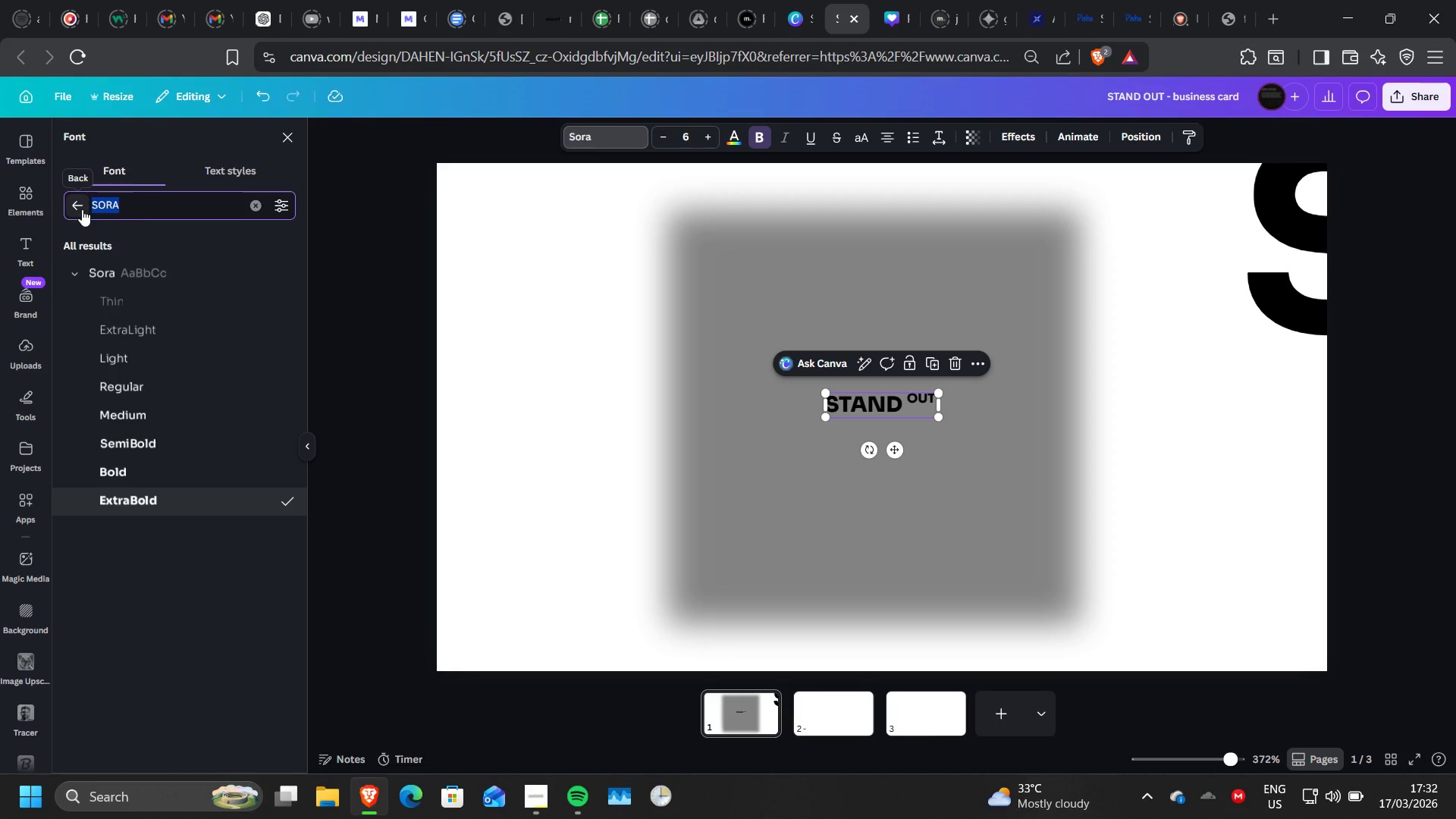 
type(nulaye)
 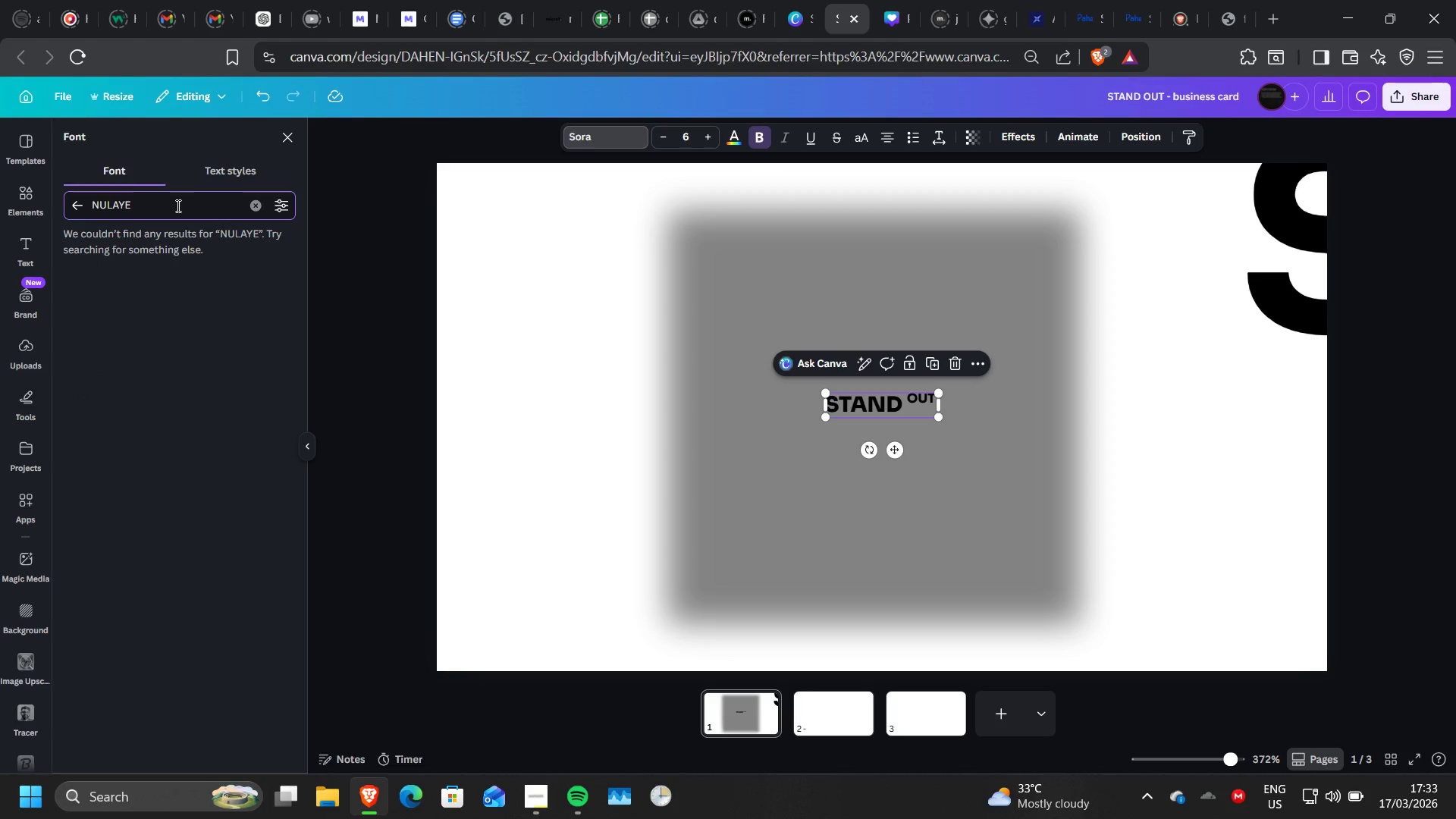 
wait(6.64)
 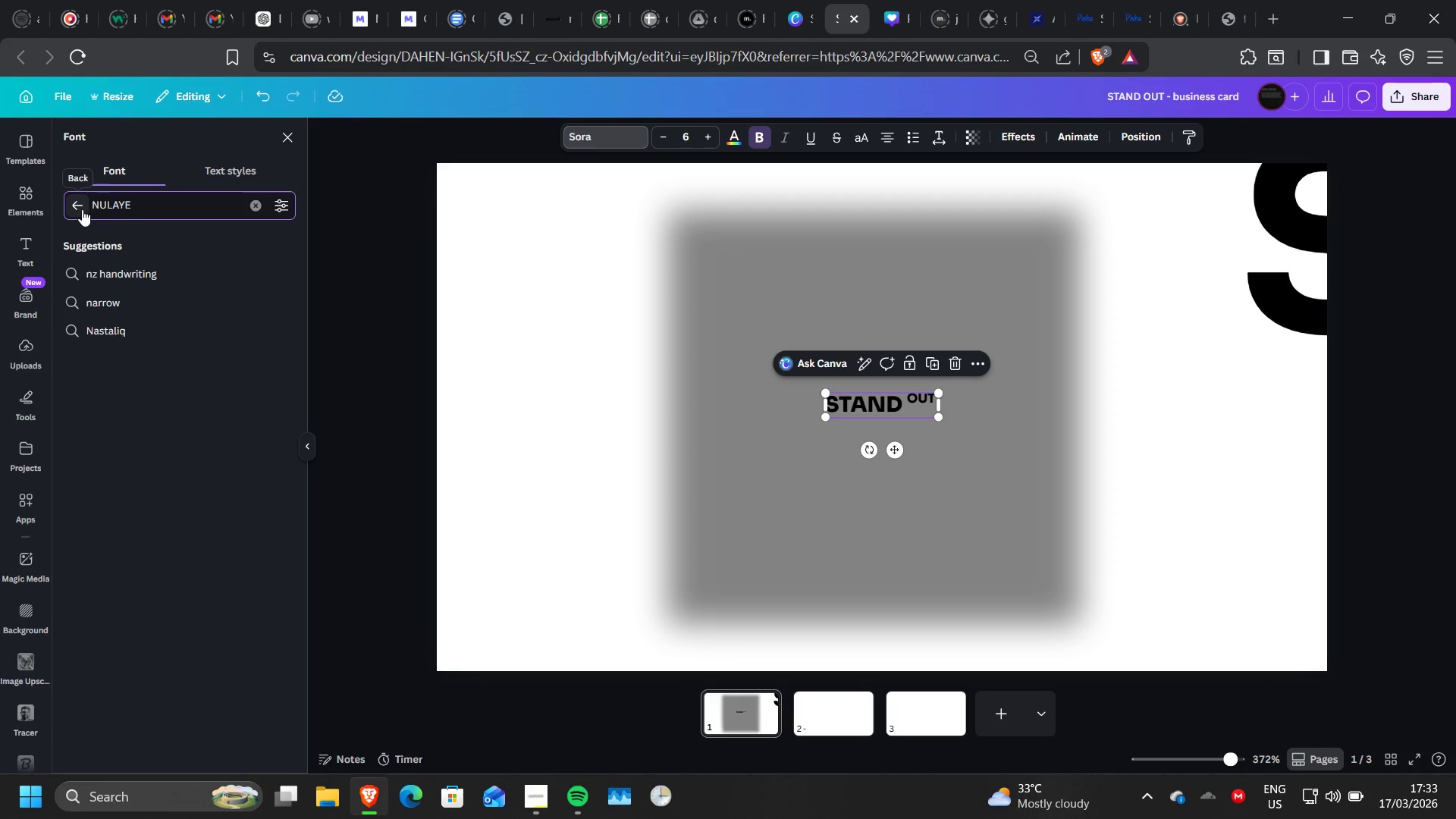 
left_click_drag(start_coordinate=[177, 206], to_coordinate=[89, 206])
 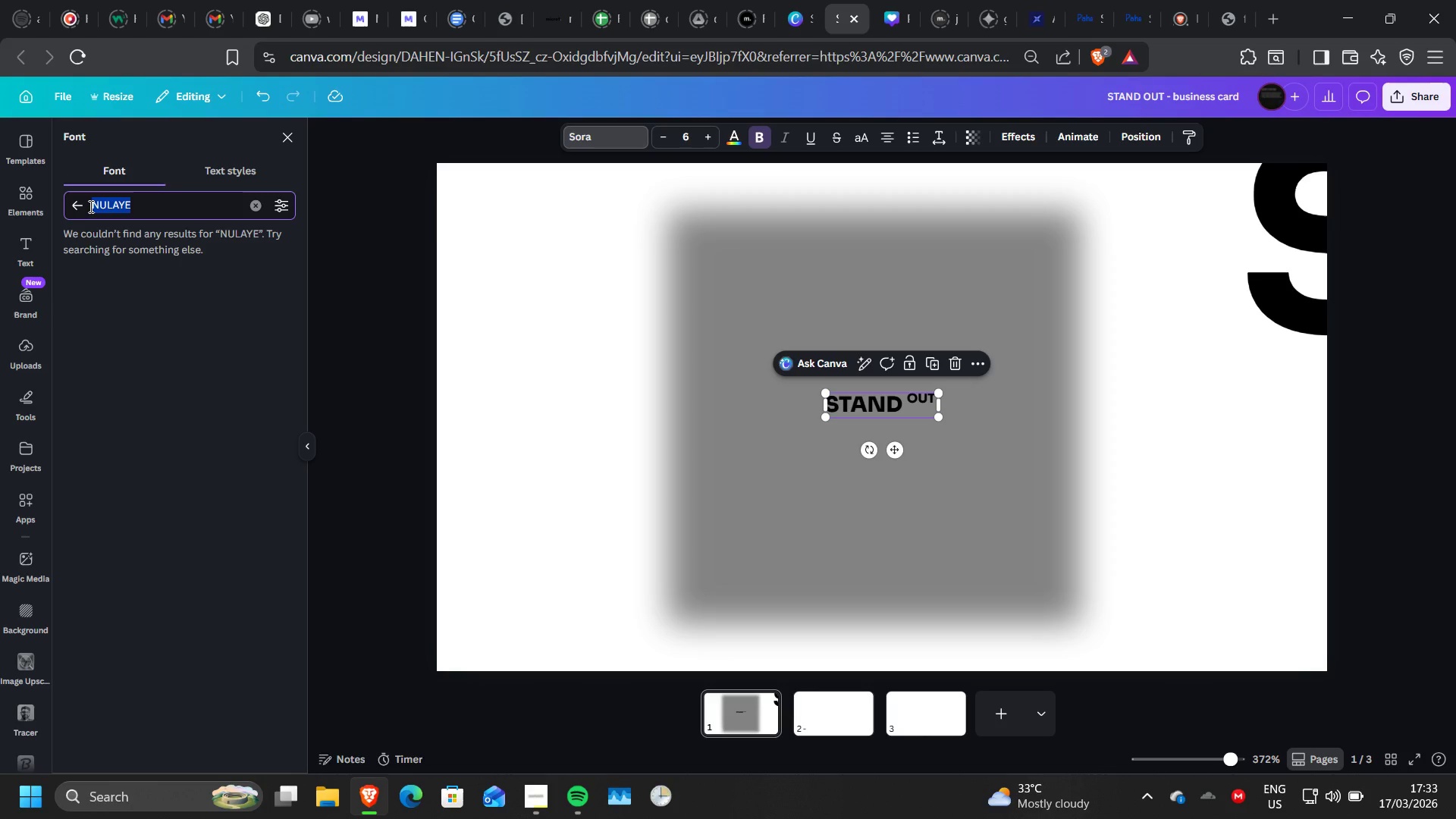 
type(romeo)
 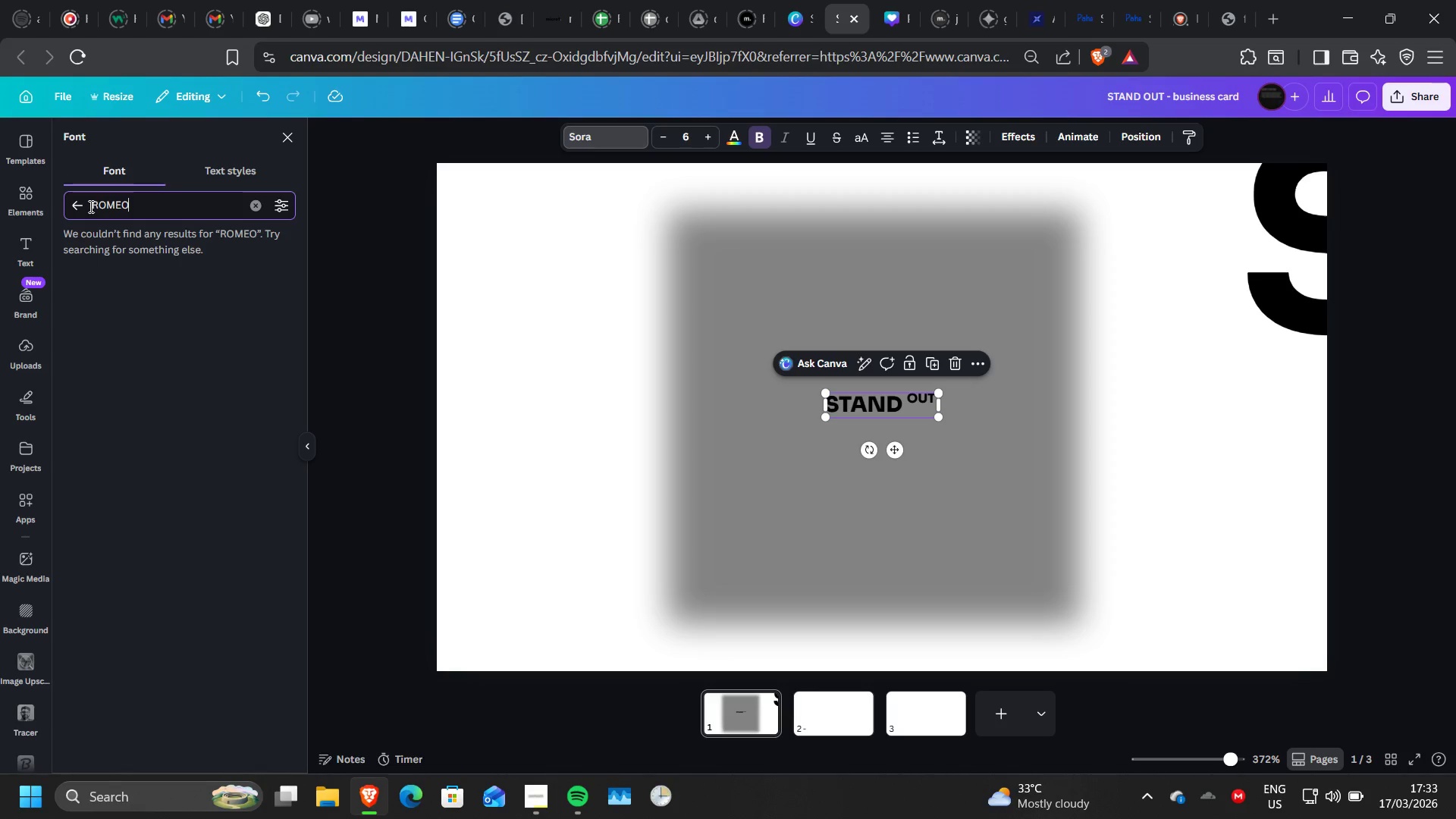 
double_click([124, 206])
 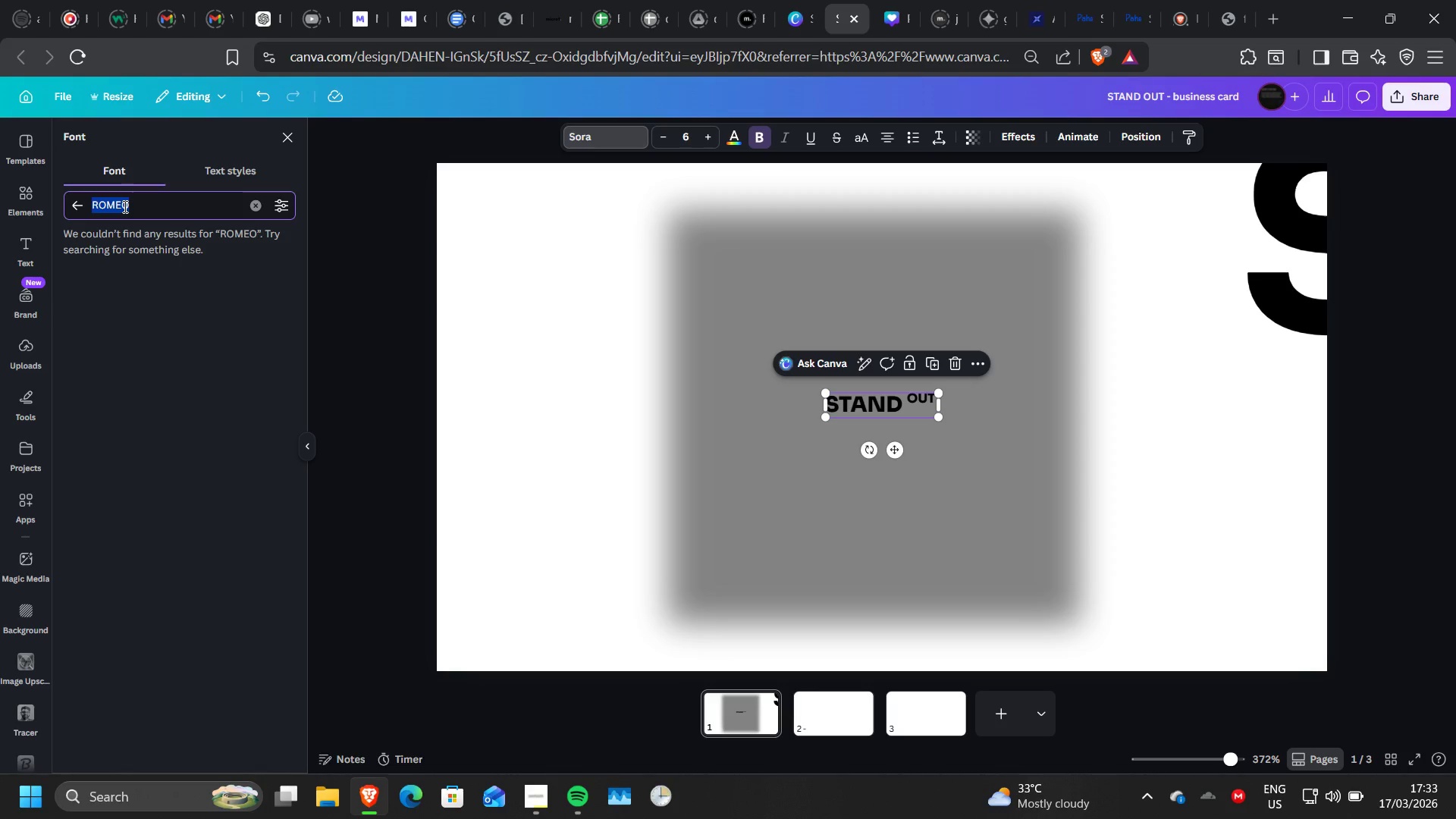 
triple_click([124, 206])
 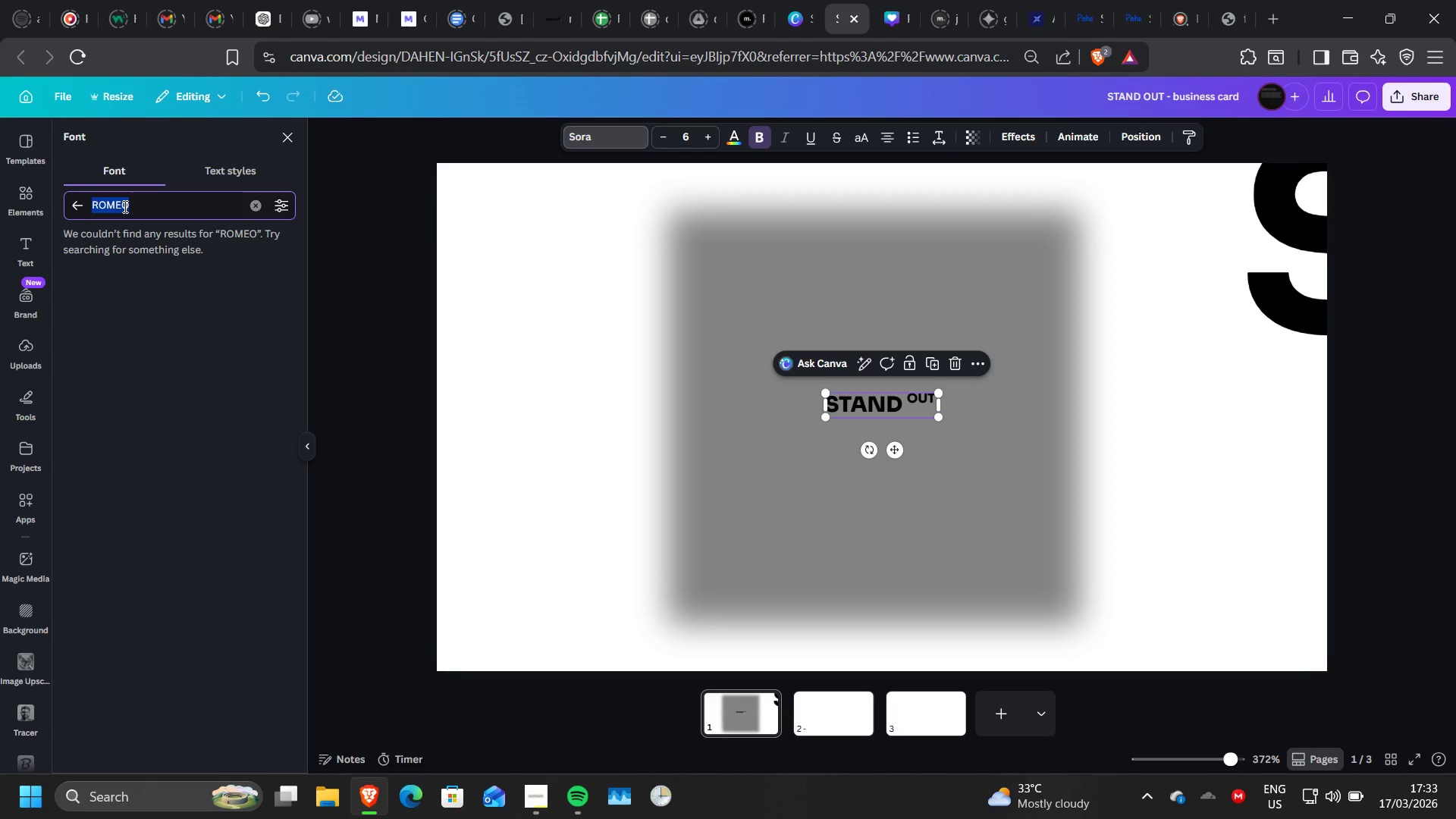 
type(niken)
 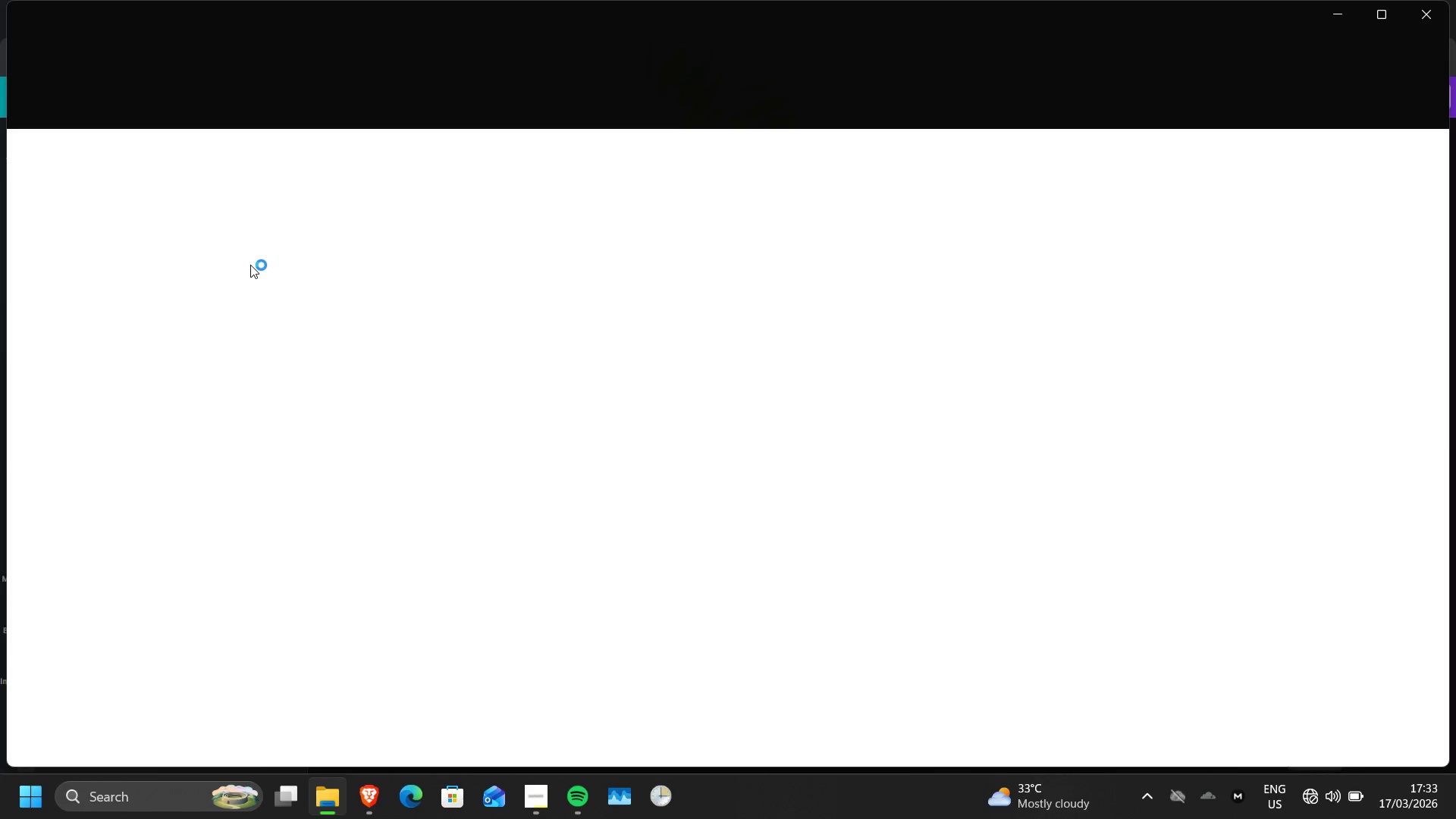 
wait(30.31)
 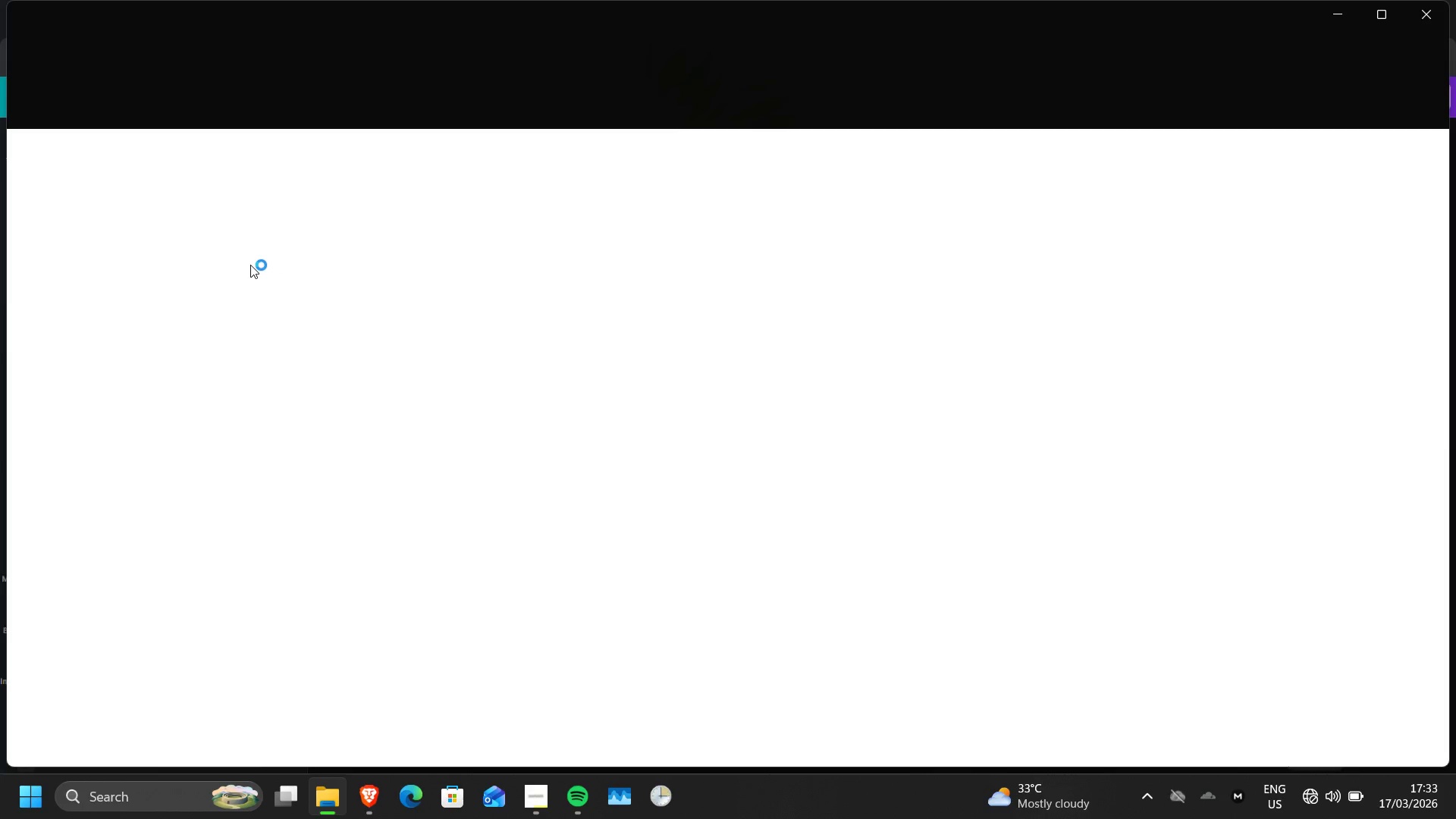 
left_click([911, 410])
 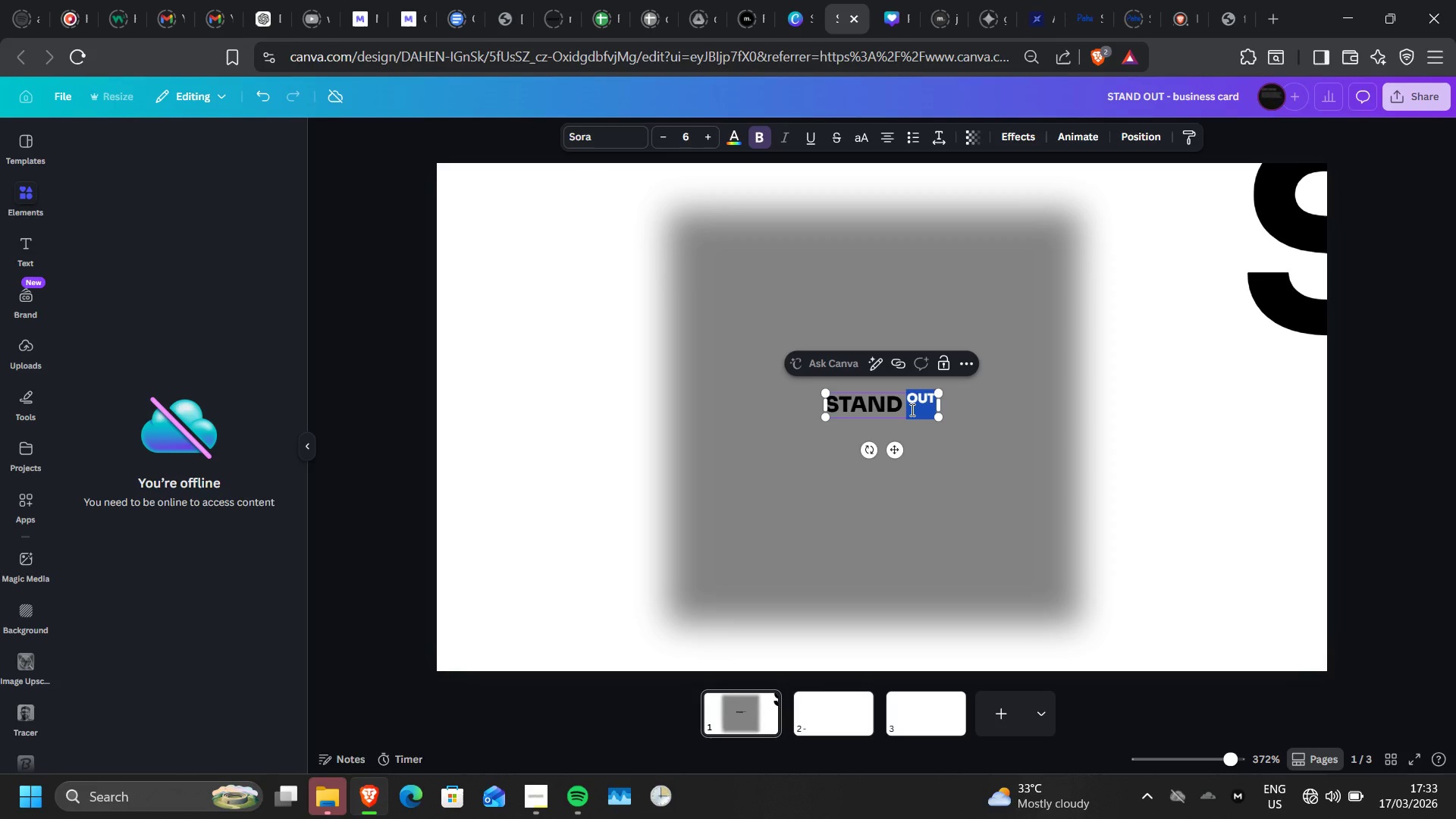 
left_click([902, 406])
 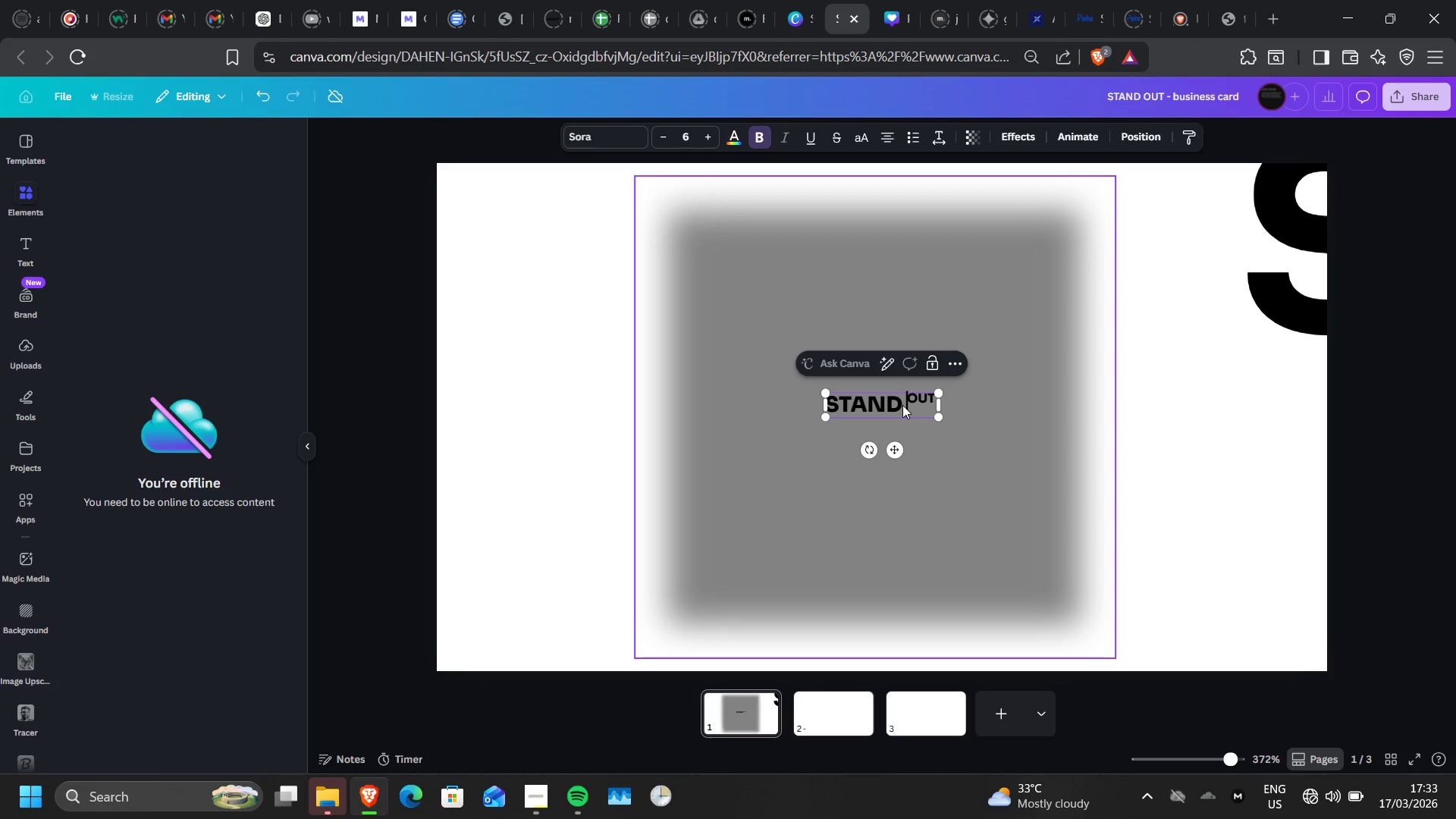 
left_click_drag(start_coordinate=[902, 406], to_coordinate=[912, 413])
 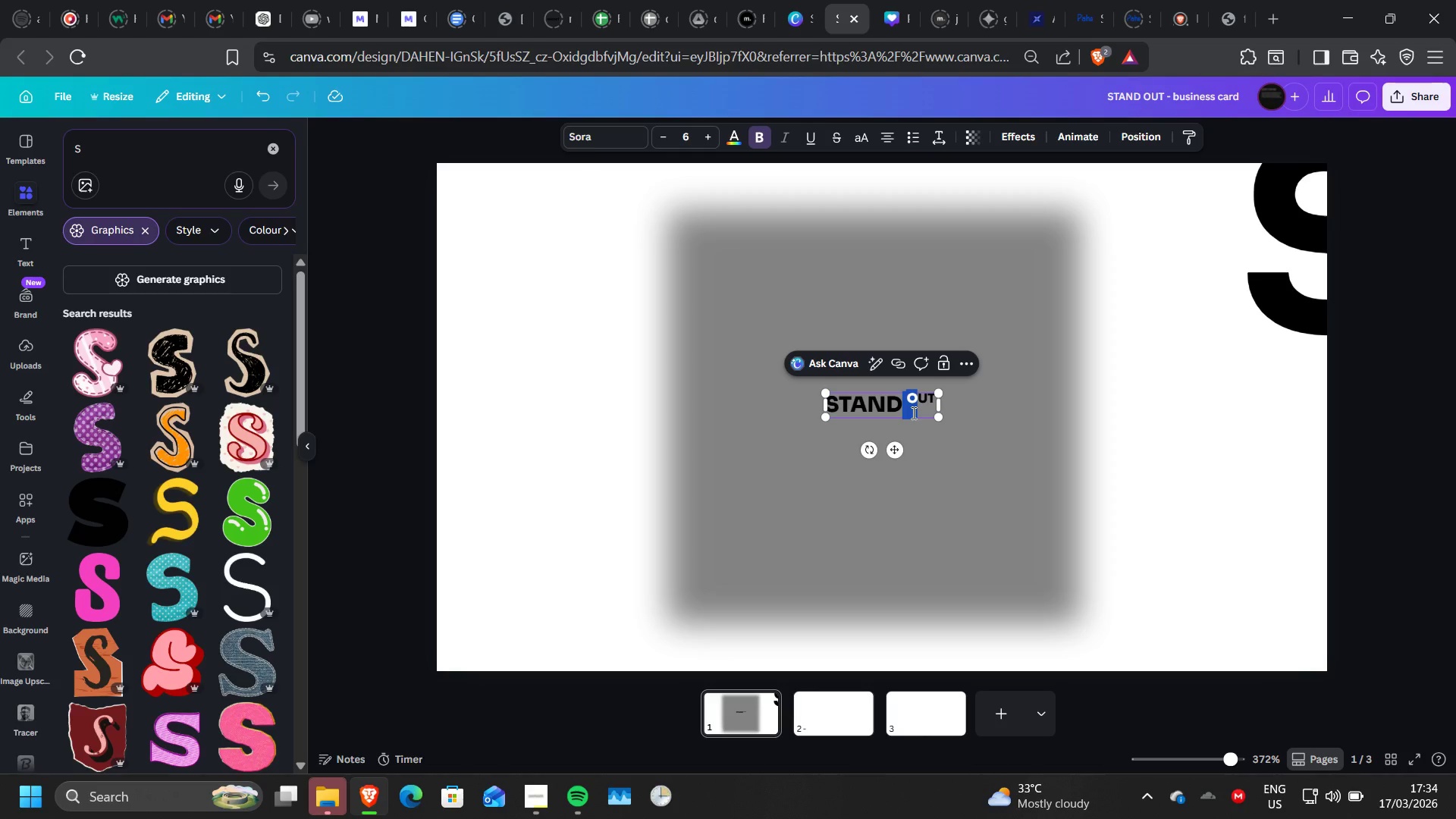 
wait(19.3)
 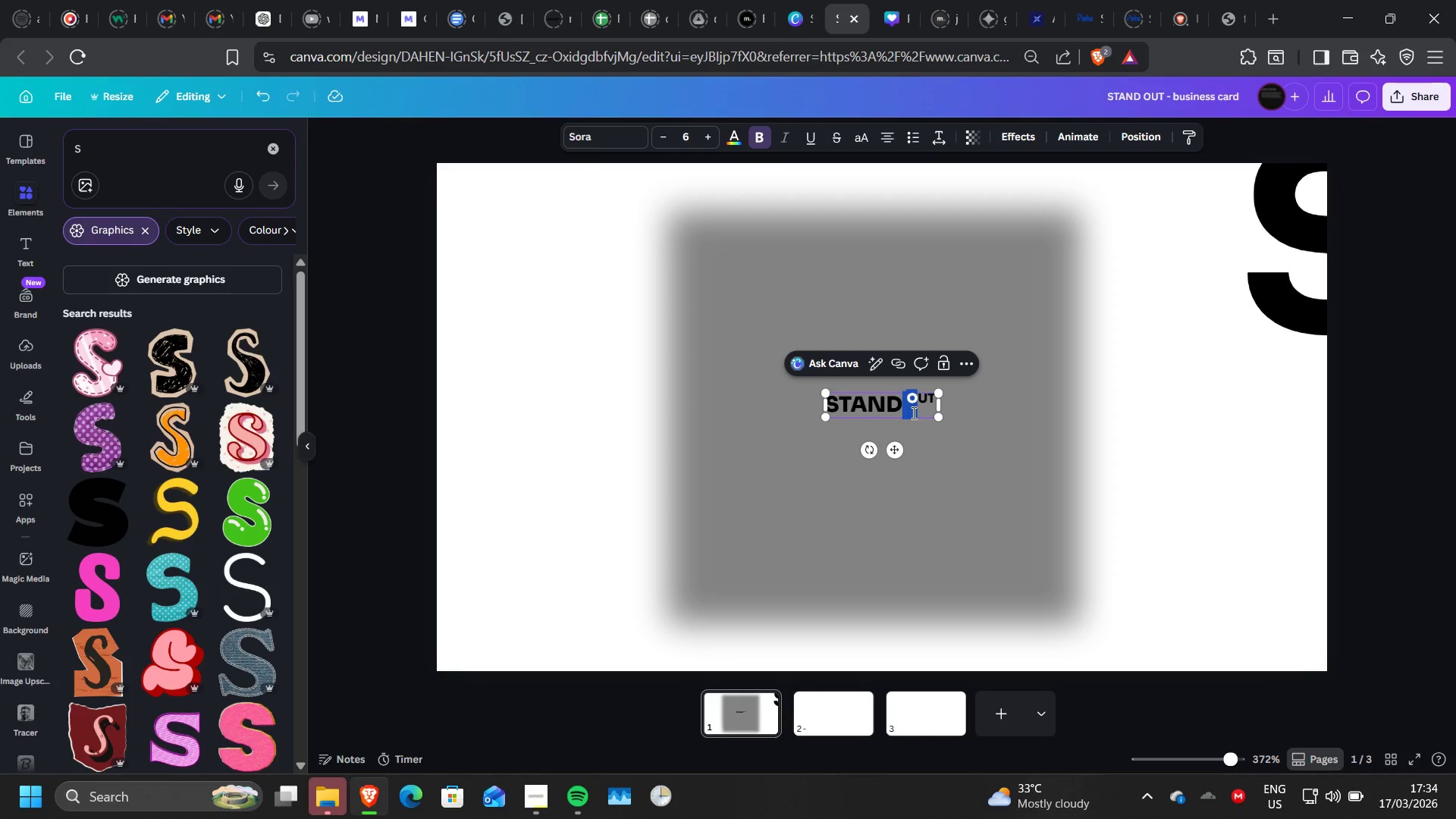 
scroll: coordinate [184, 629], scroll_direction: down, amount: 5.0
 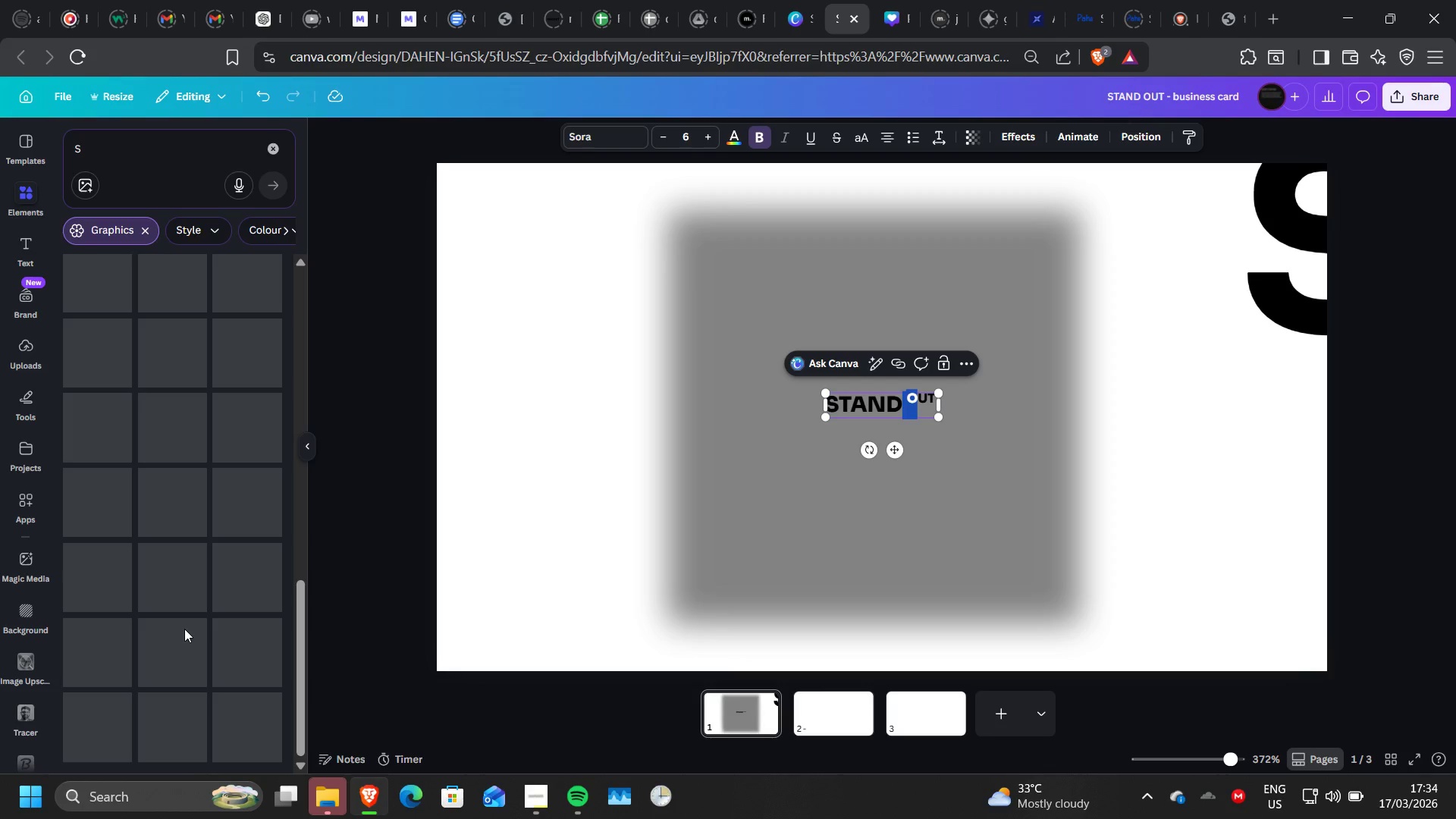 
scroll: coordinate [184, 629], scroll_direction: up, amount: 2.0
 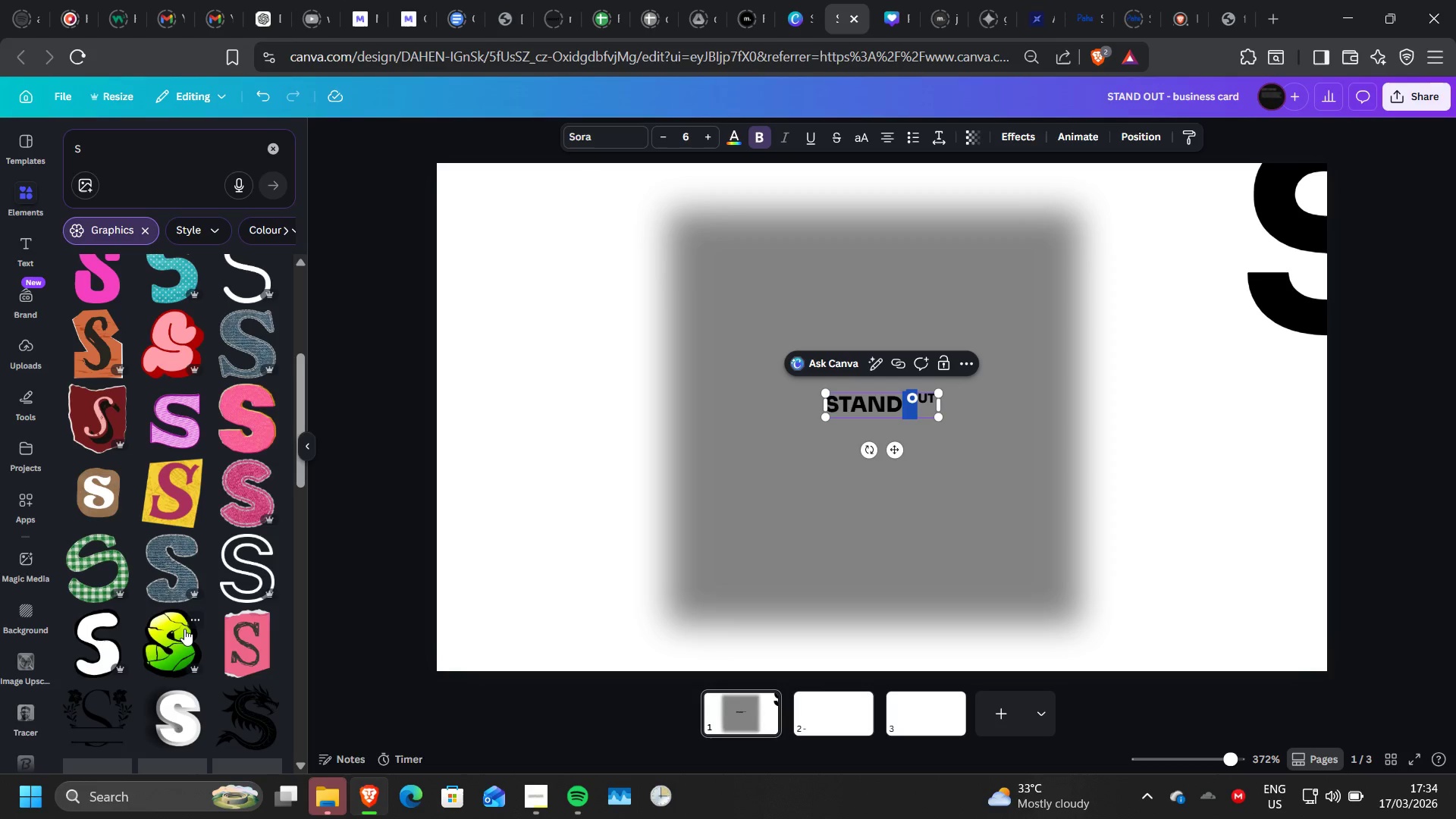 
scroll: coordinate [184, 629], scroll_direction: none, amount: 0.0
 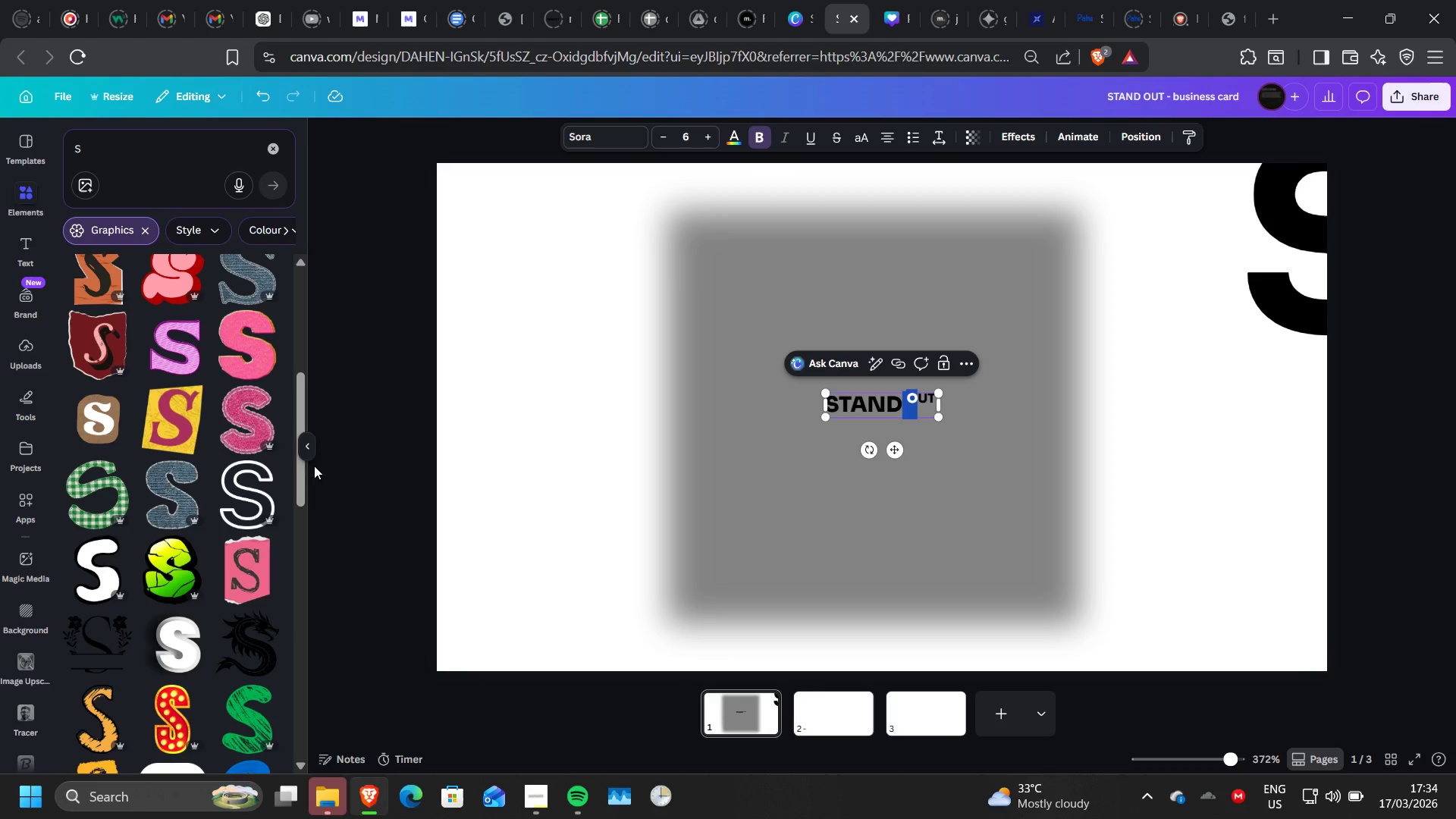 
left_click([248, 623])
 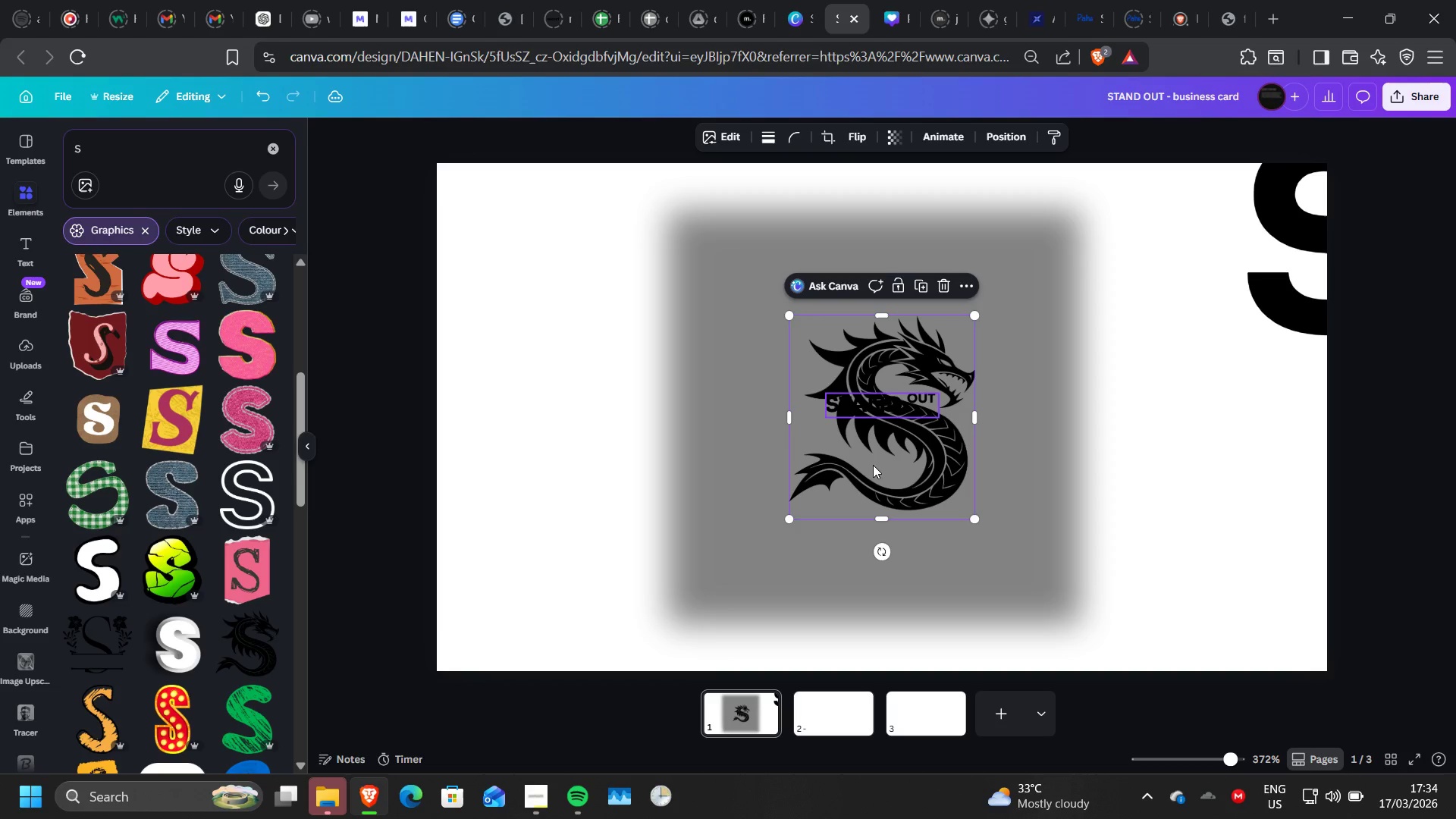 
left_click_drag(start_coordinate=[864, 466], to_coordinate=[855, 497])
 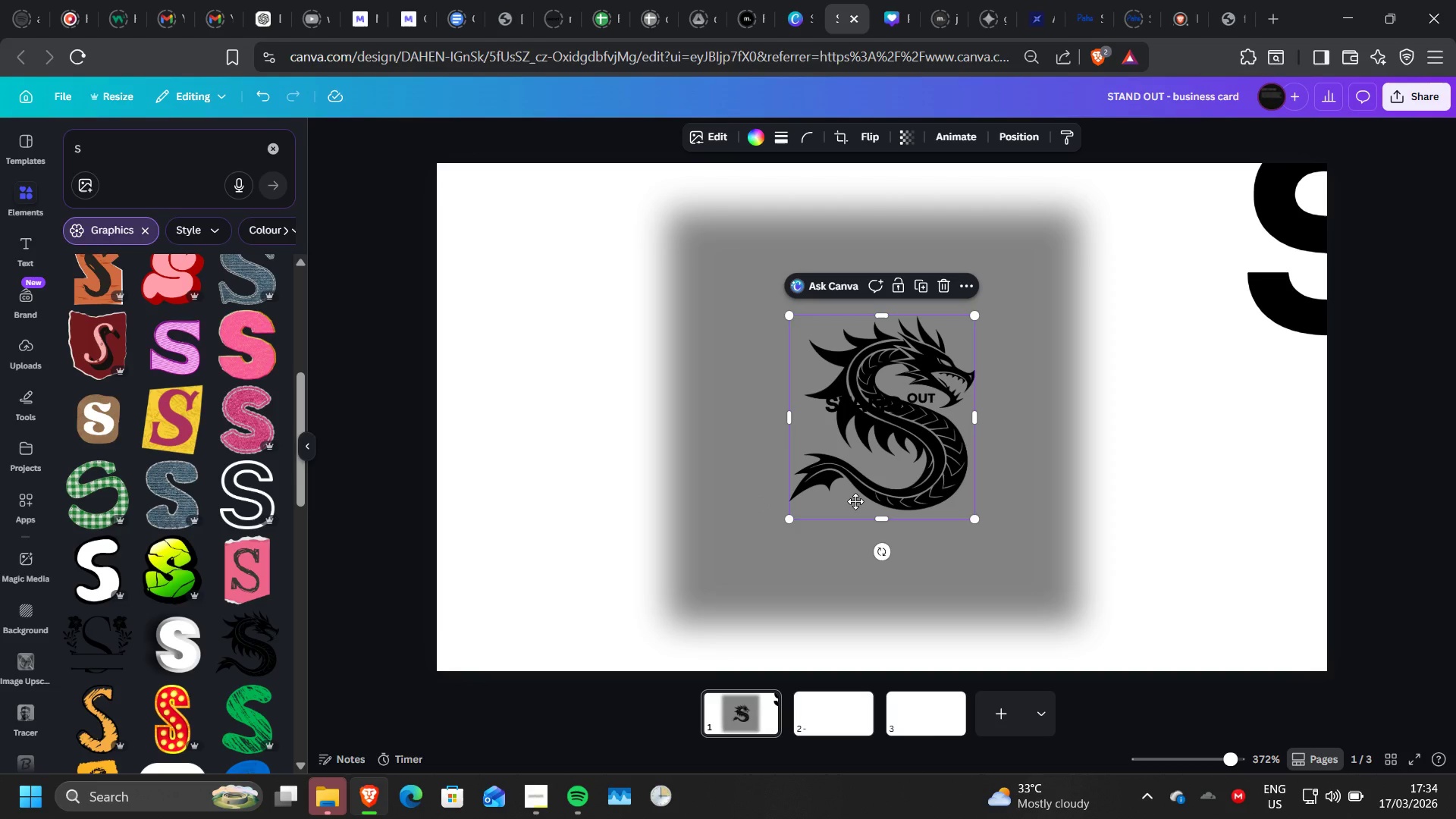 
left_click([855, 497])
 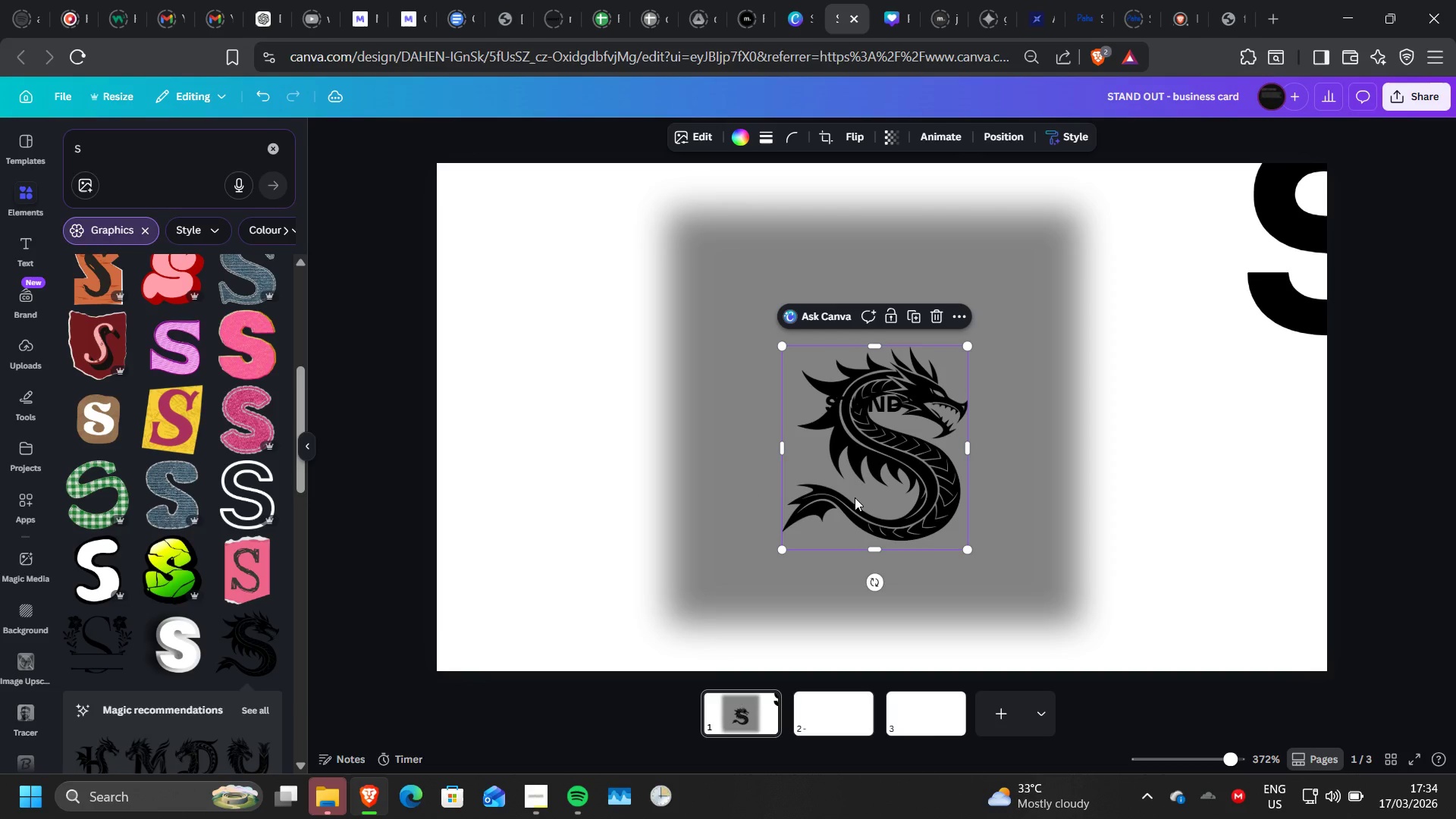 
left_click_drag(start_coordinate=[856, 500], to_coordinate=[511, 602])
 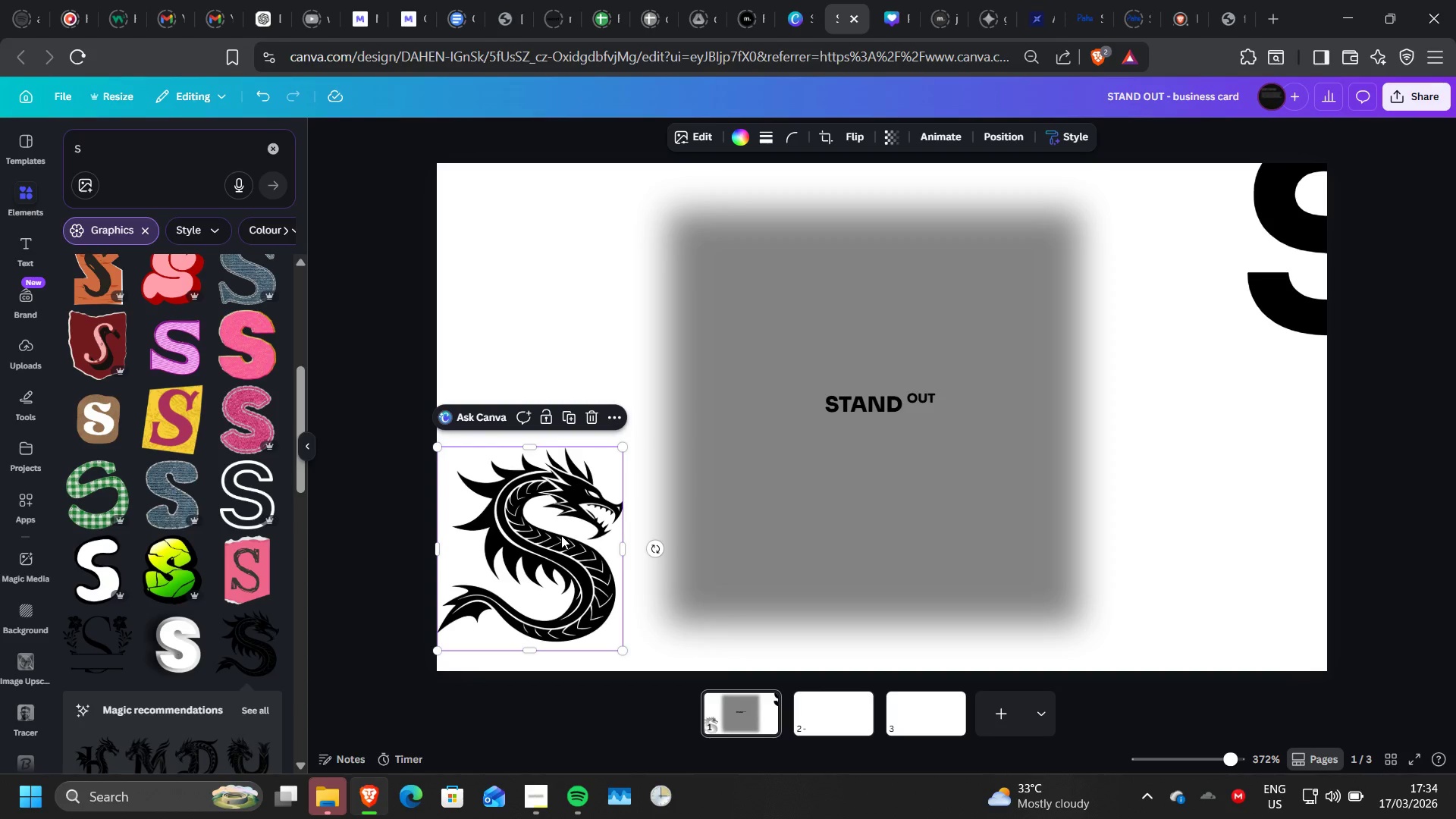 
left_click([589, 418])
 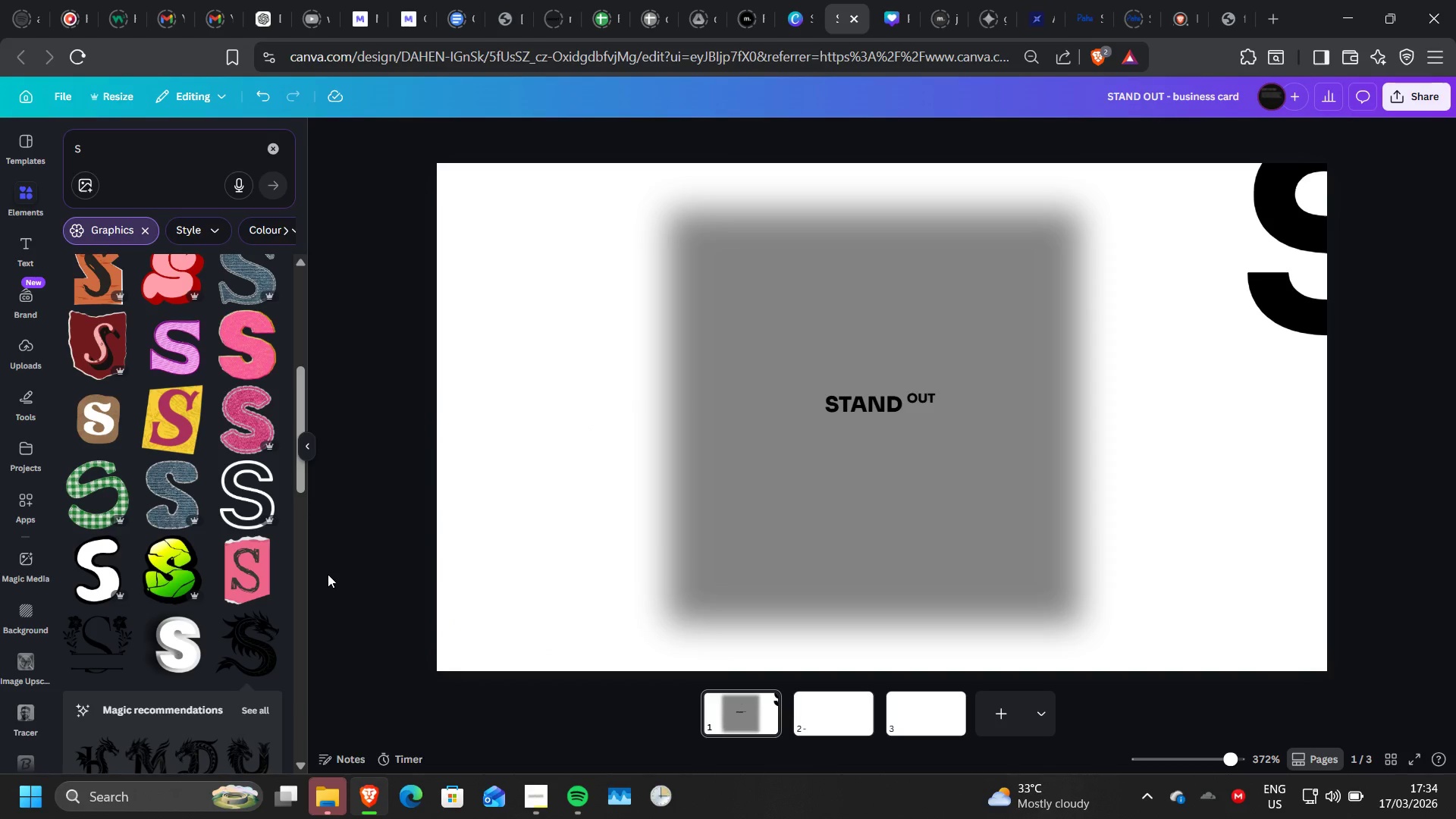 
scroll: coordinate [283, 531], scroll_direction: down, amount: 4.0
 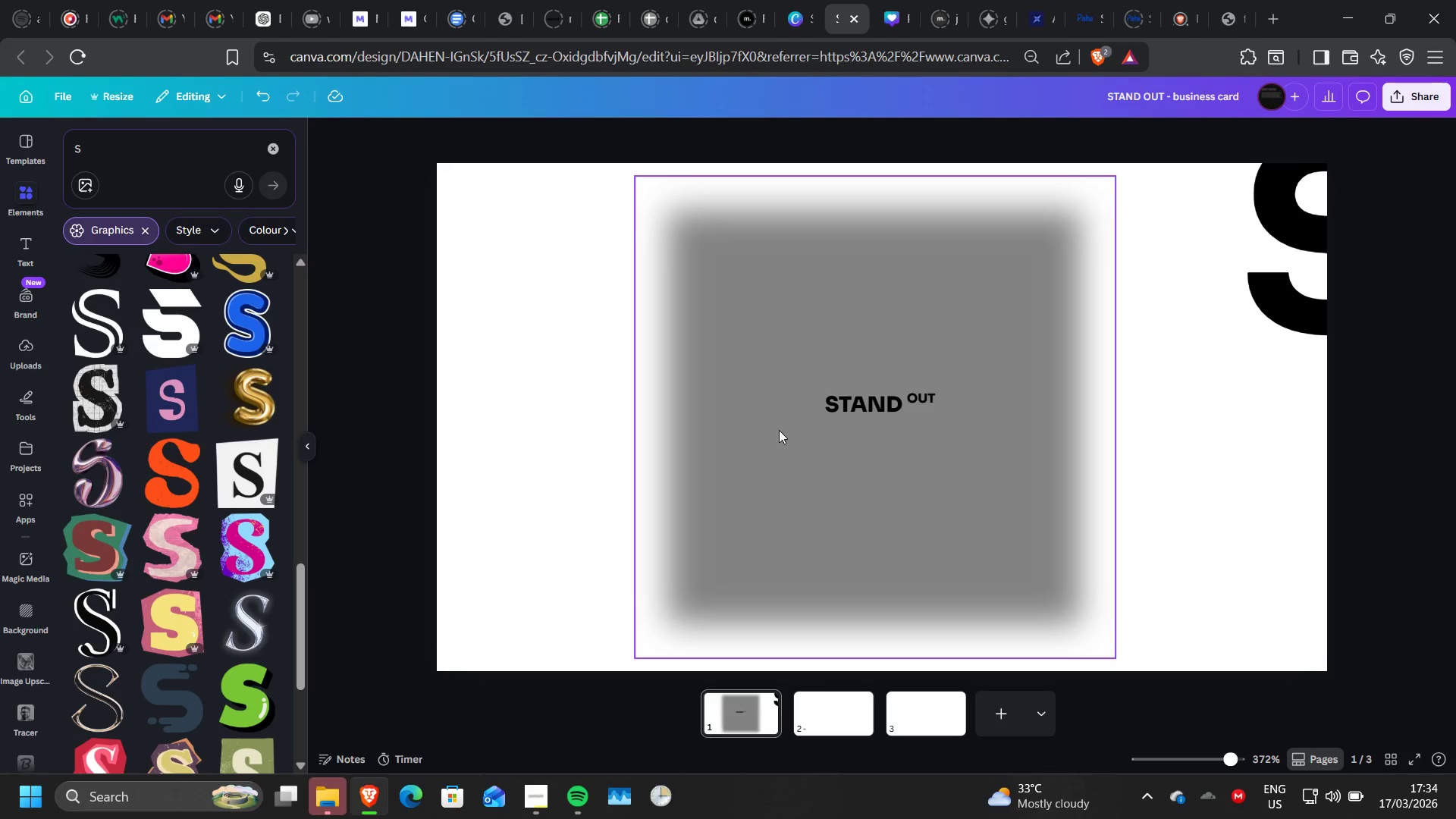 
left_click([855, 402])
 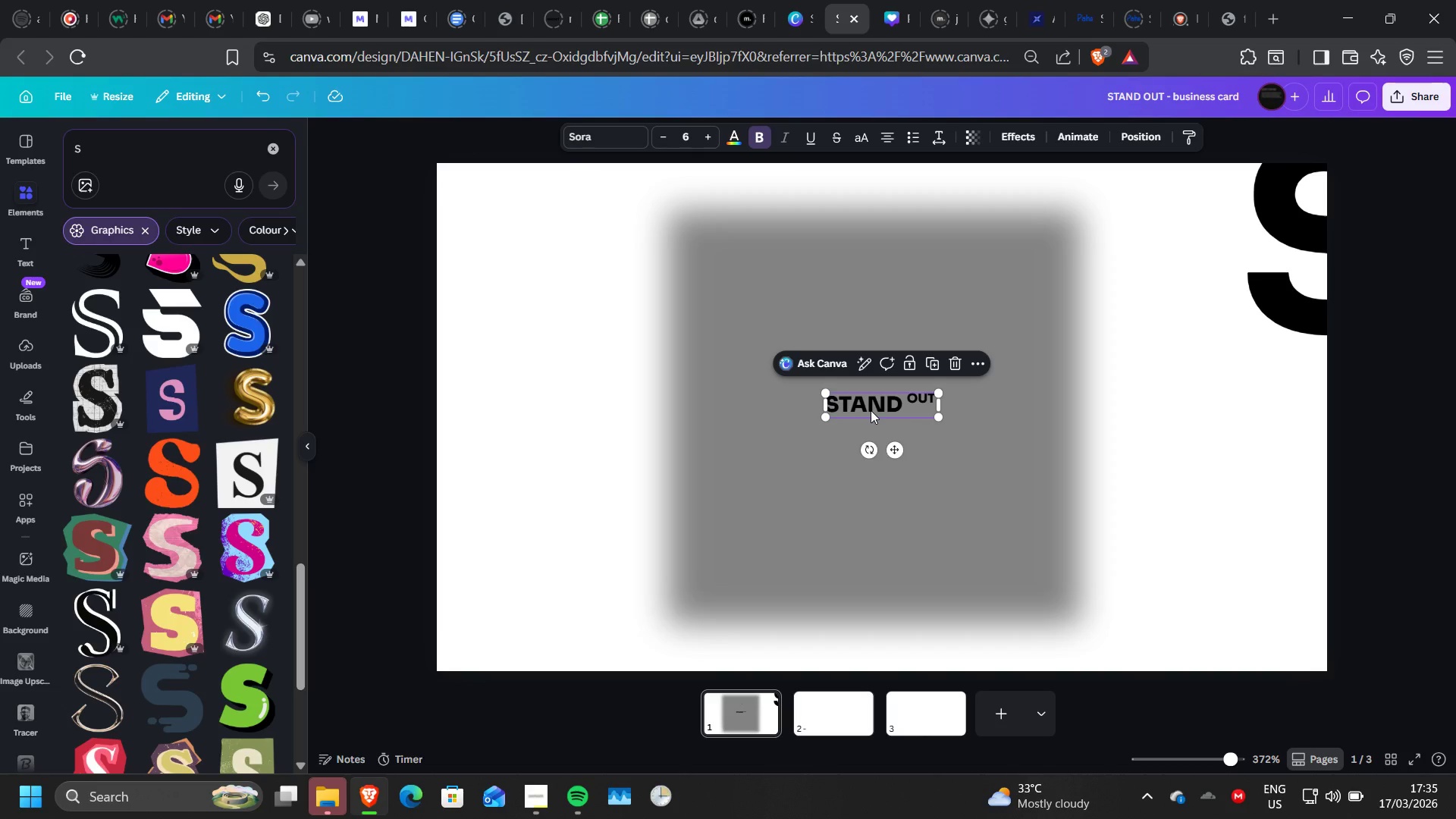 
wait(45.86)
 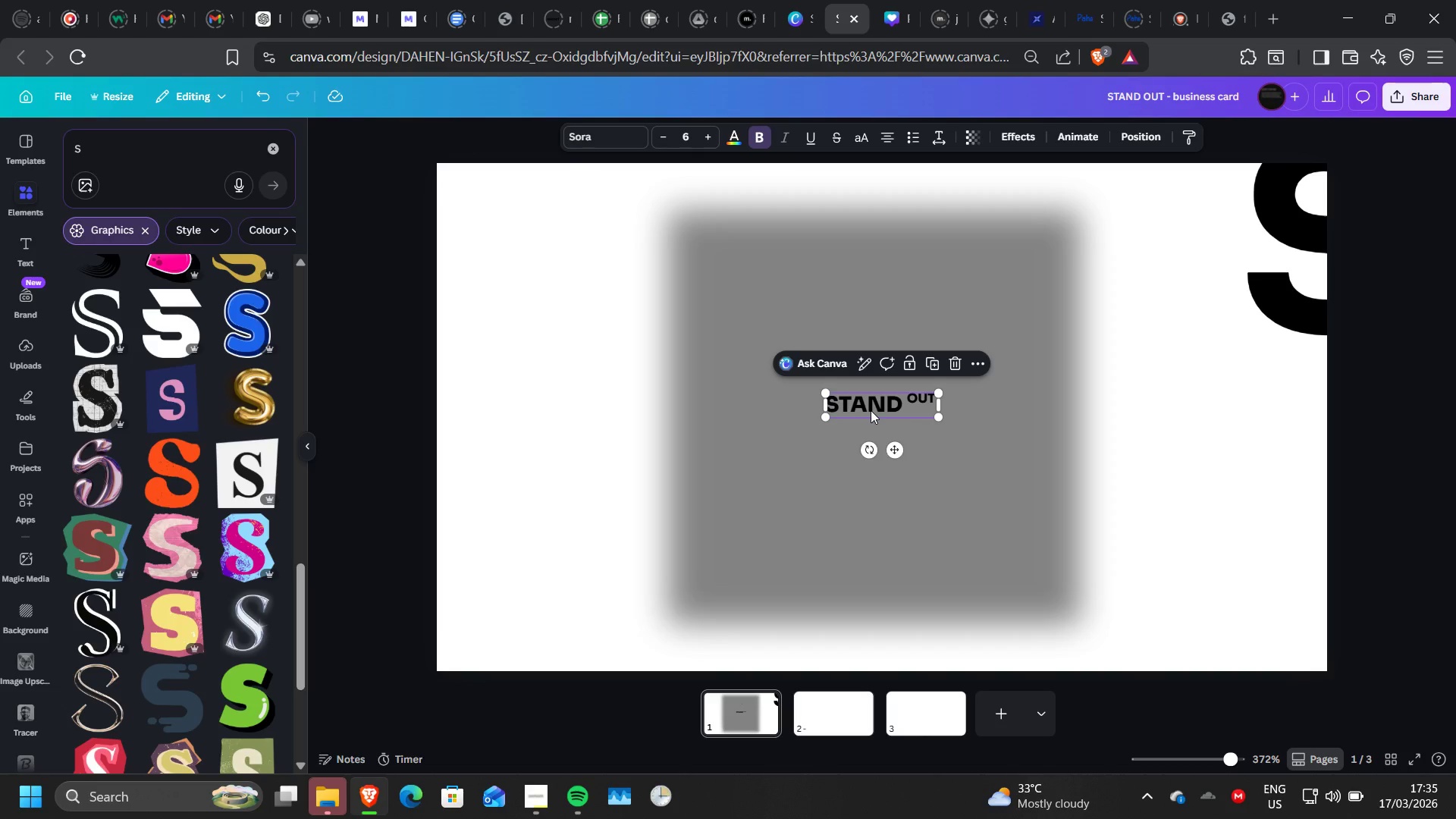 
left_click([597, 127])
 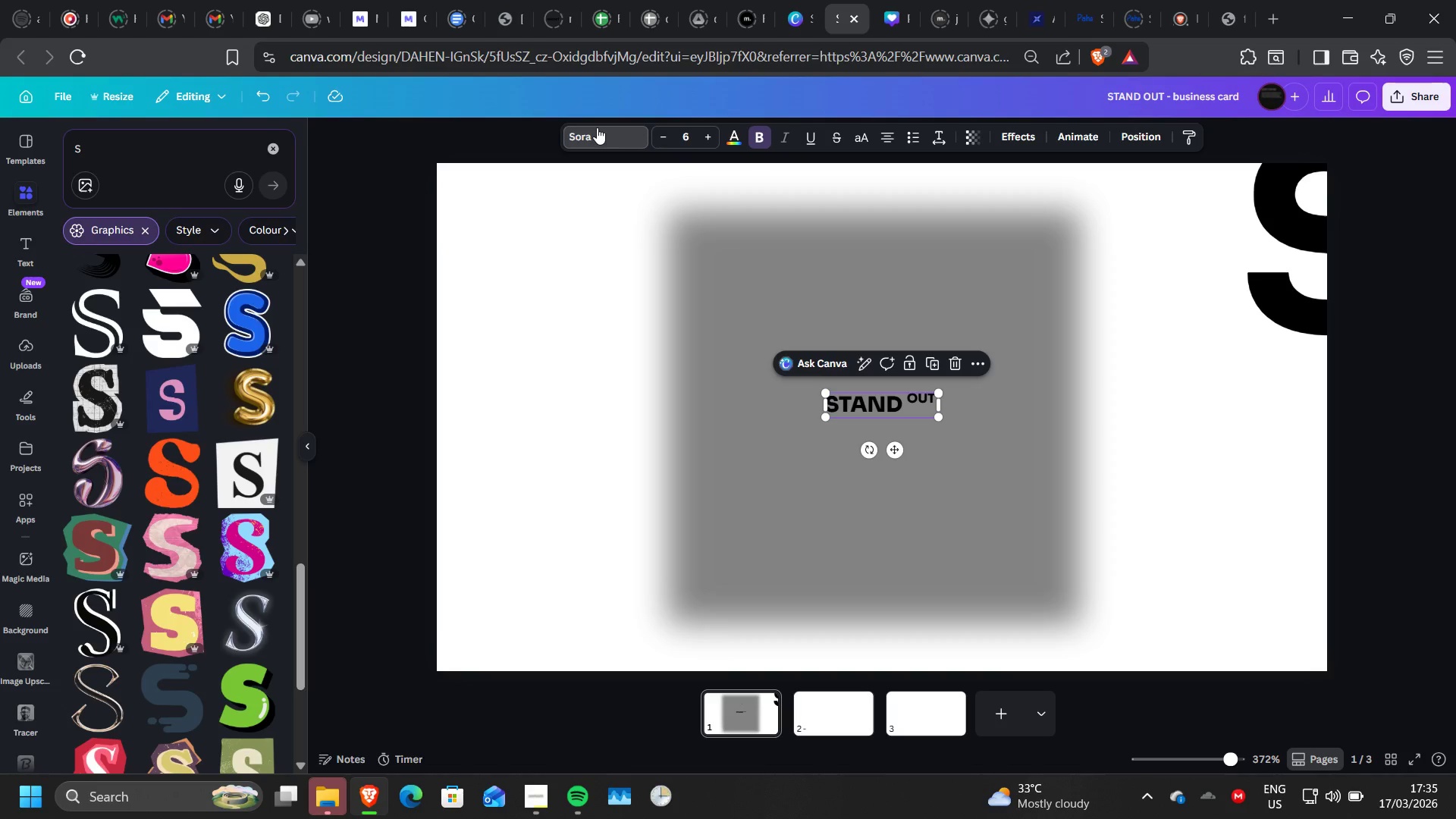 
left_click([597, 127])
 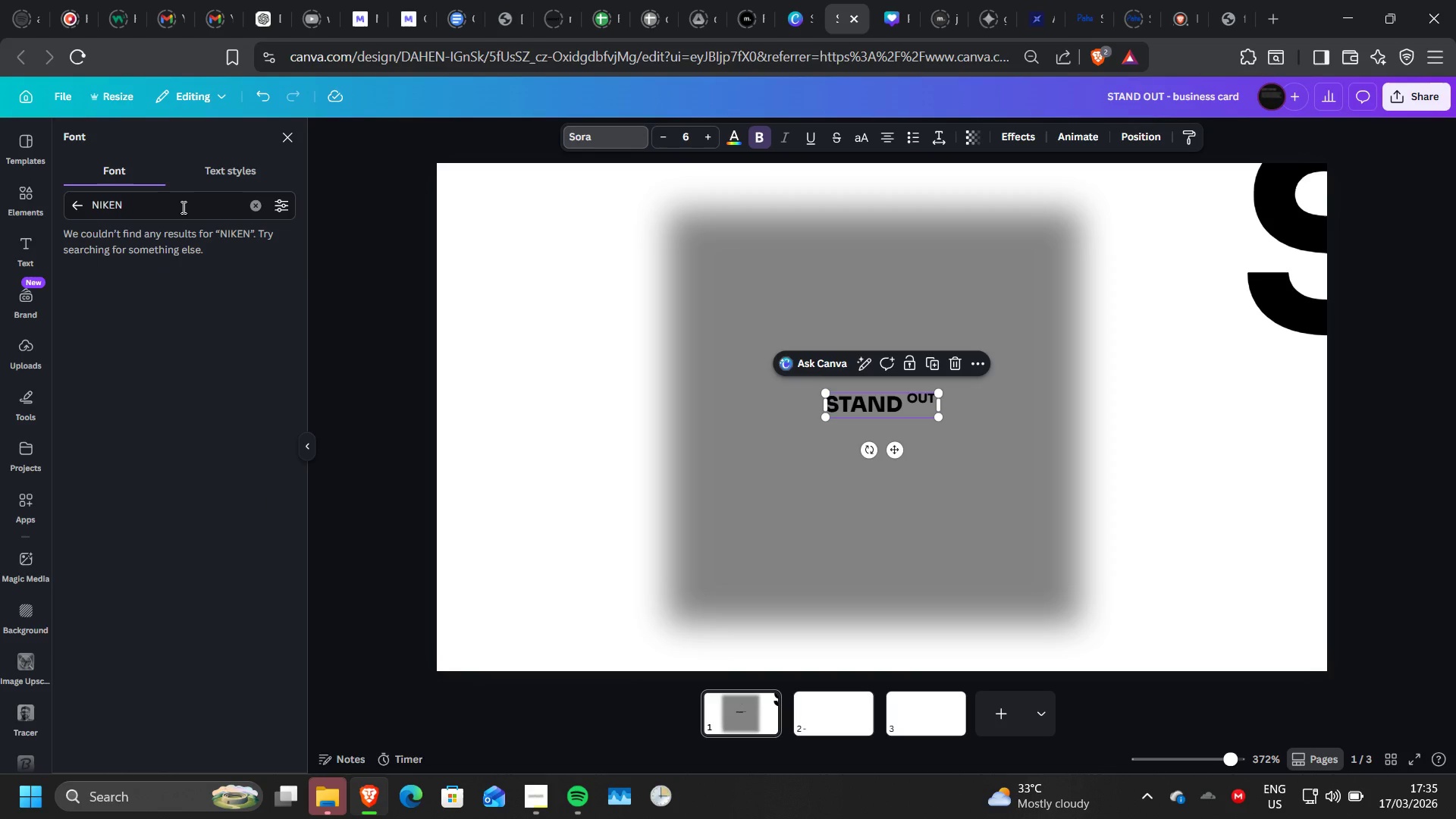 
left_click_drag(start_coordinate=[180, 212], to_coordinate=[177, 152])
 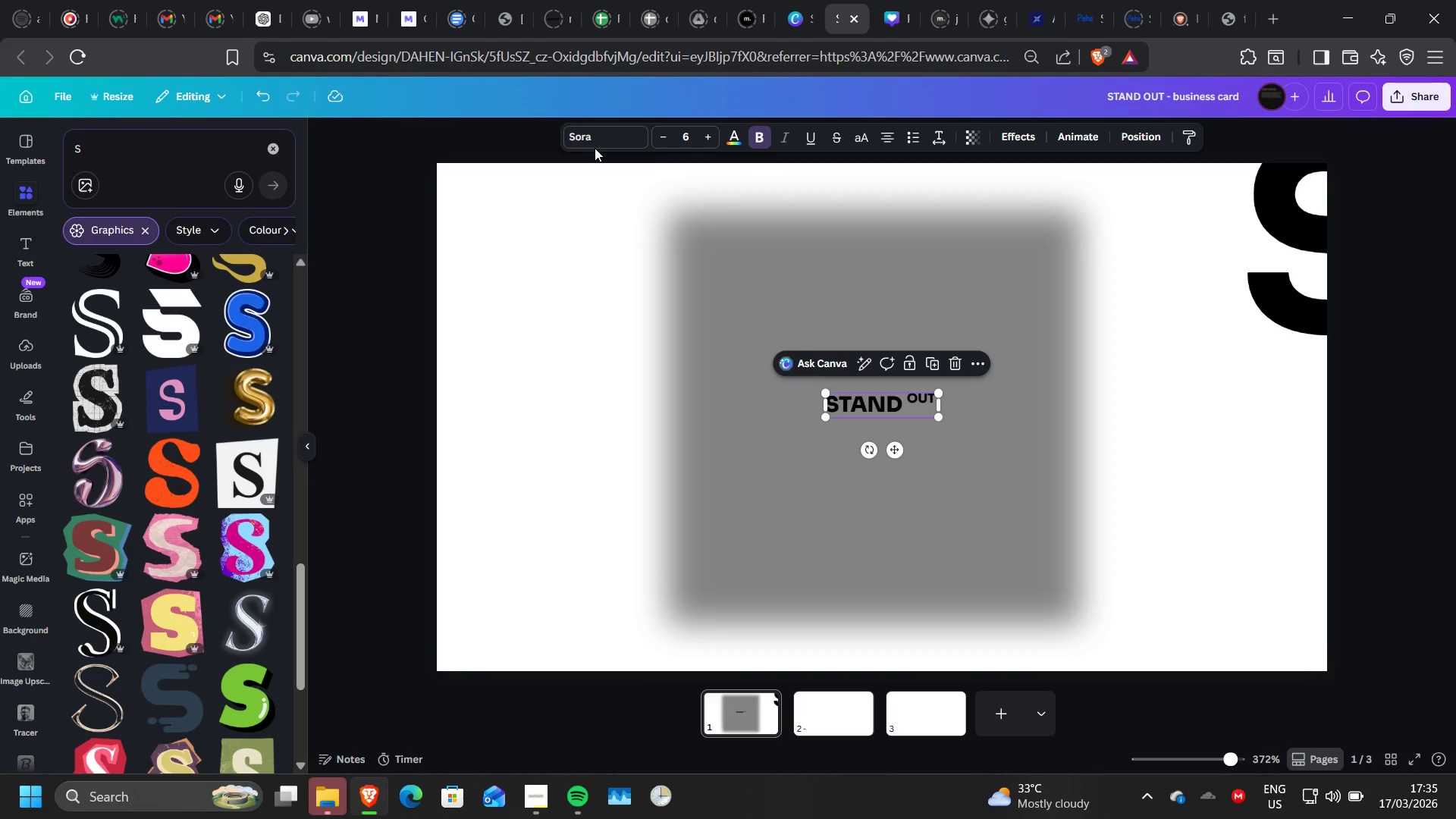 
left_click([601, 134])
 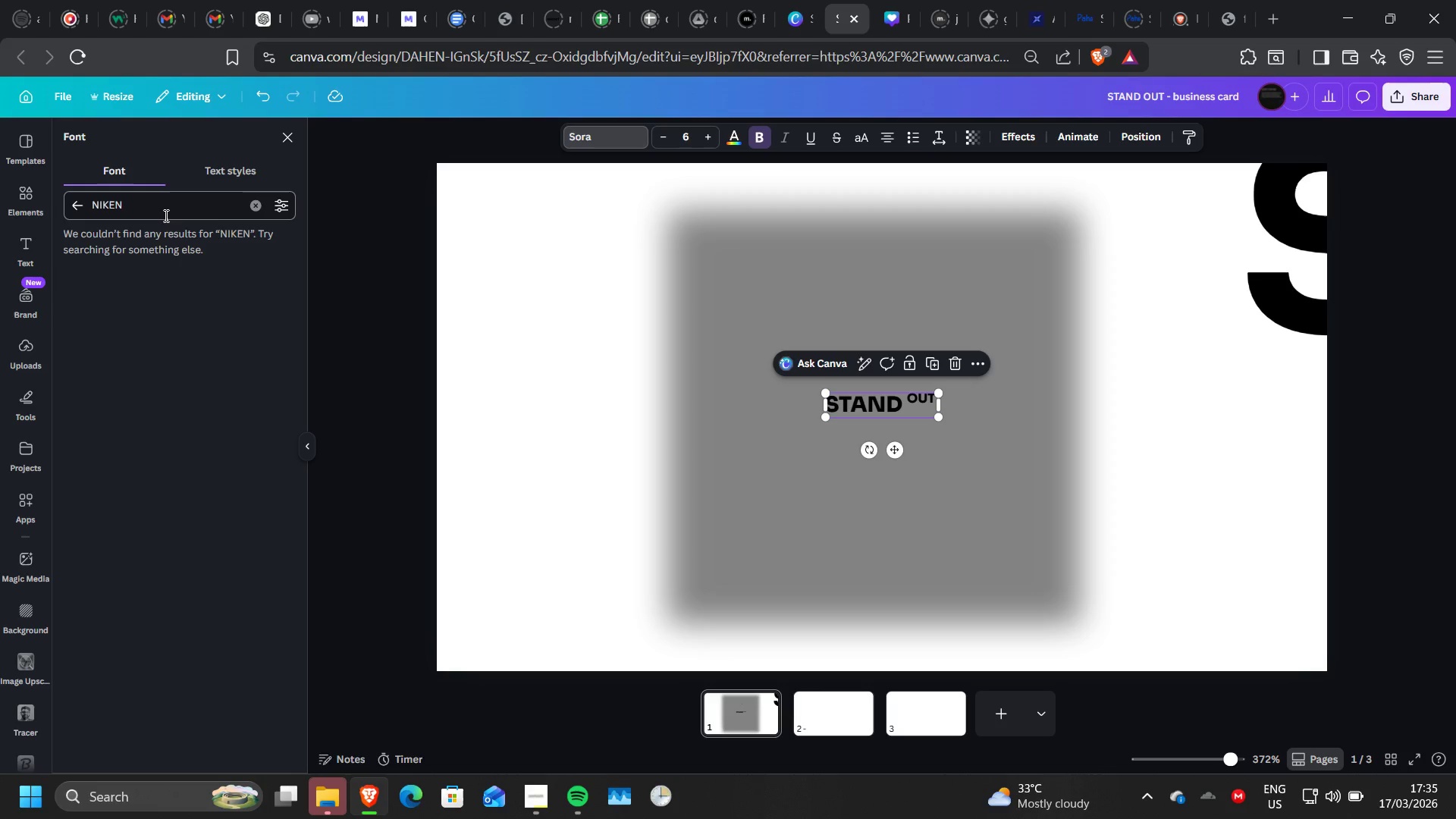 
left_click_drag(start_coordinate=[160, 206], to_coordinate=[87, 209])
 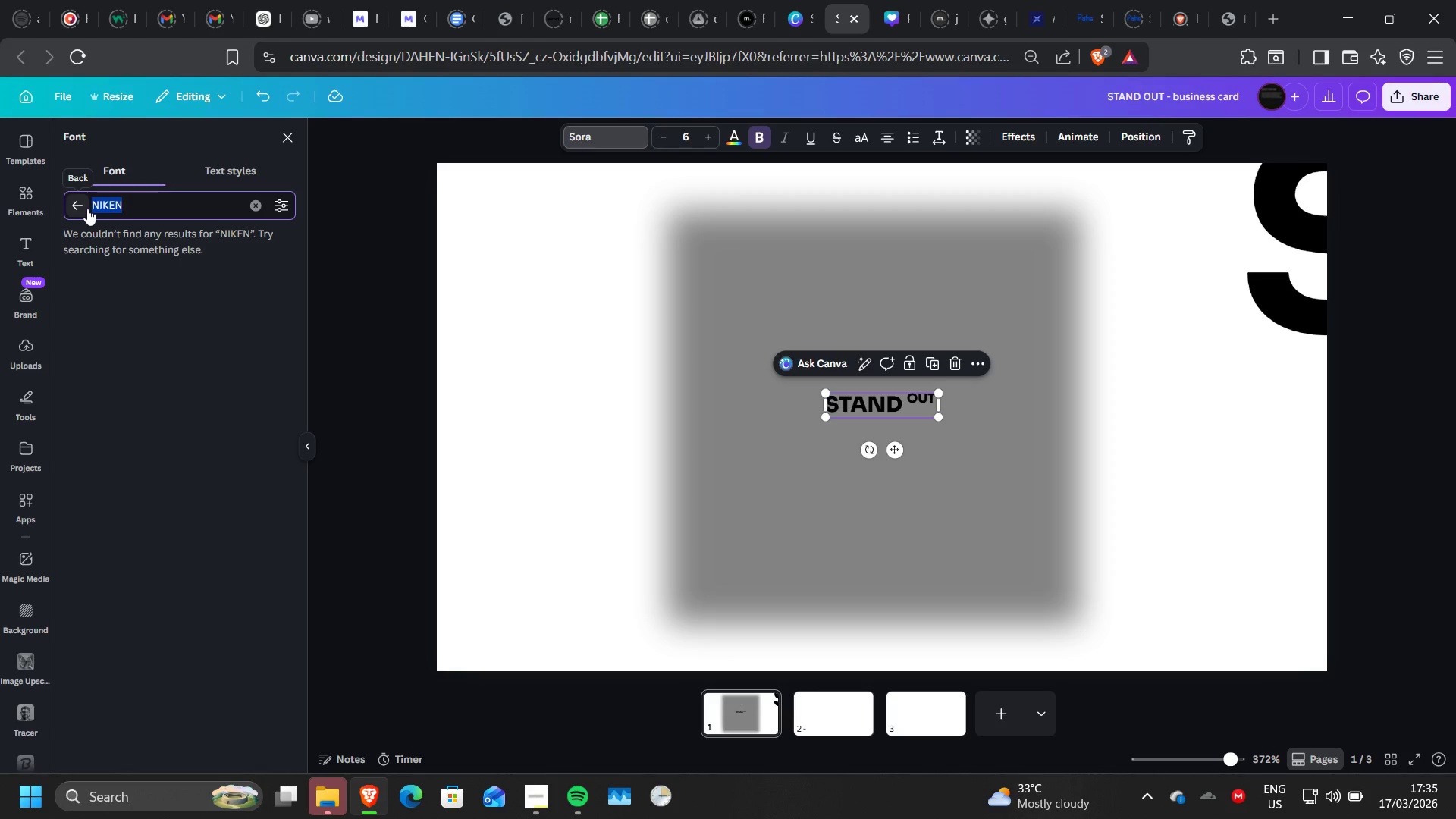 
type(bodoni)
 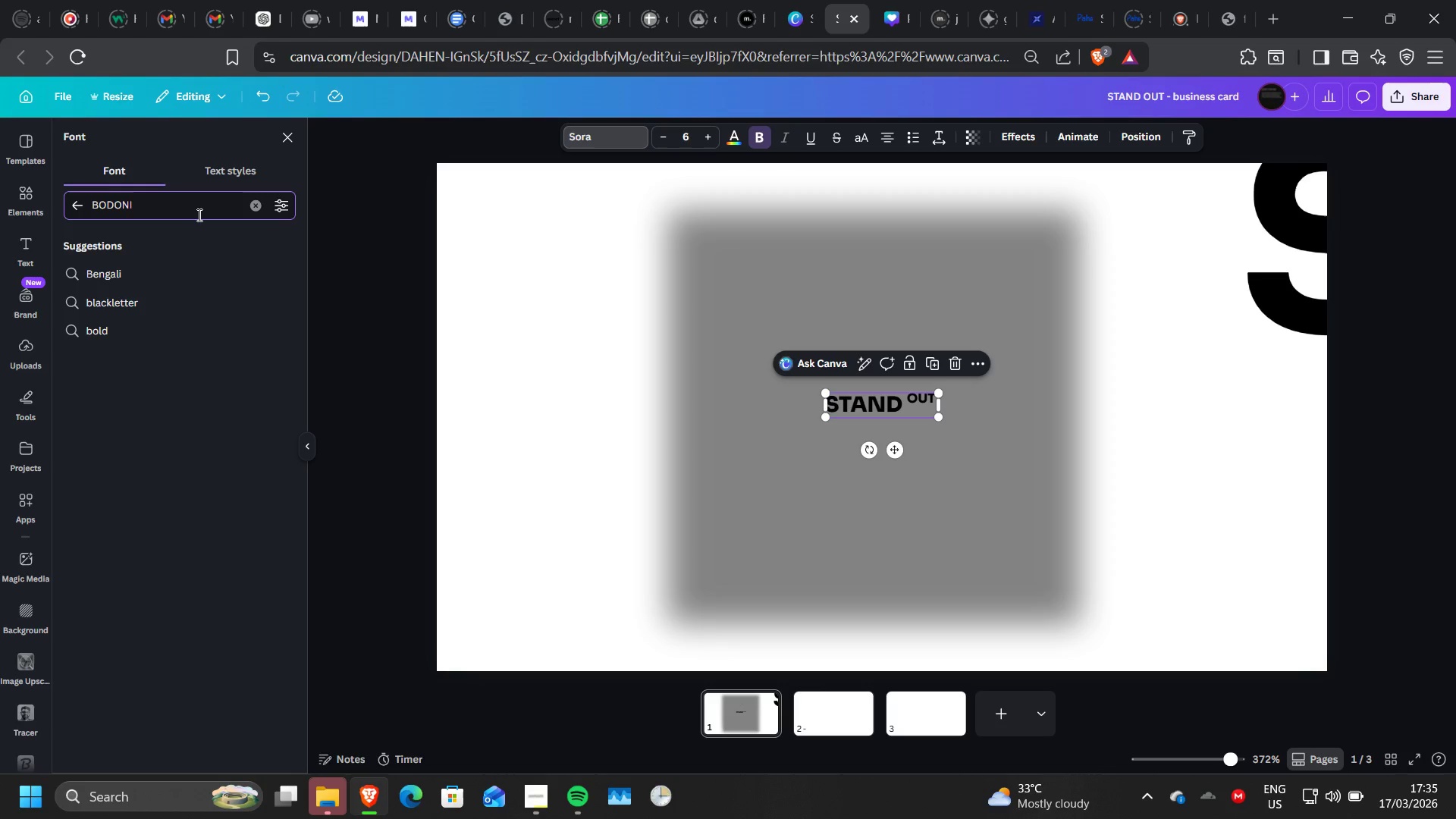 
left_click([201, 208])
 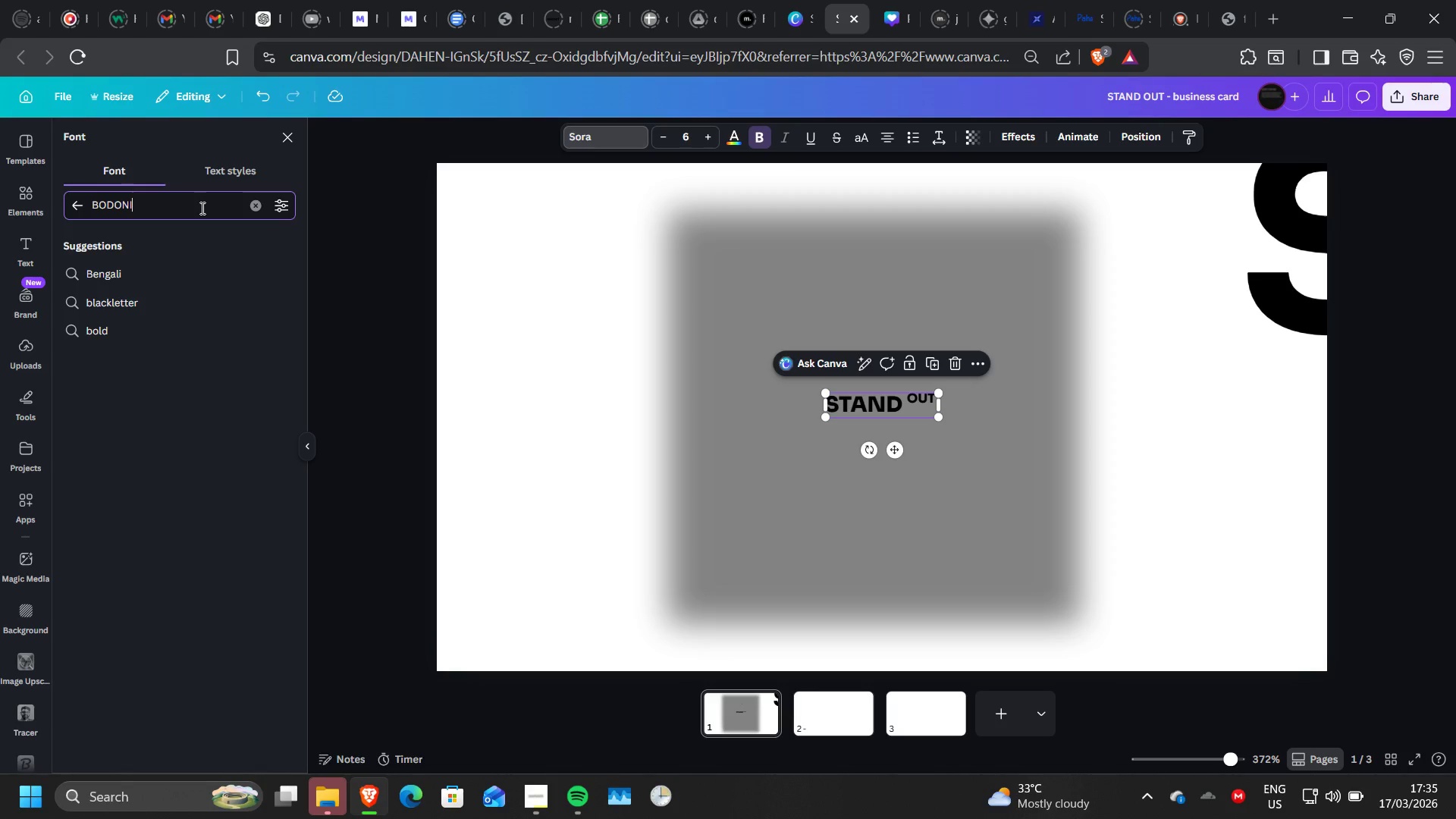 
type( flf)
 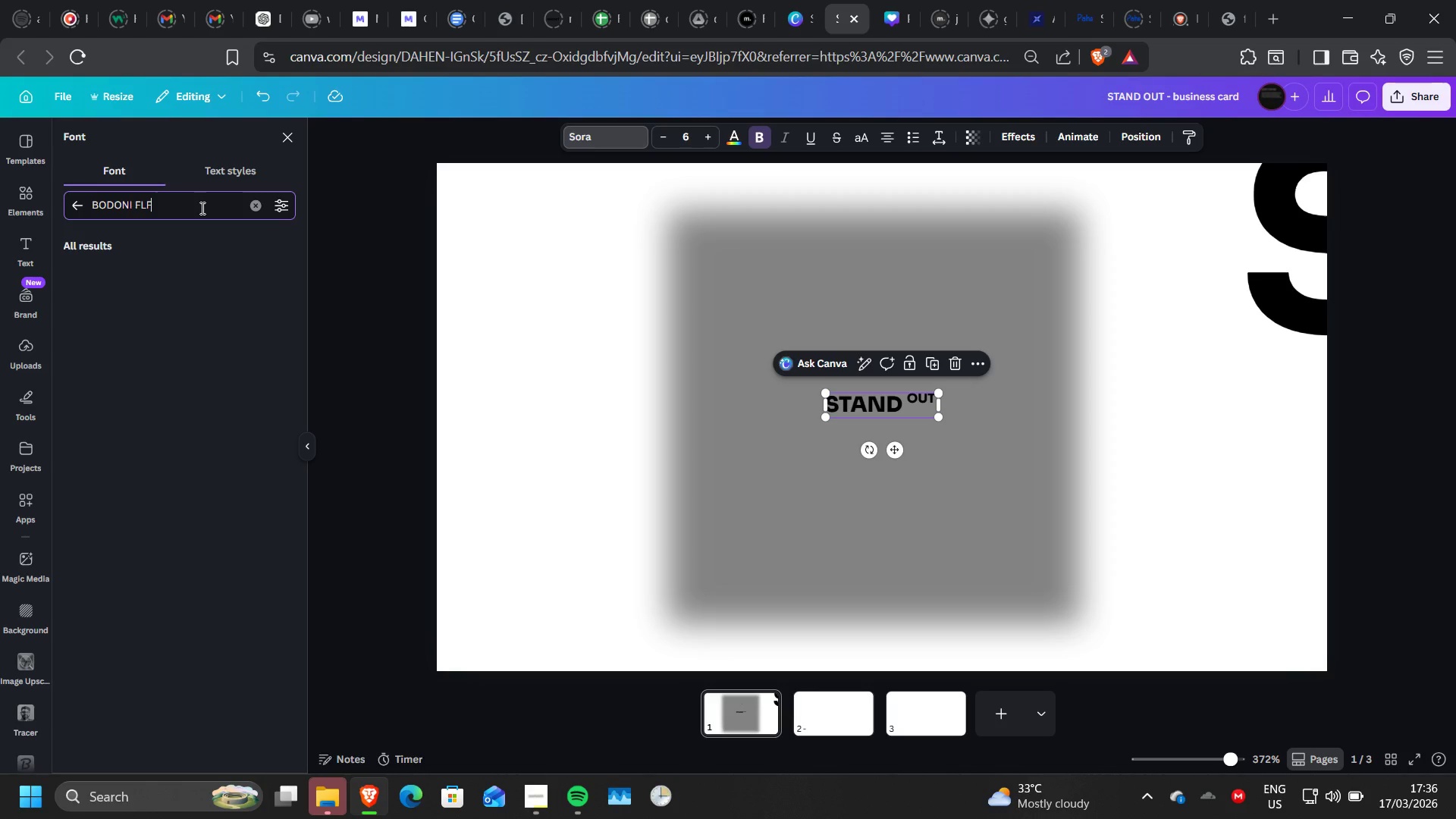 
key(Enter)
 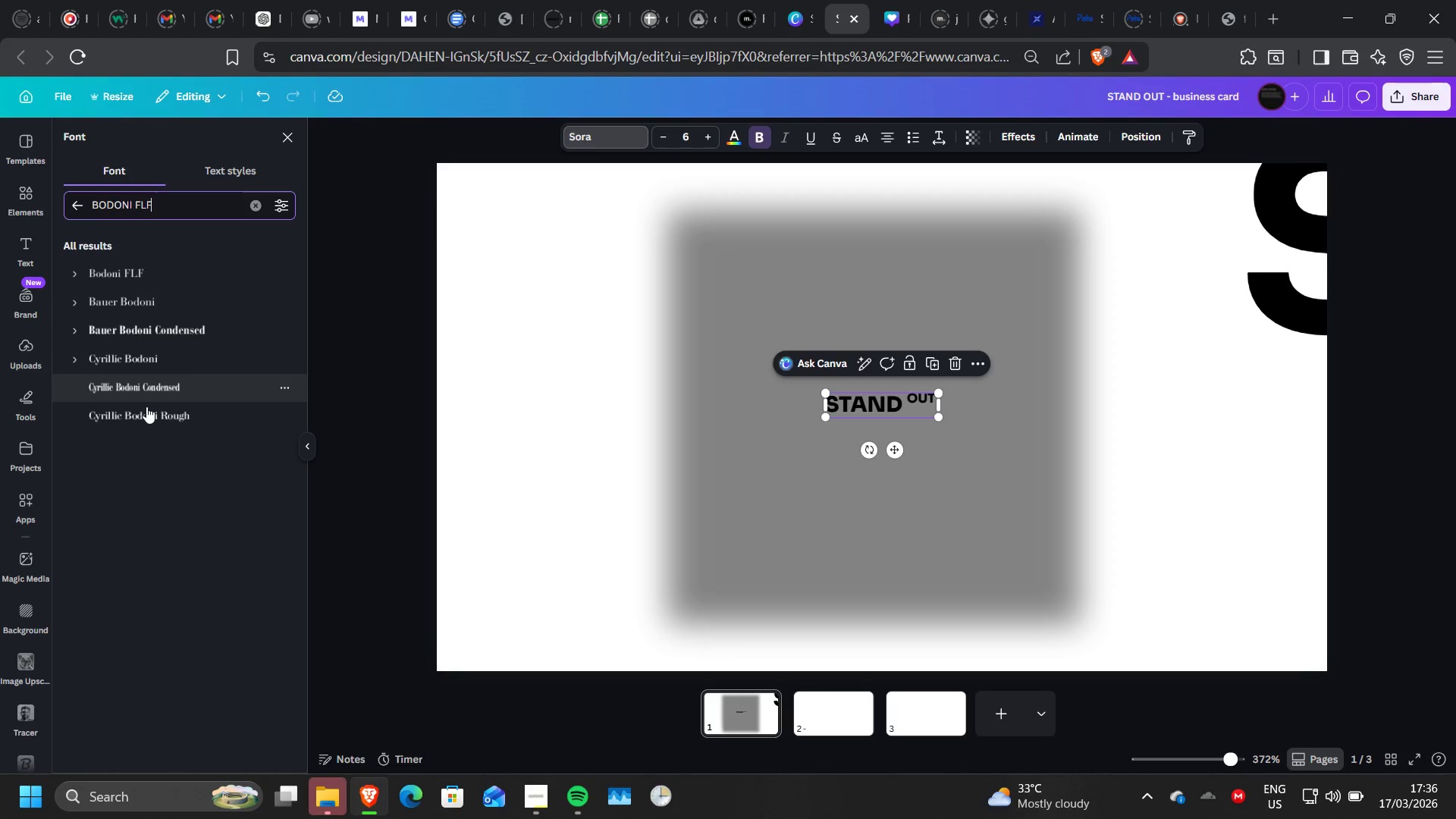 
wait(6.41)
 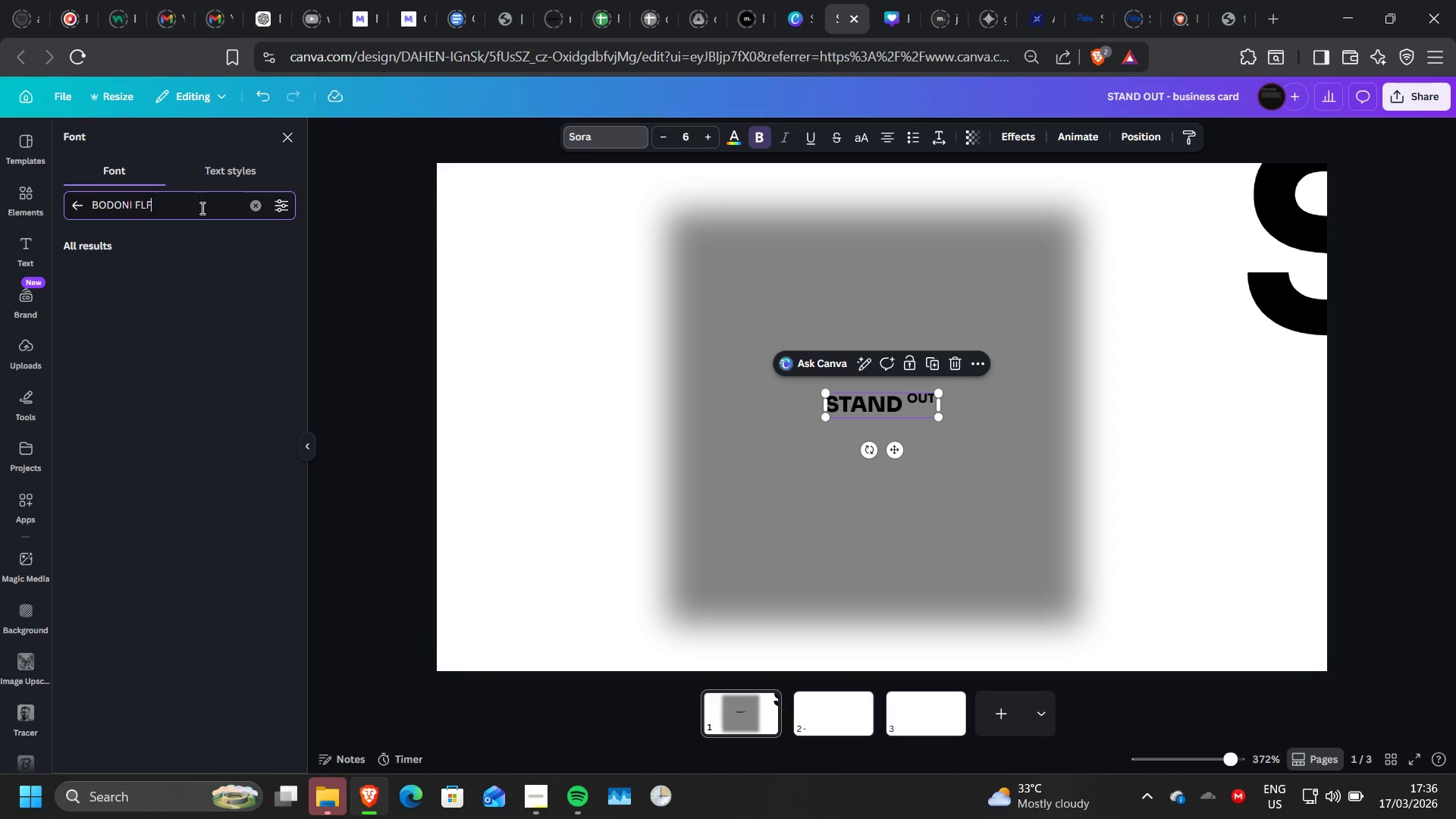 
left_click([149, 284])
 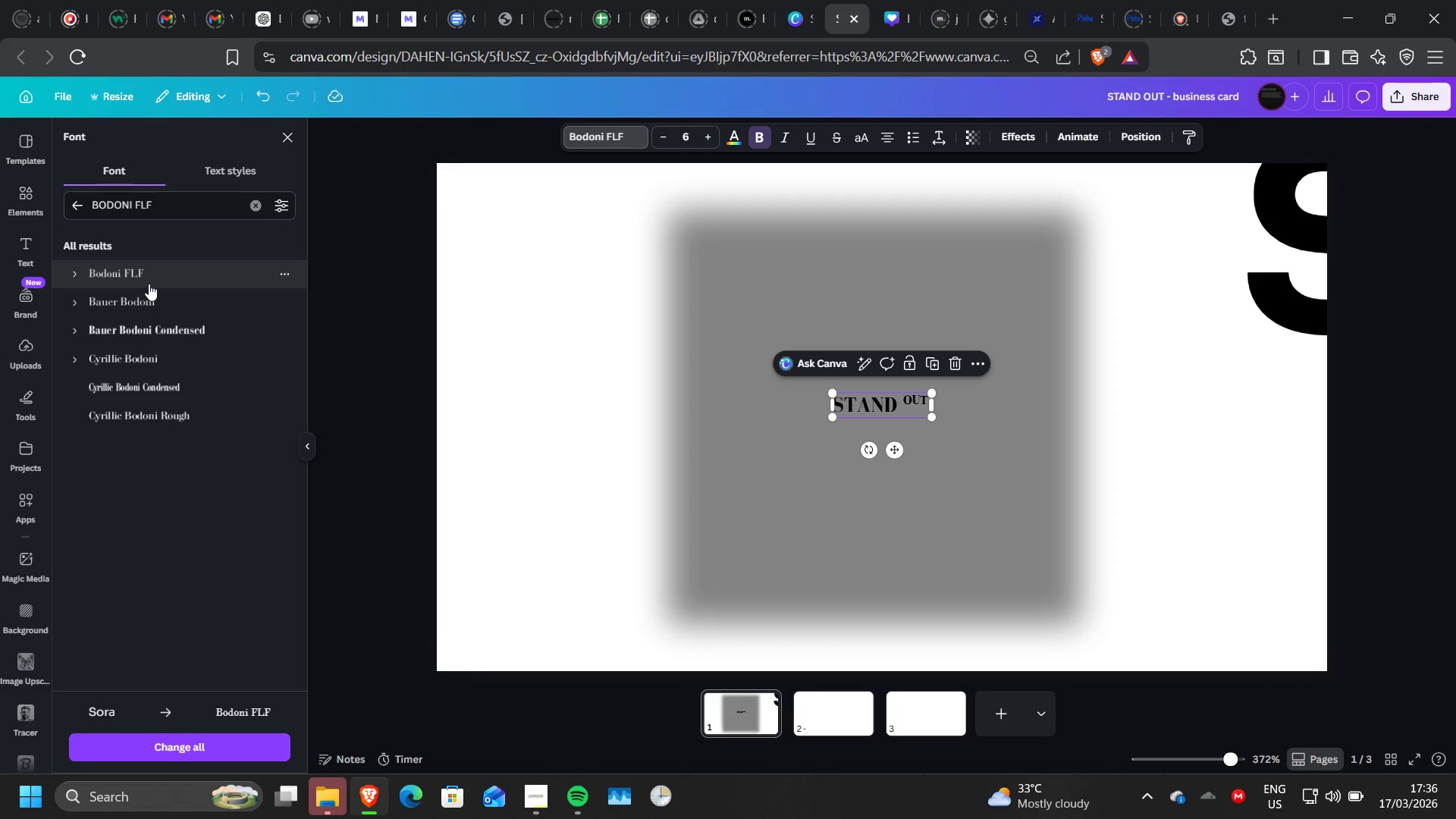 
wait(7.3)
 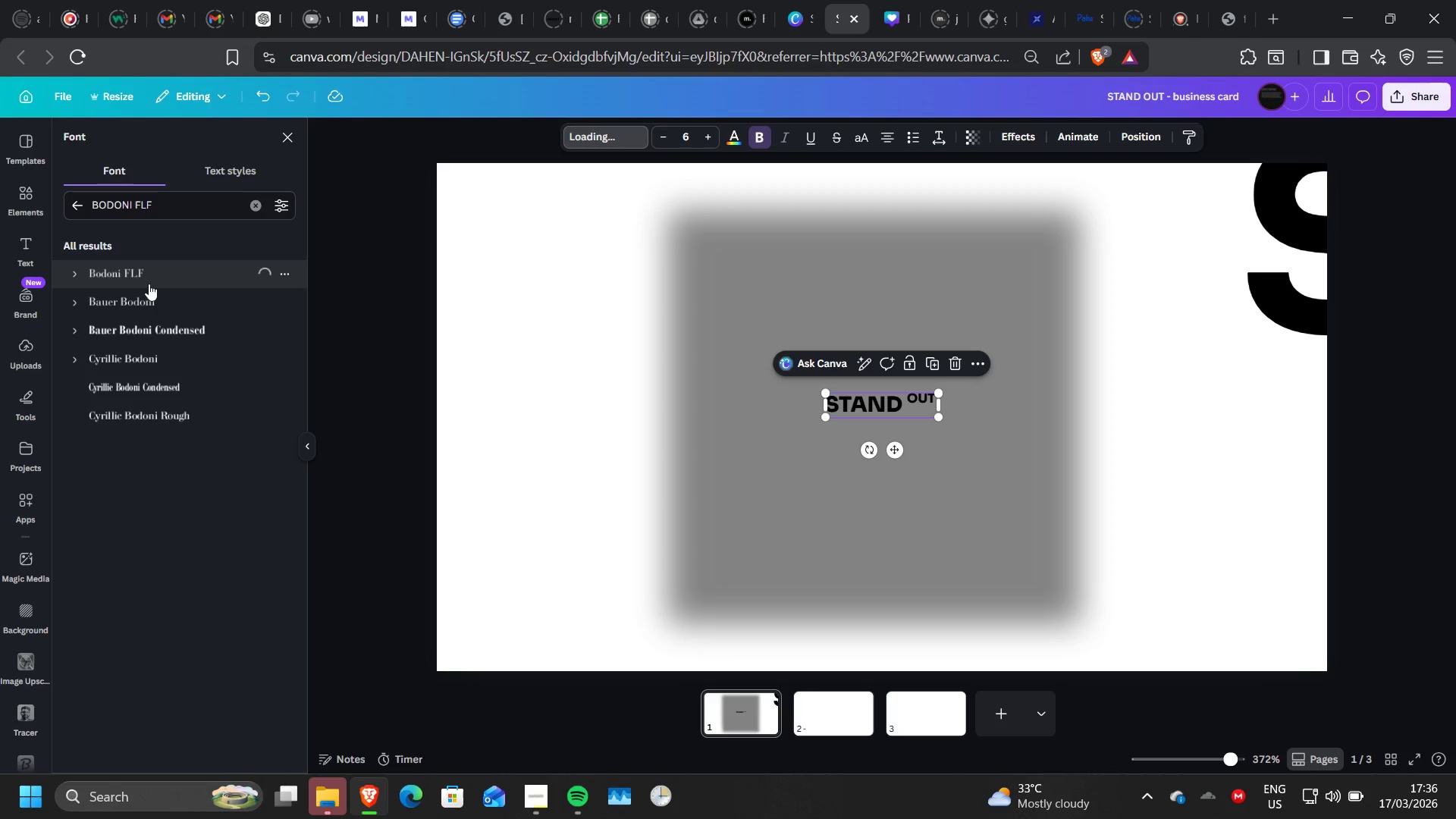 
key(Control+Z)
 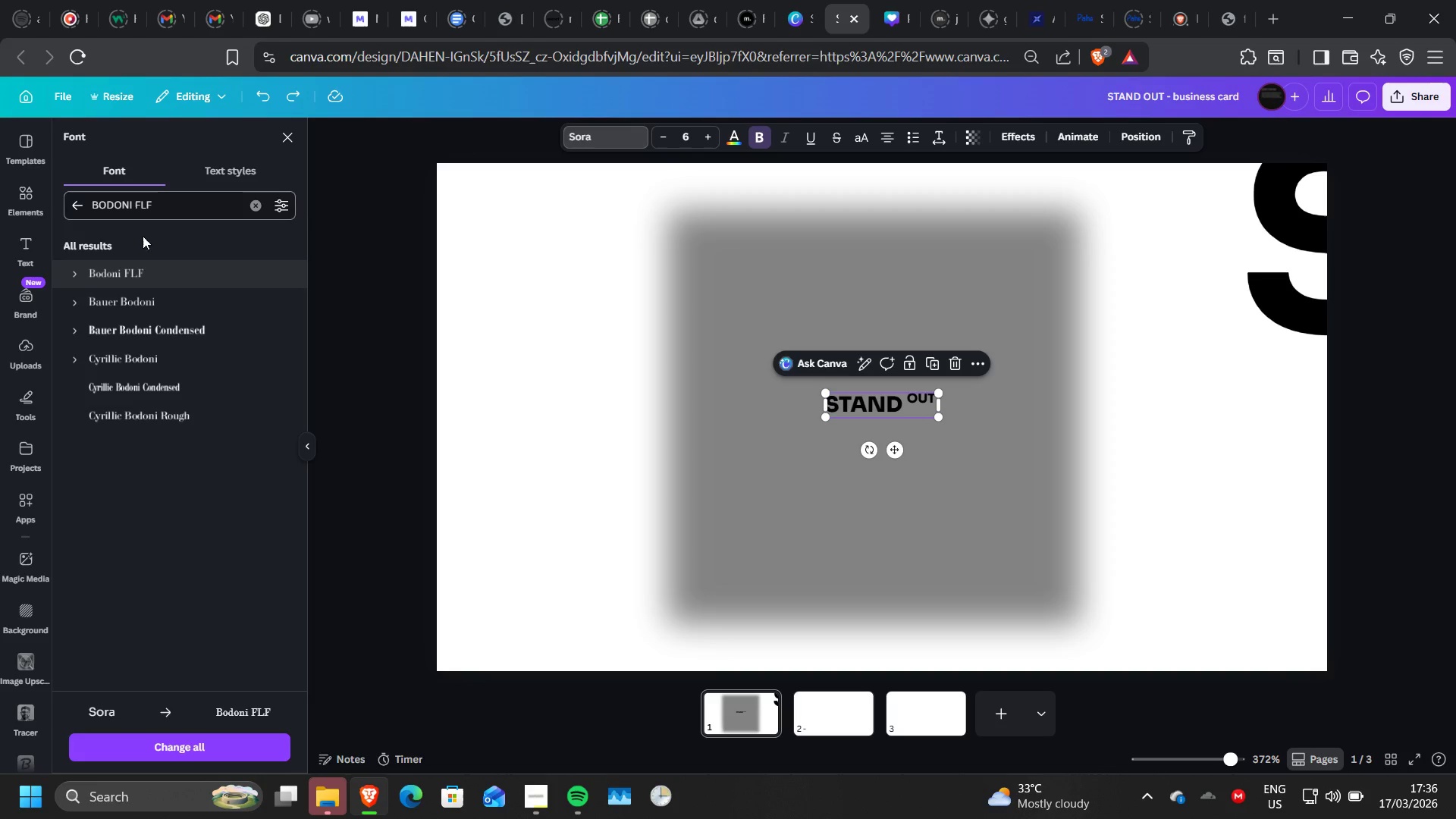 
wait(6.11)
 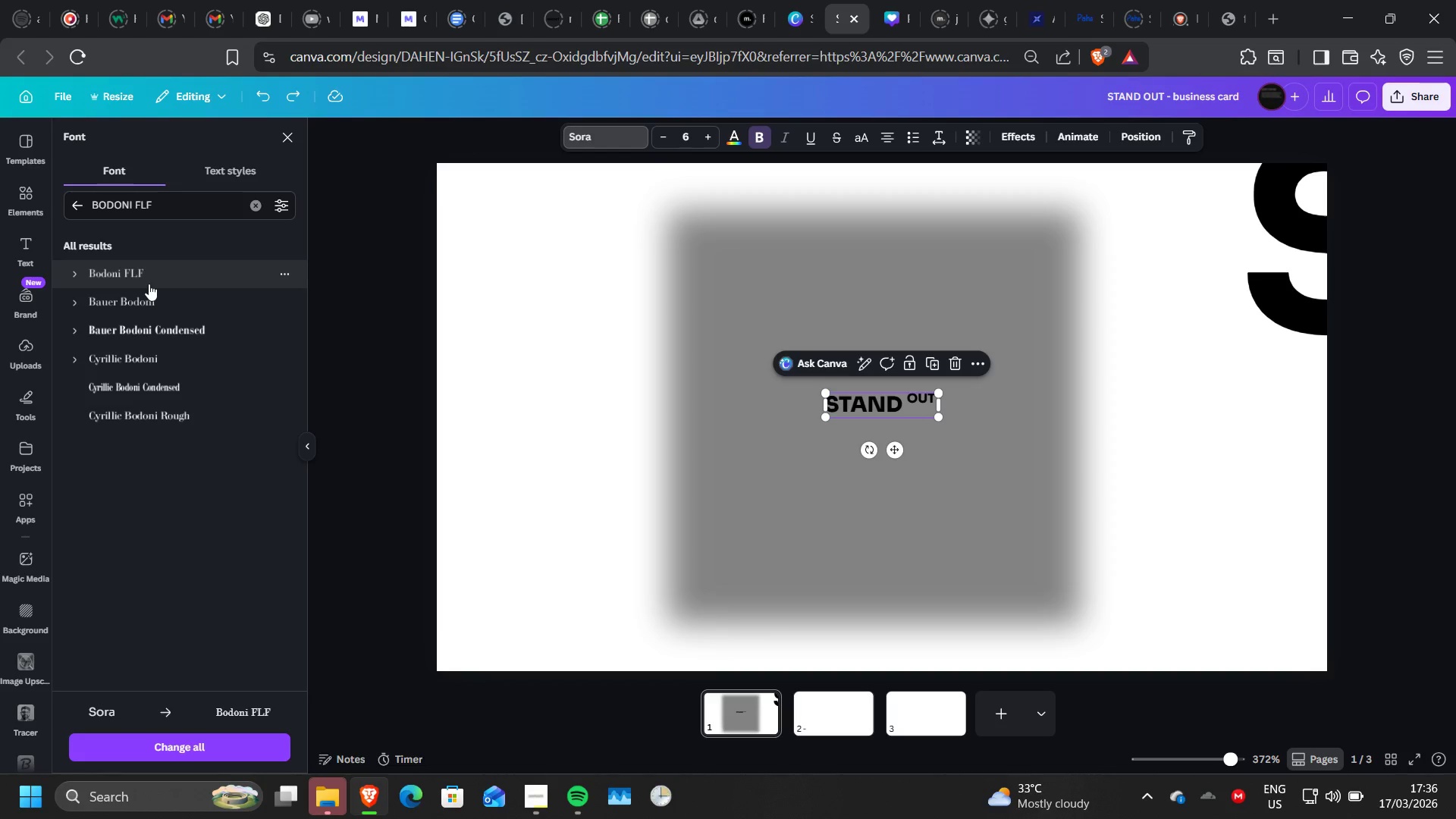 
left_click([75, 276])
 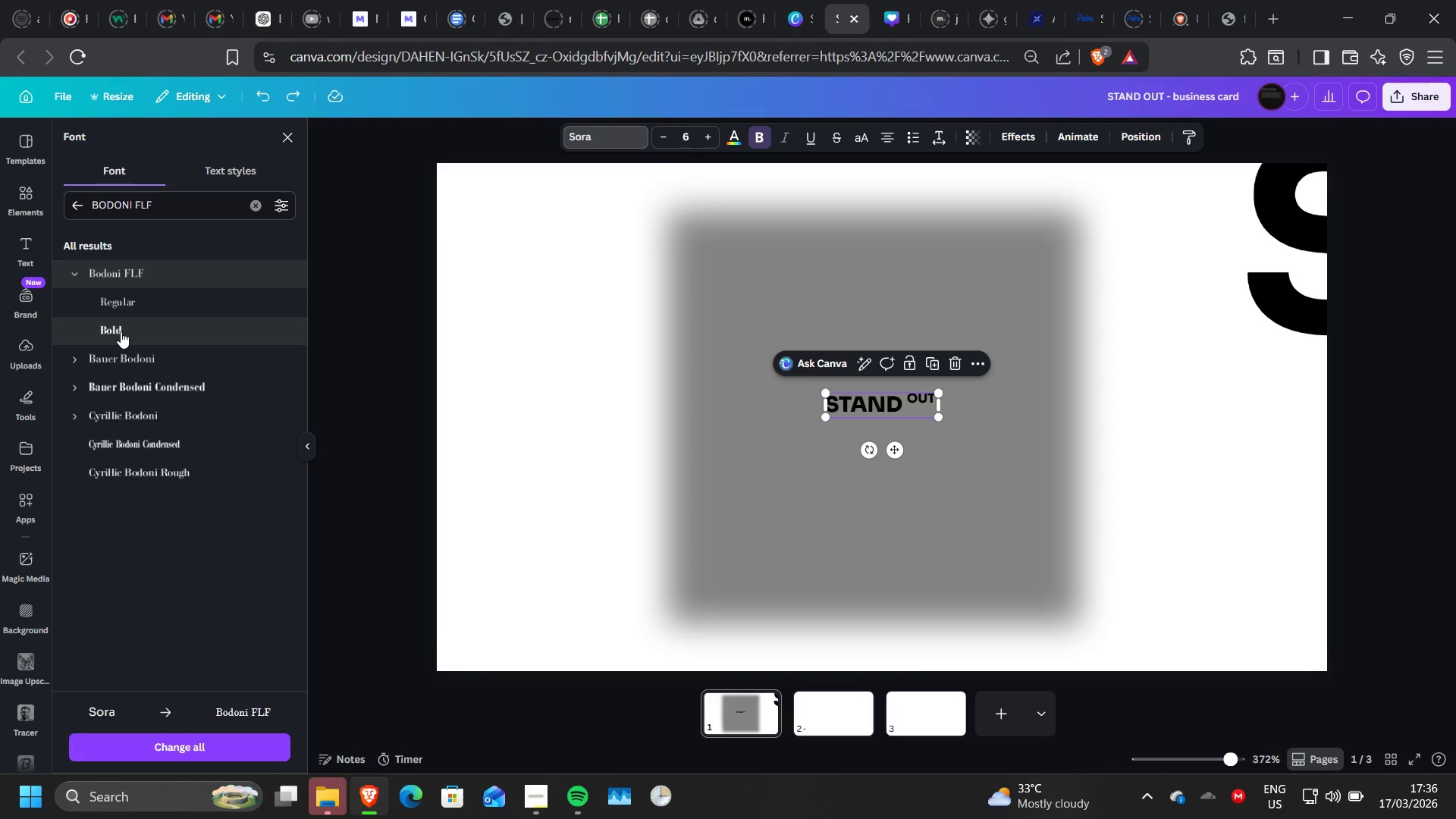 
left_click([119, 331])
 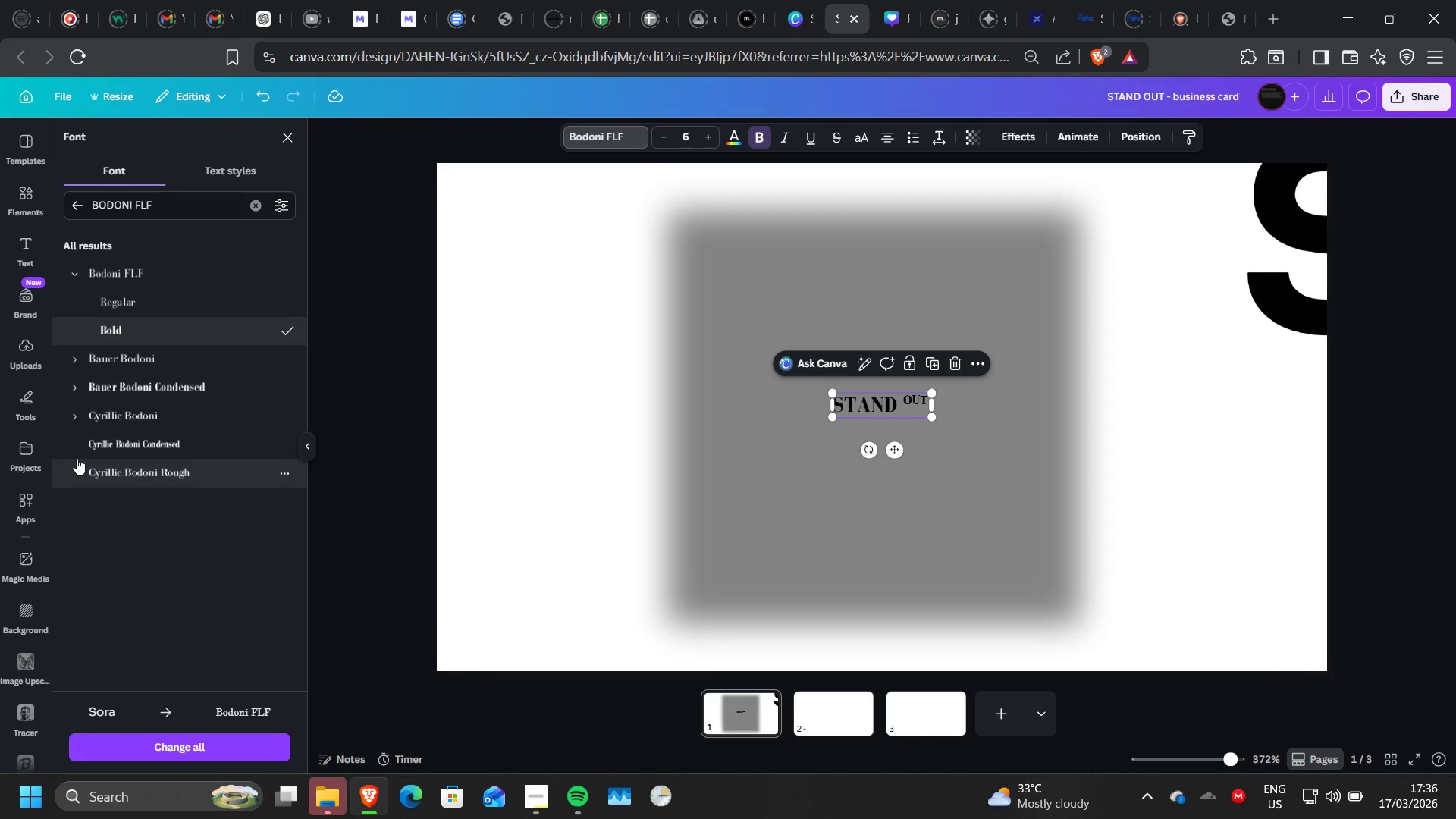 
wait(5.03)
 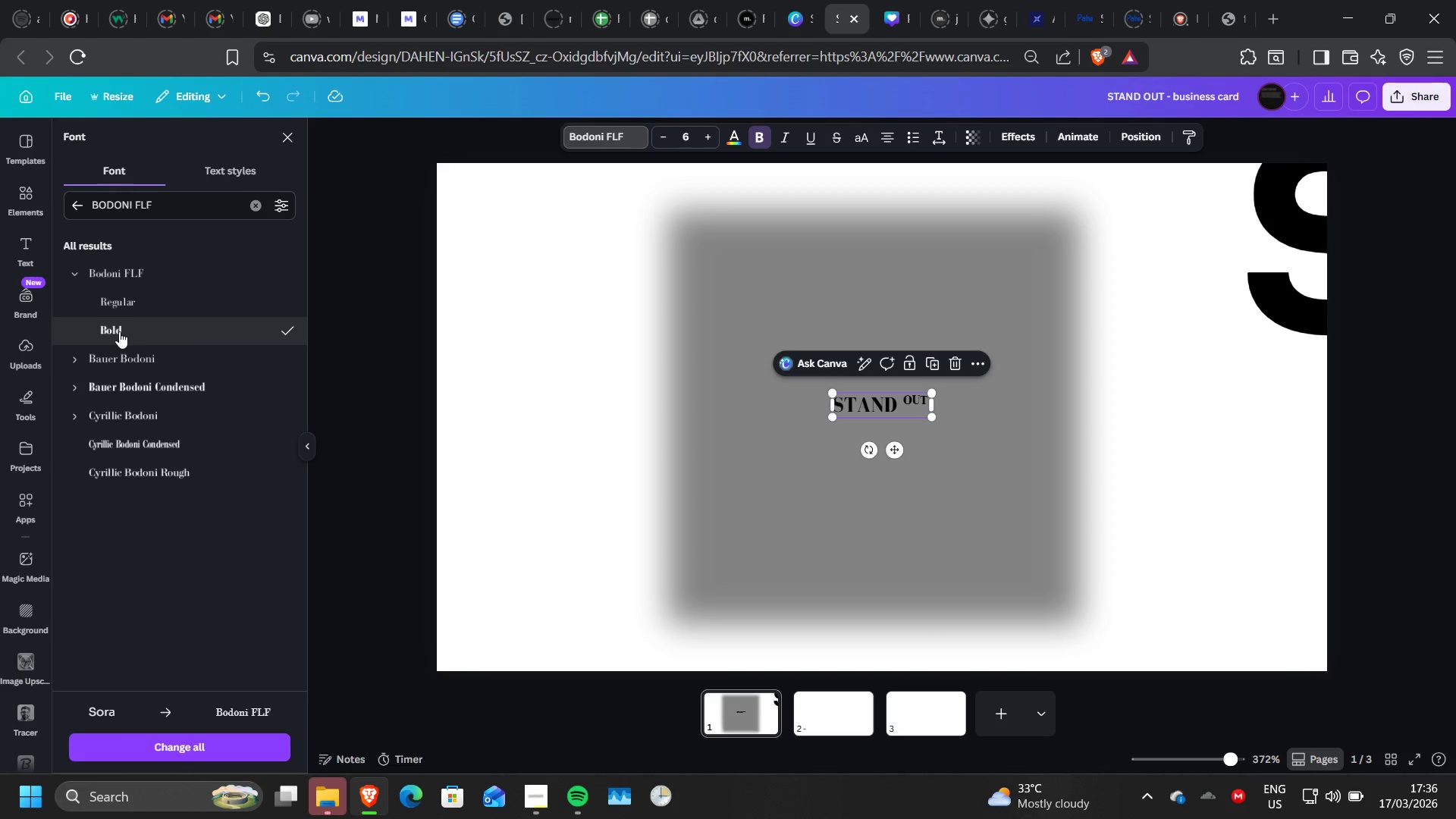 
left_click([75, 412])
 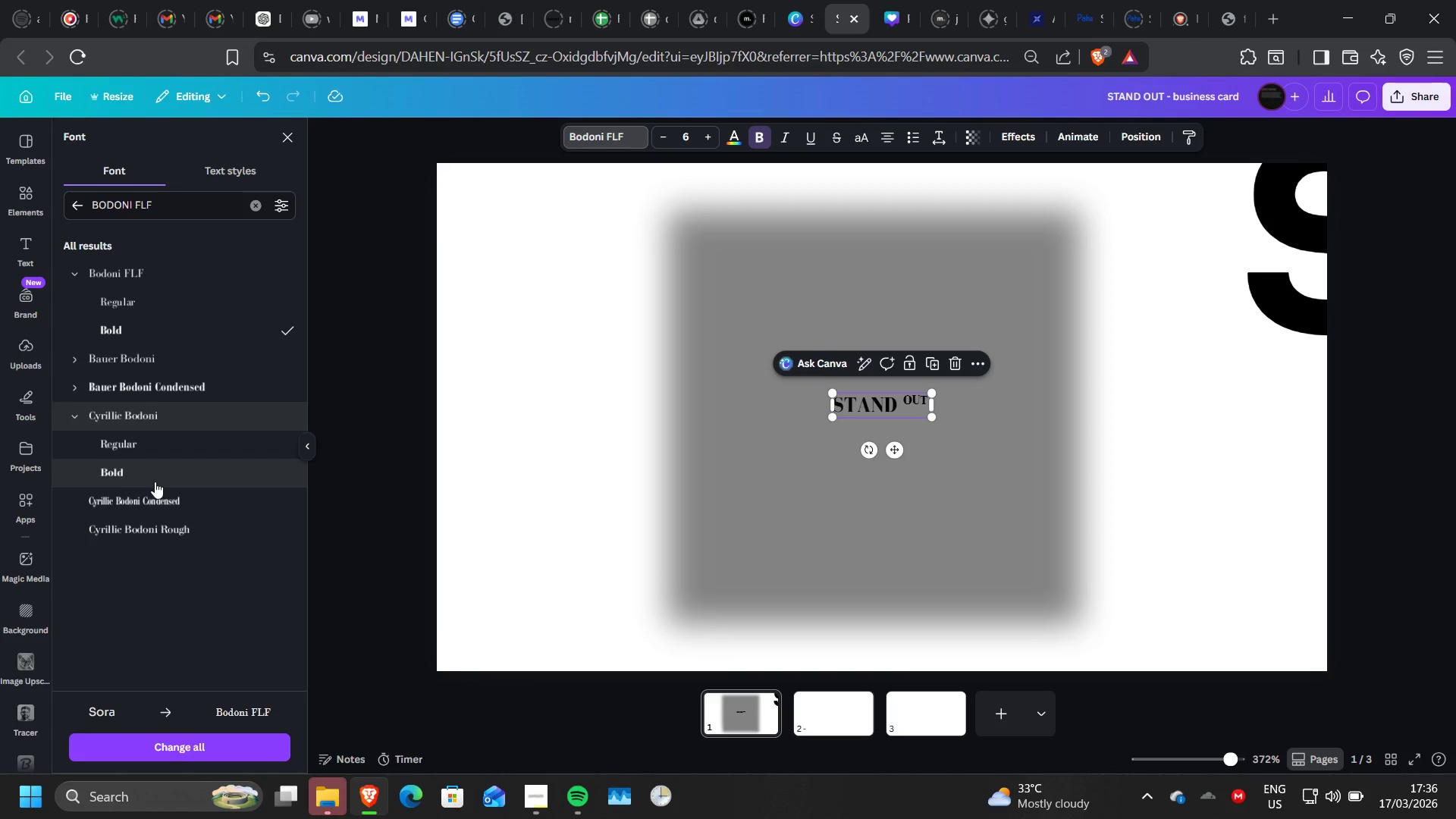 
left_click([155, 482])
 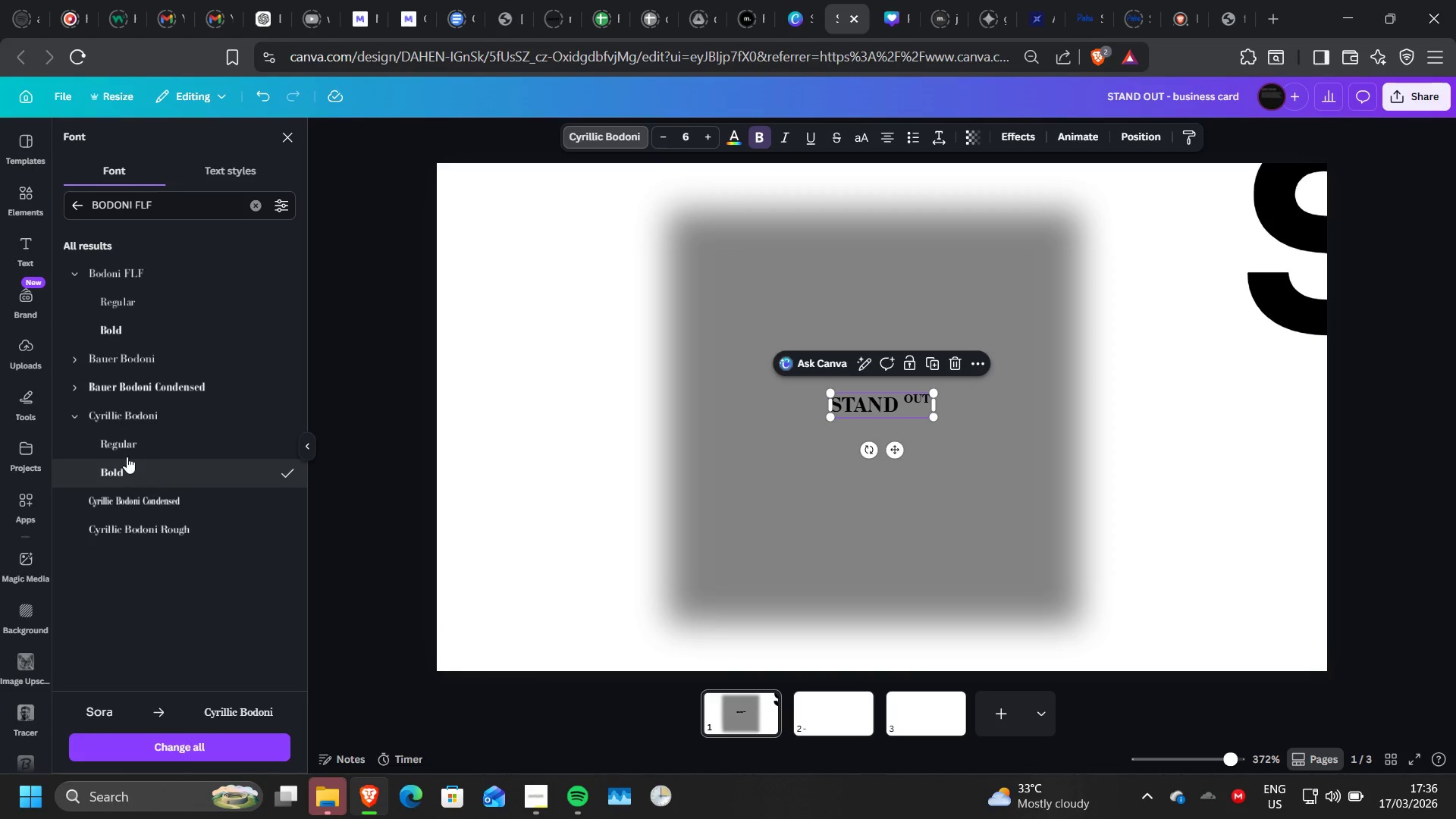 
wait(6.97)
 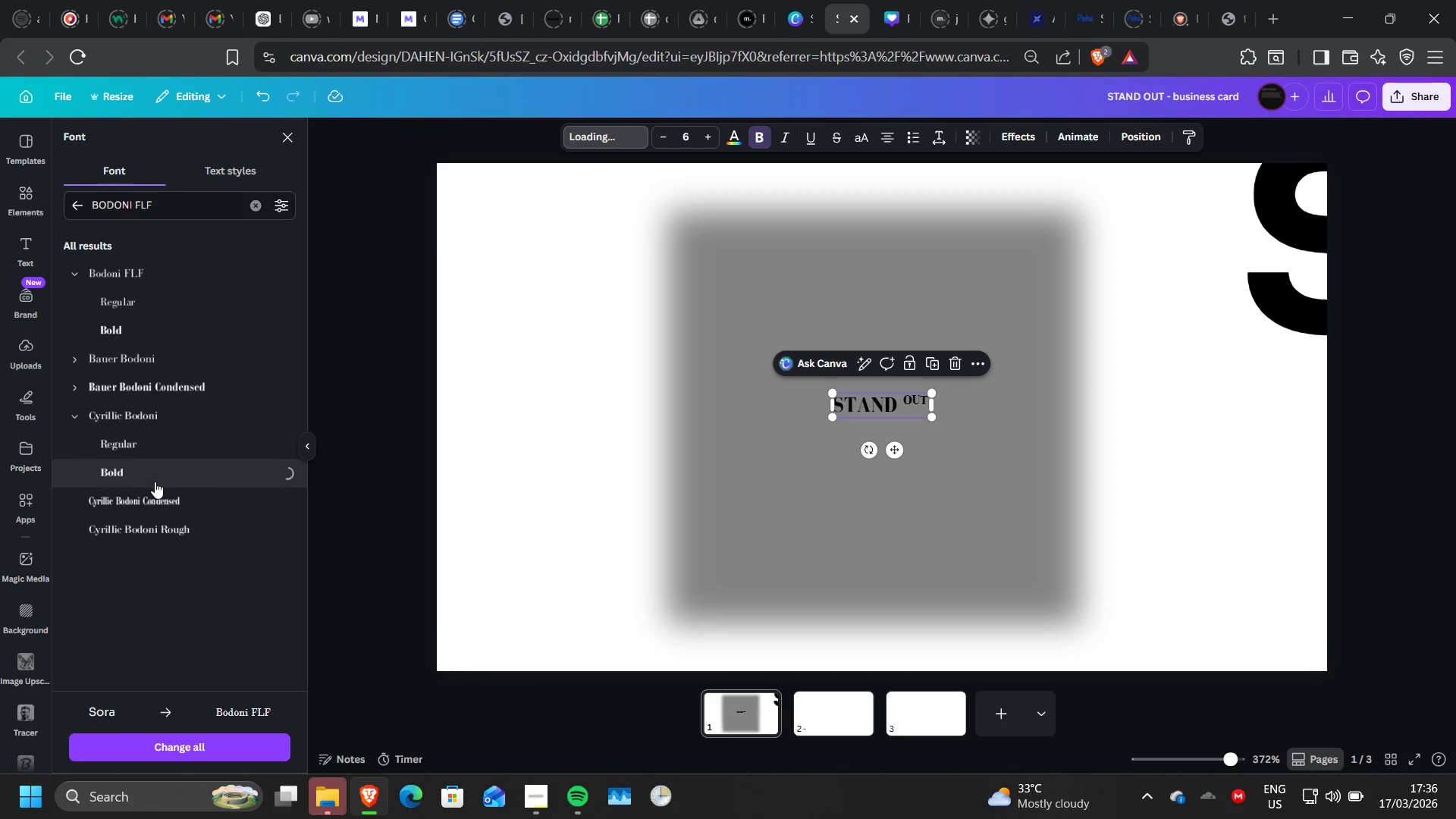 
left_click([74, 385])
 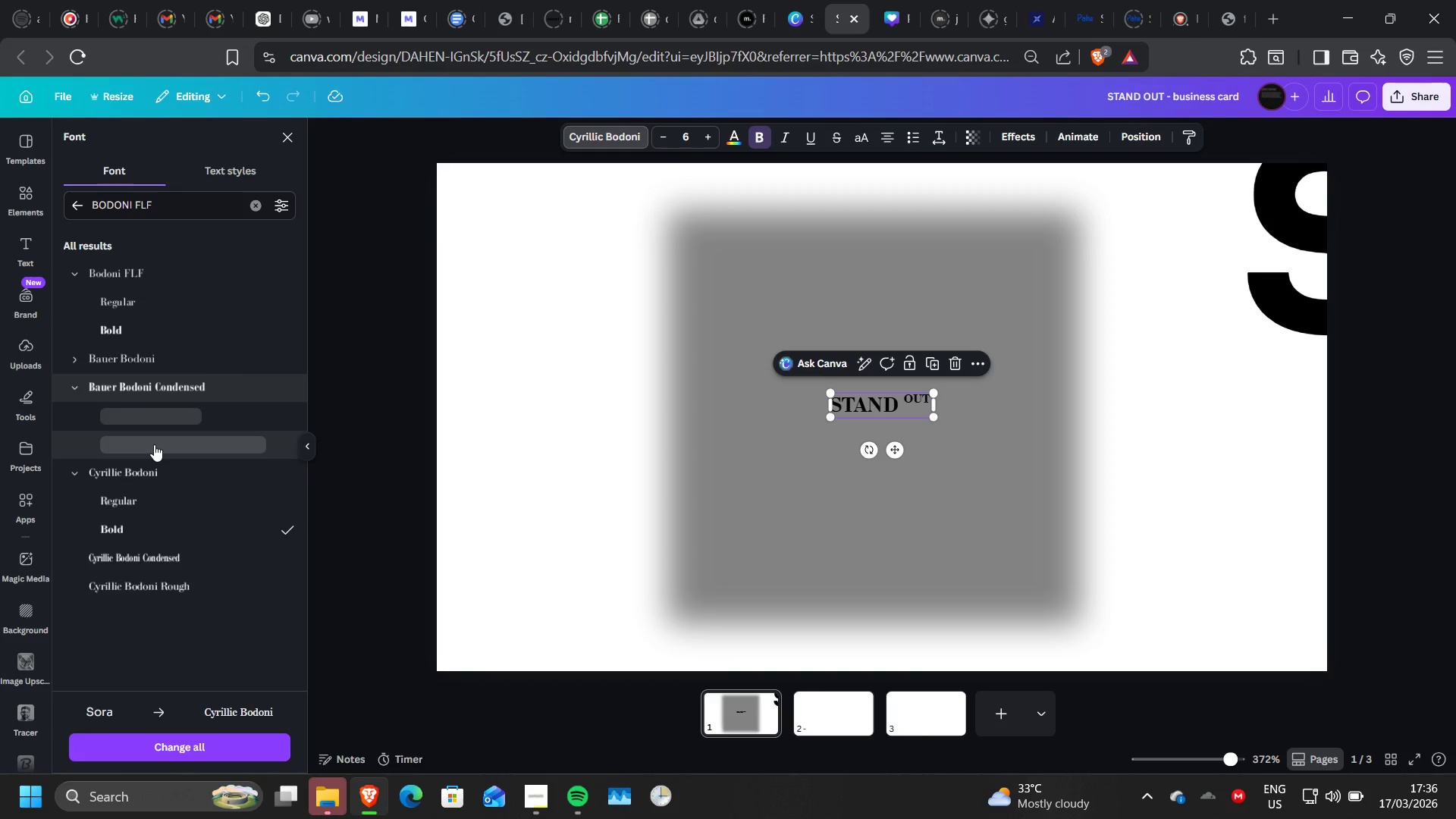 
left_click([154, 444])
 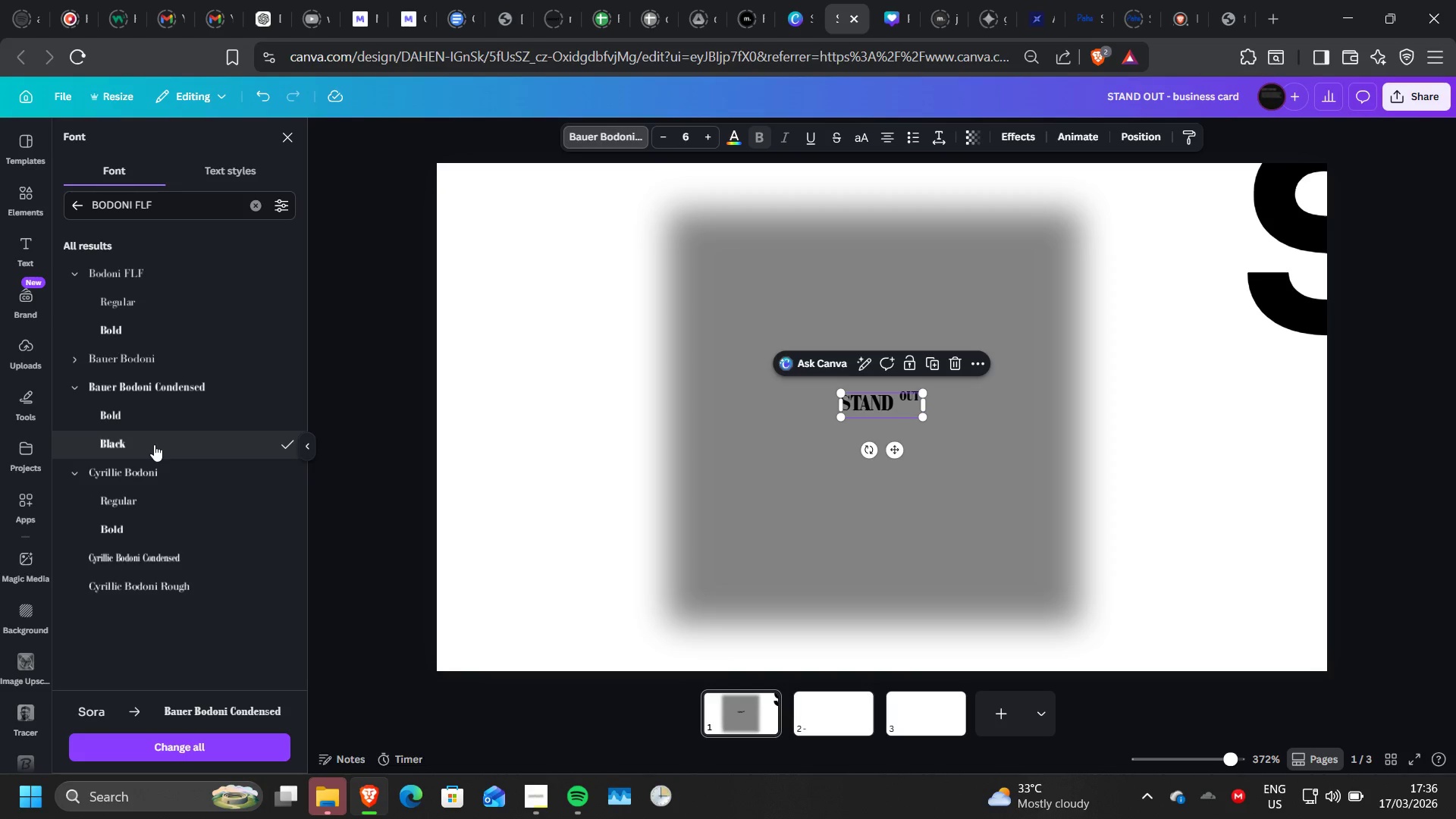 
wait(10.59)
 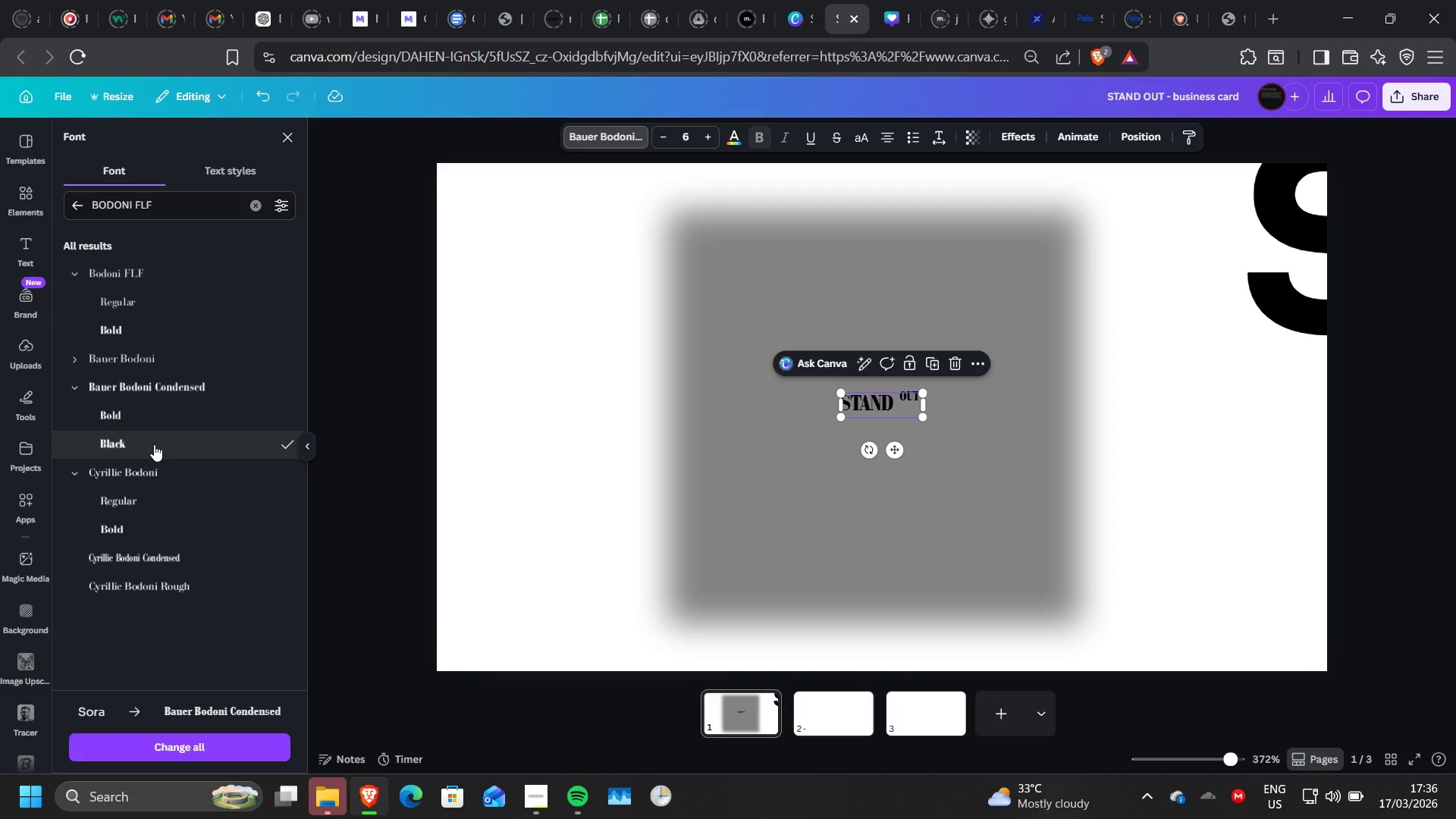 
left_click([263, 102])
 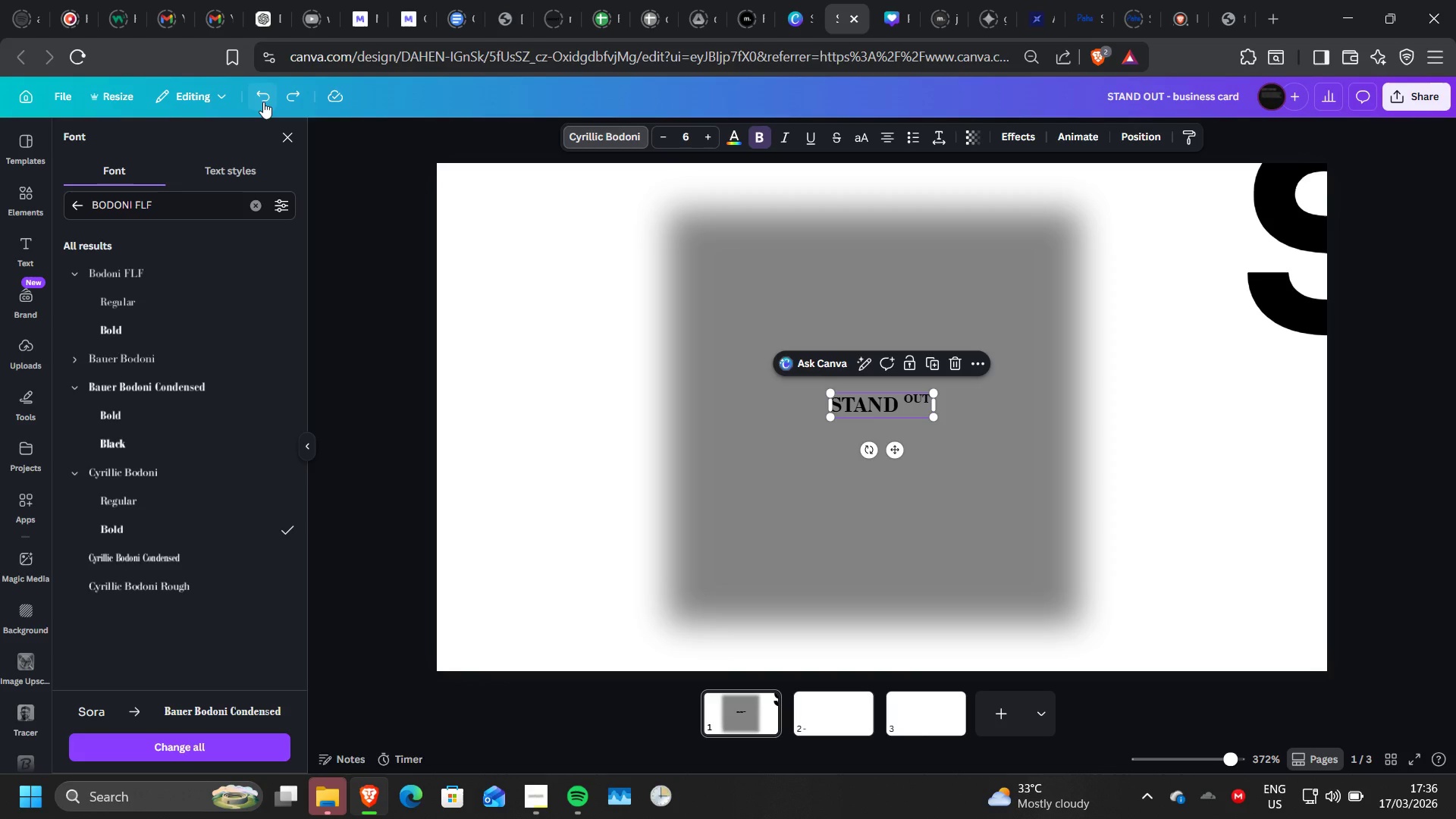 
left_click([263, 102])
 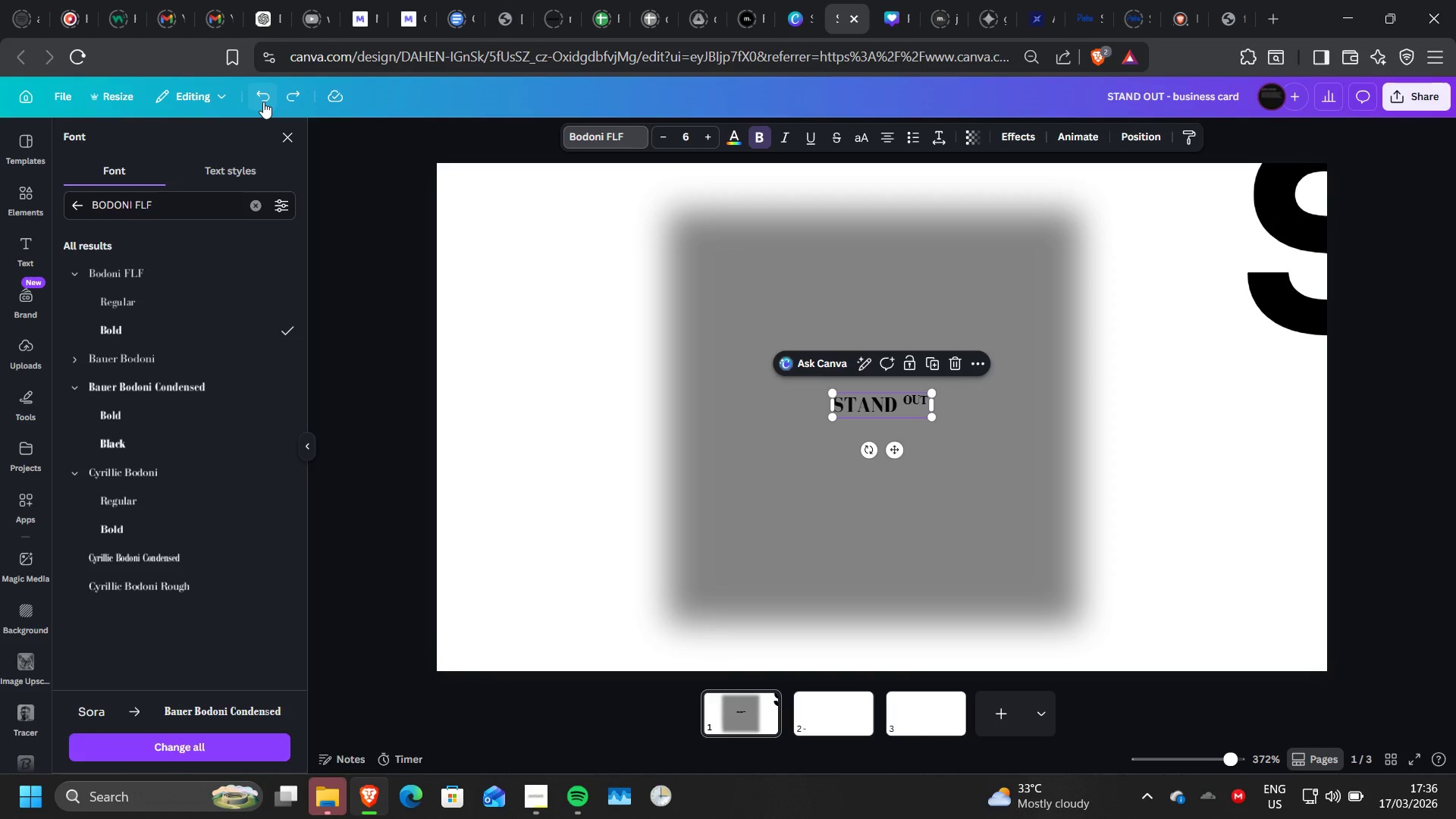 
left_click([263, 102])
 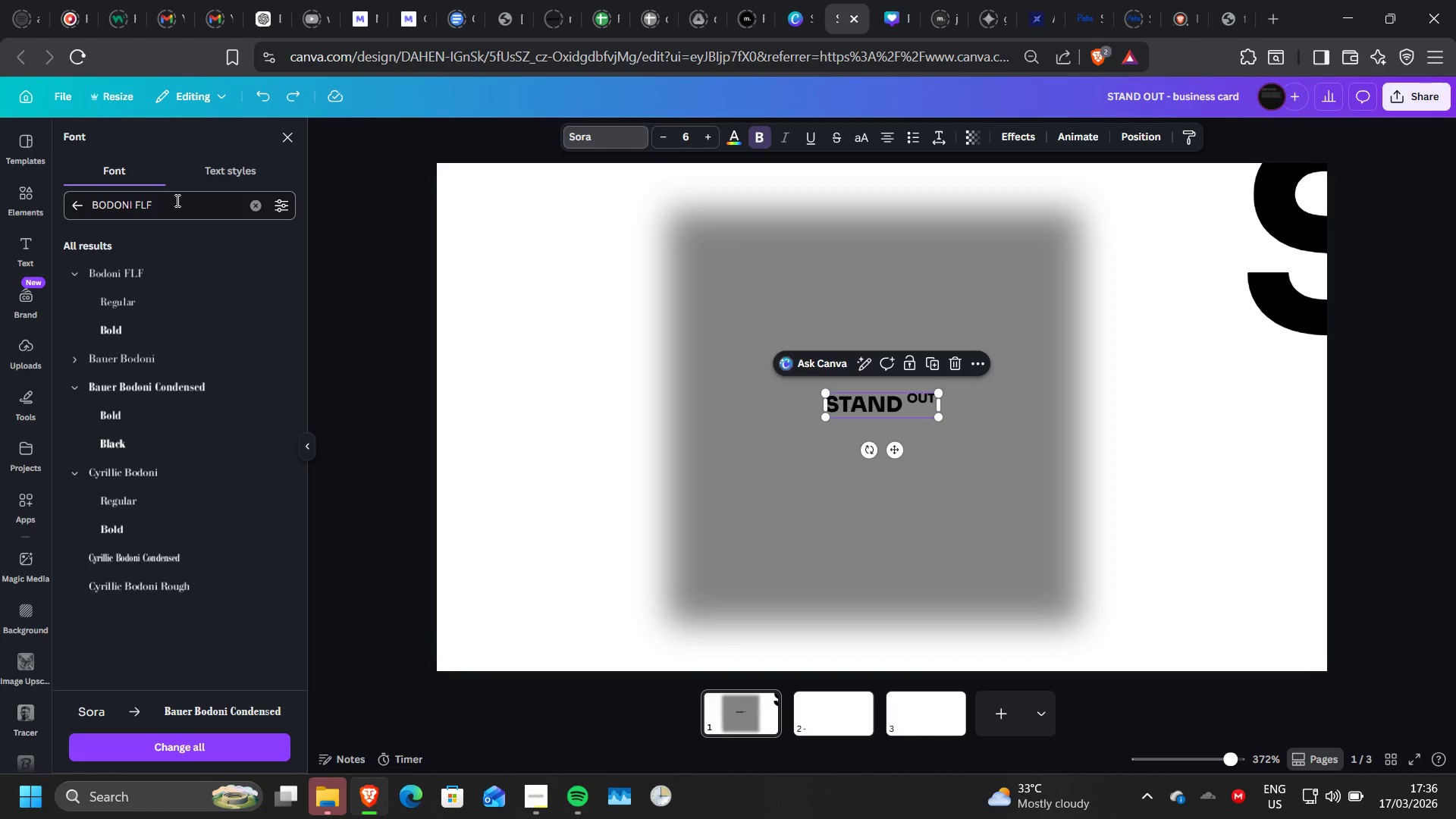 
left_click_drag(start_coordinate=[176, 199], to_coordinate=[81, 201])
 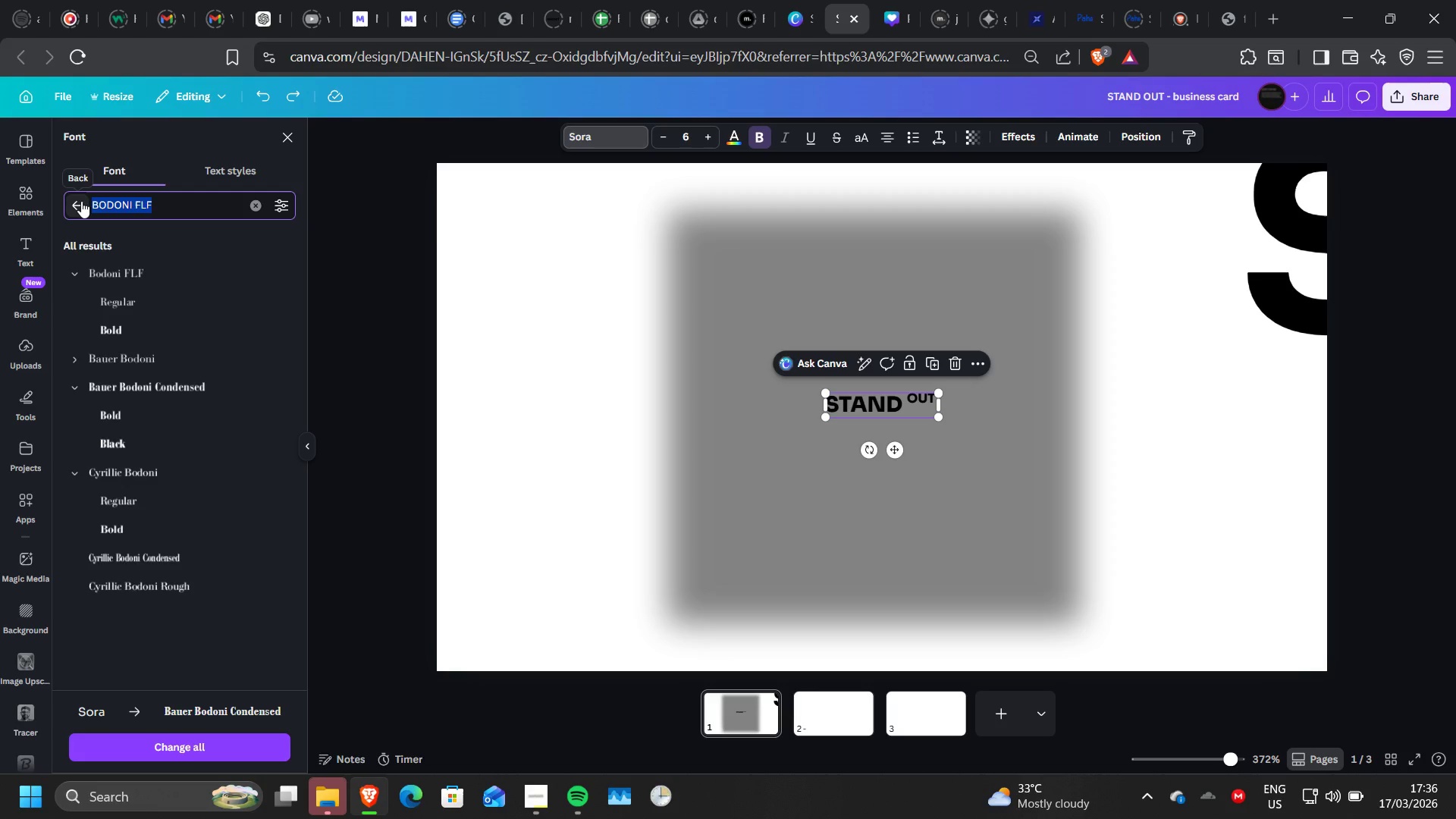 
type(cinzel decorative)
 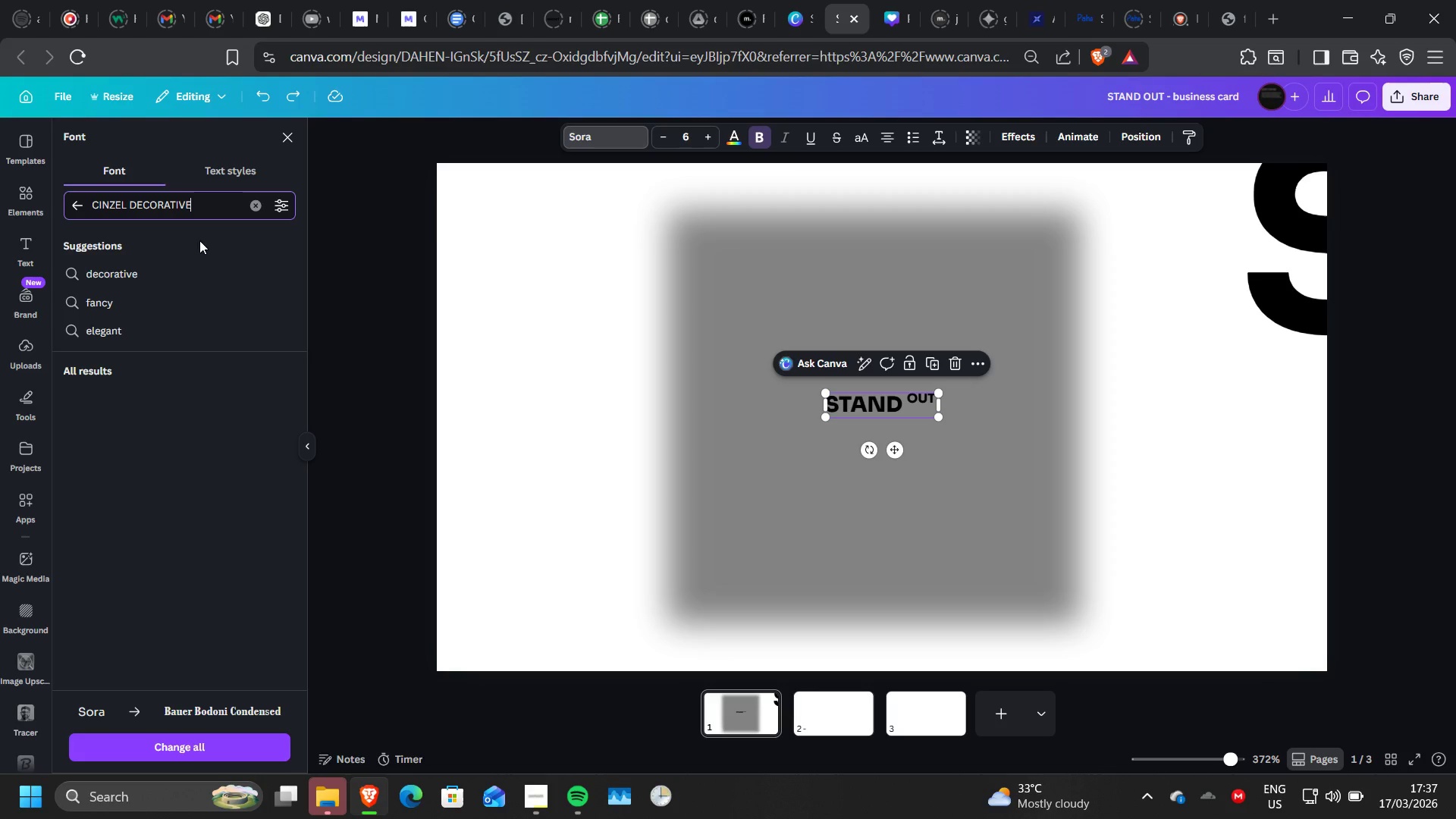 
mouse_move([152, 416])
 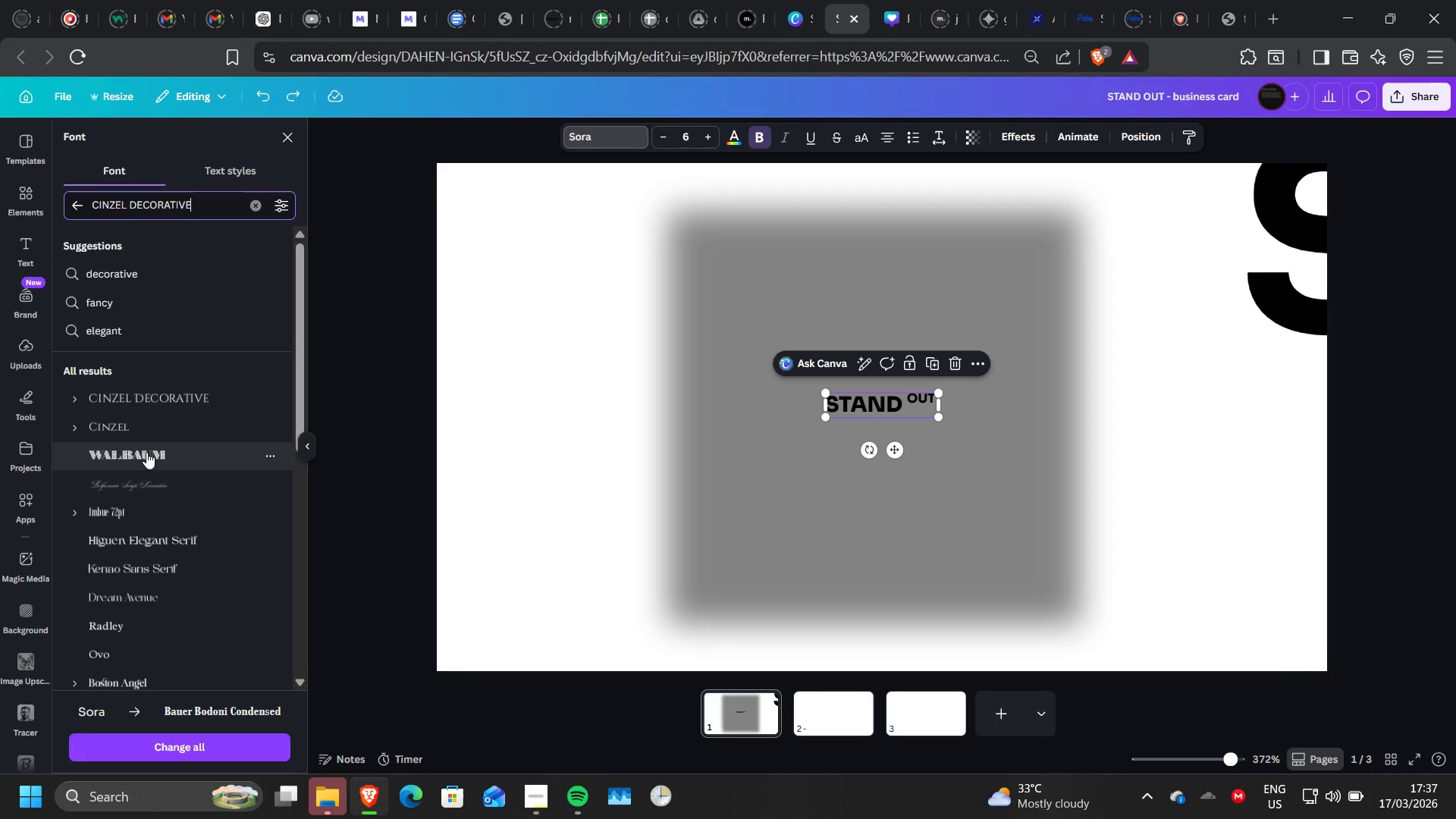 
left_click([146, 452])
 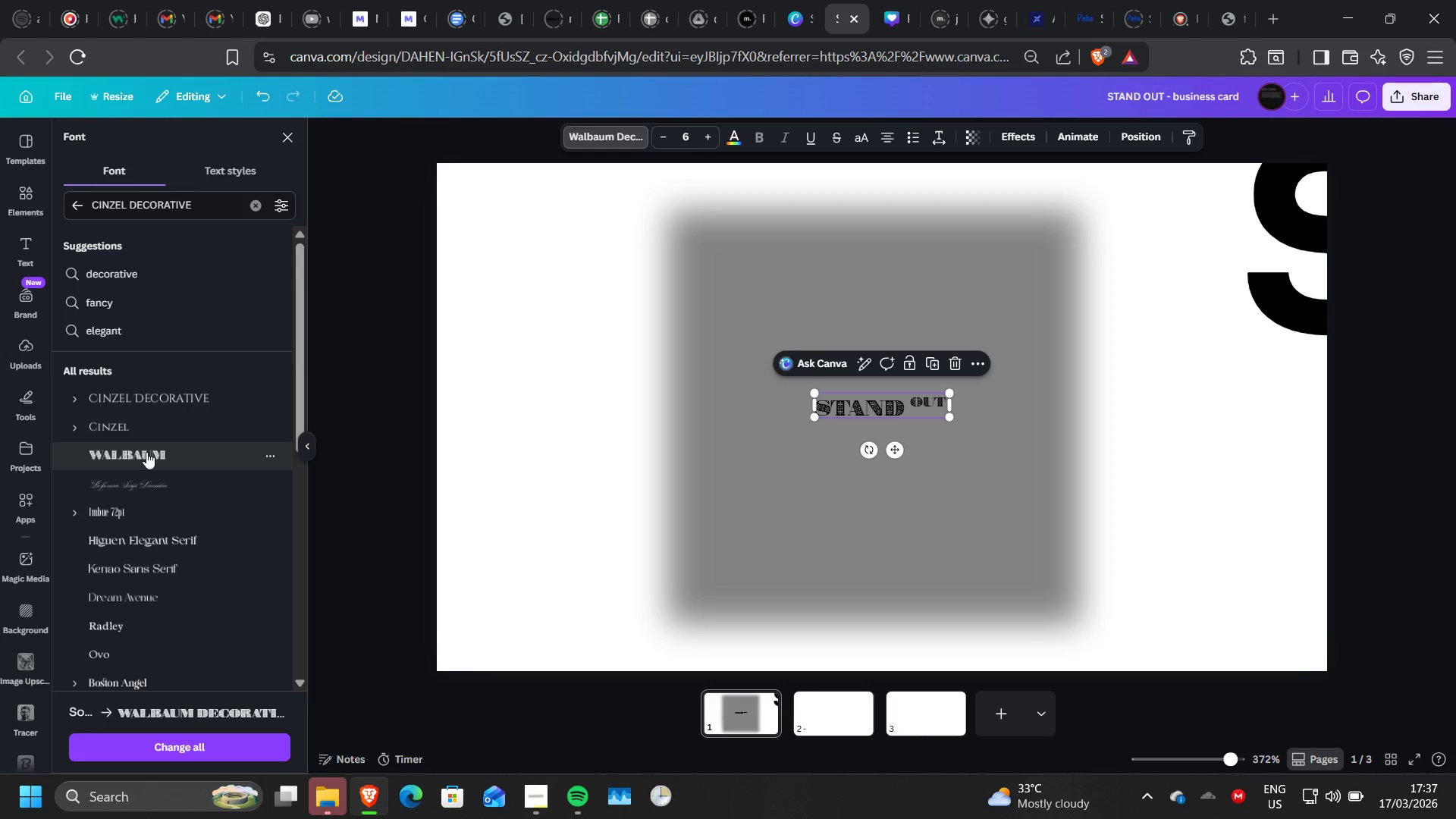 
wait(7.11)
 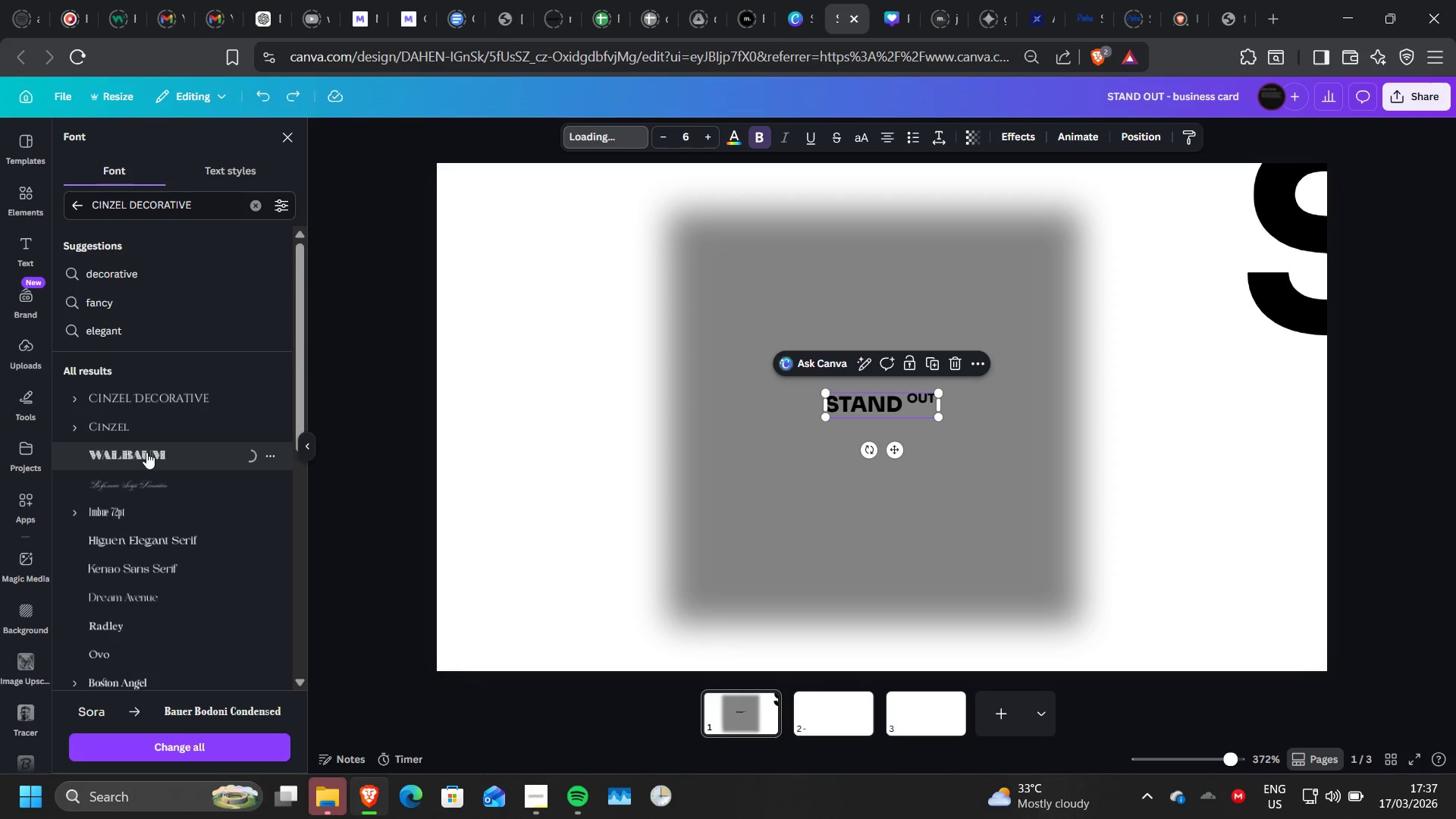 
left_click([163, 404])
 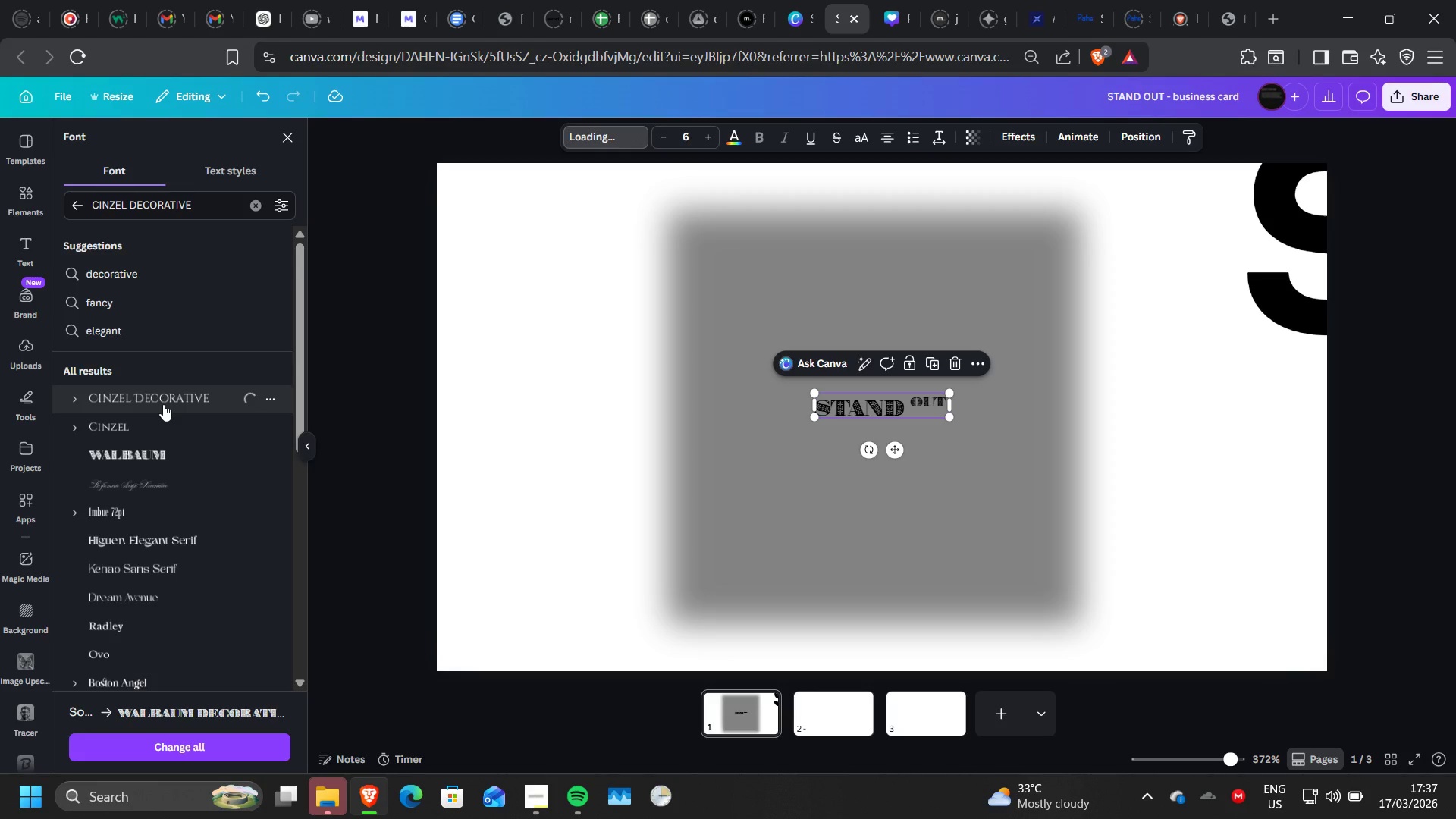 
wait(8.06)
 